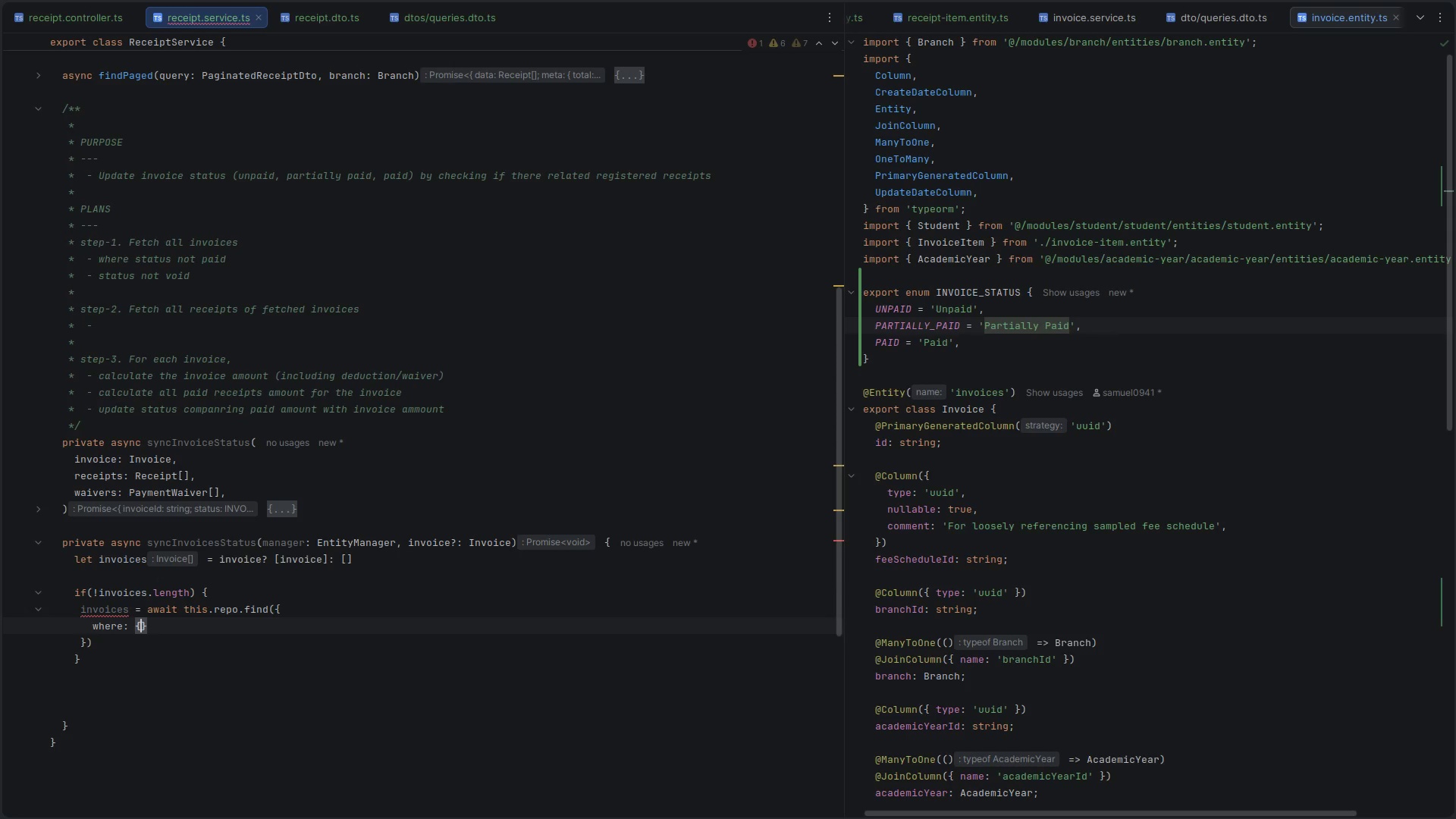 
type(stat)
 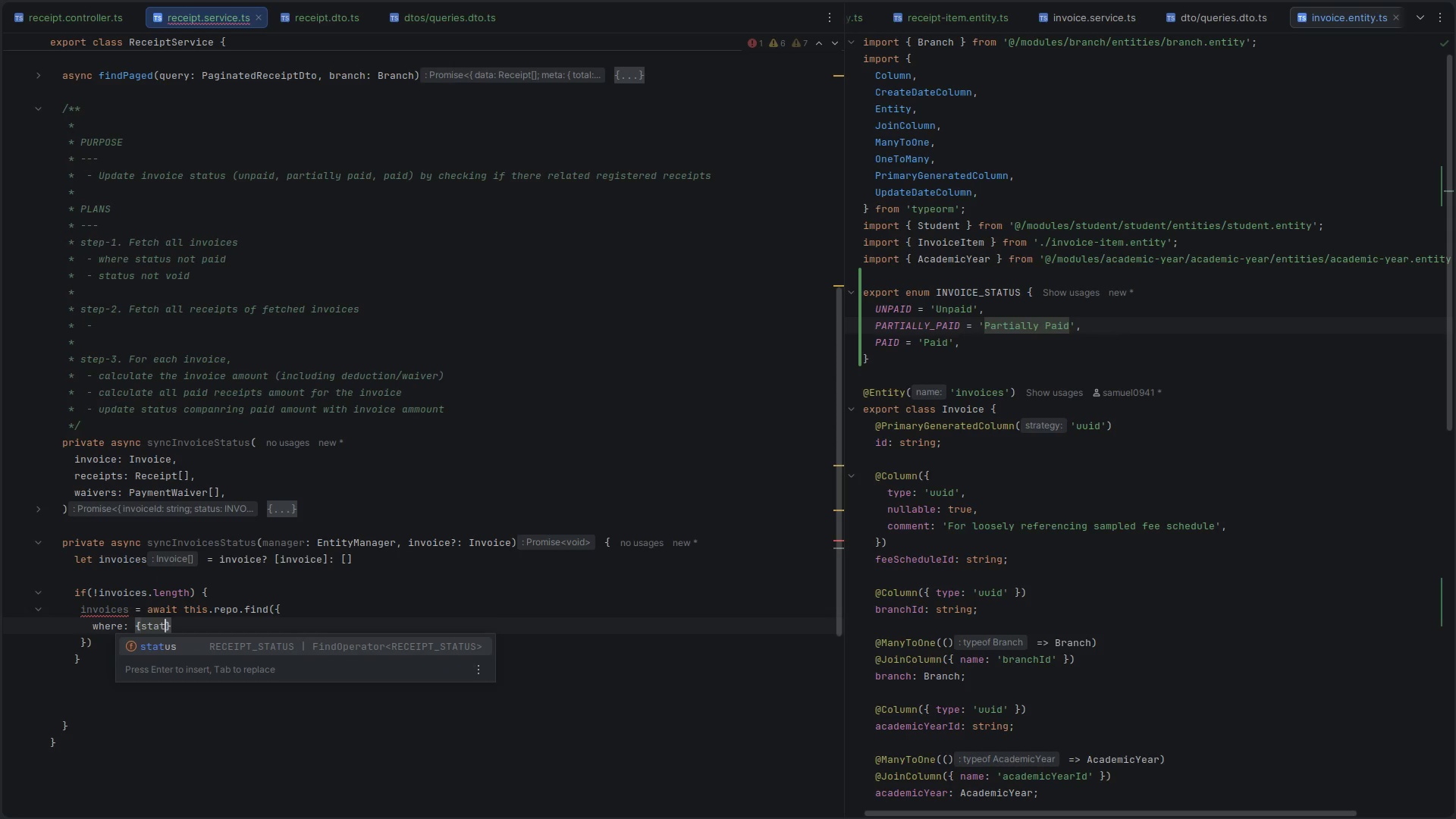 
key(Enter)
 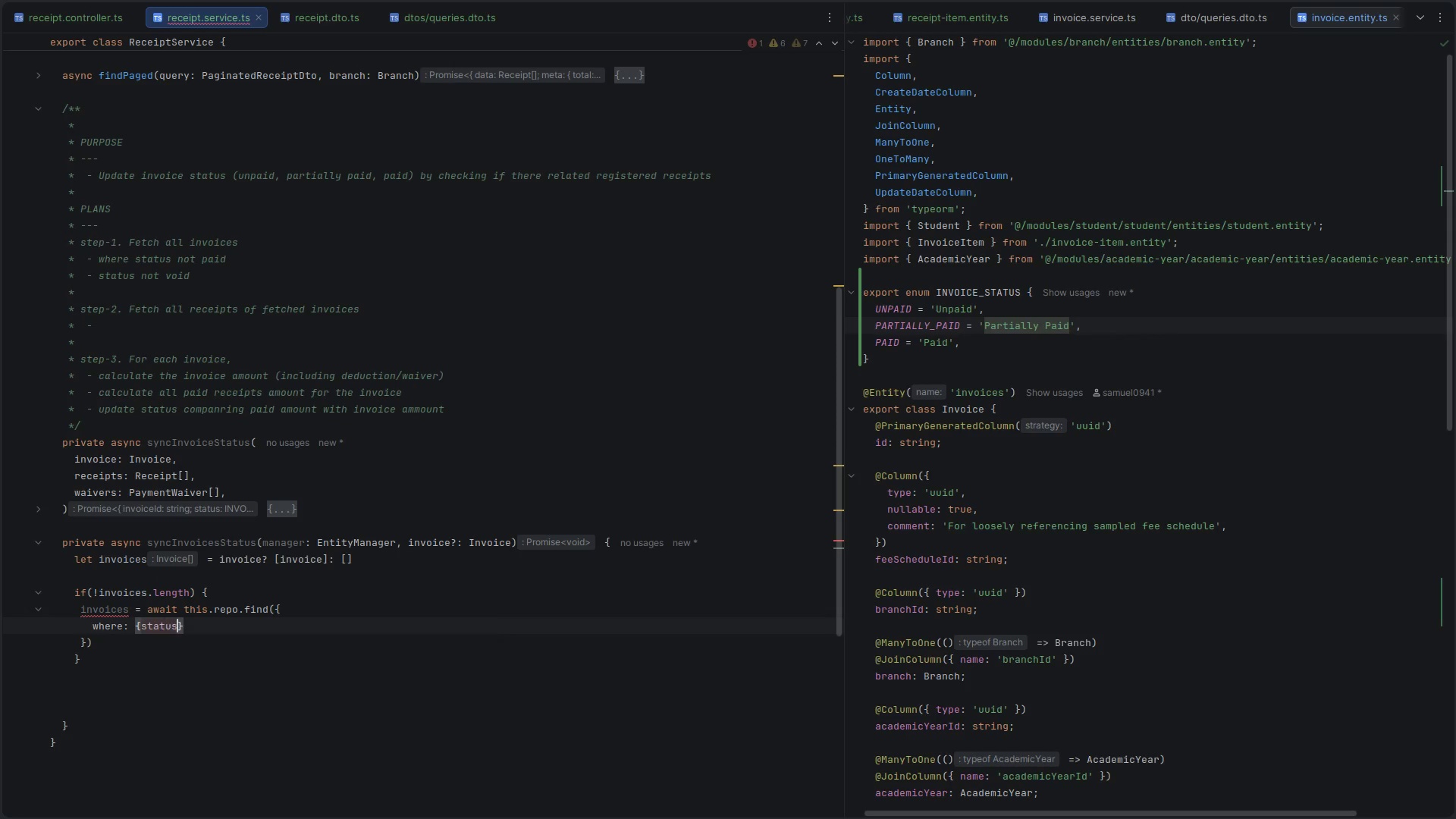 
type(: Not)
 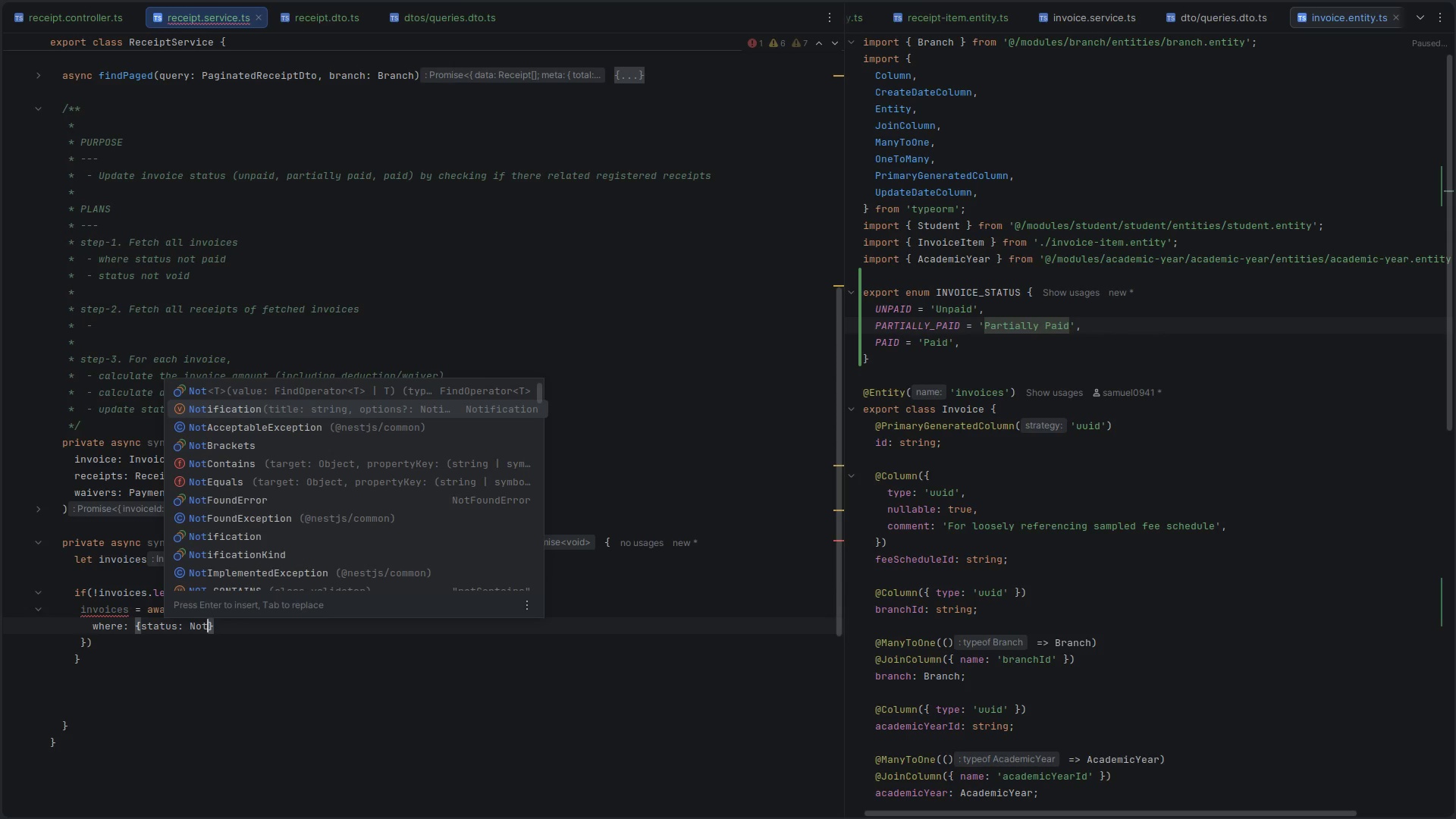 
key(ArrowDown)
 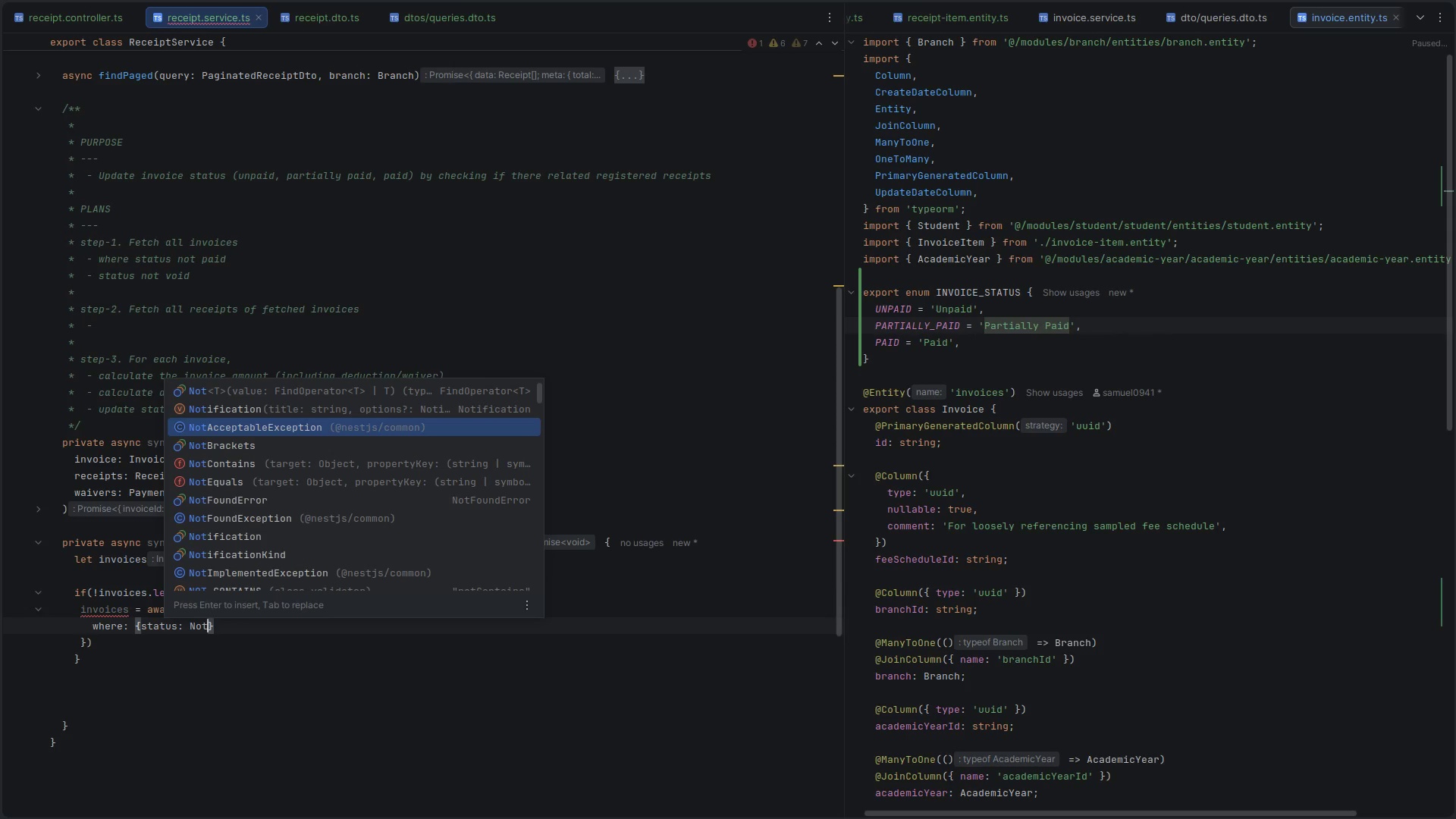 
key(ArrowUp)
 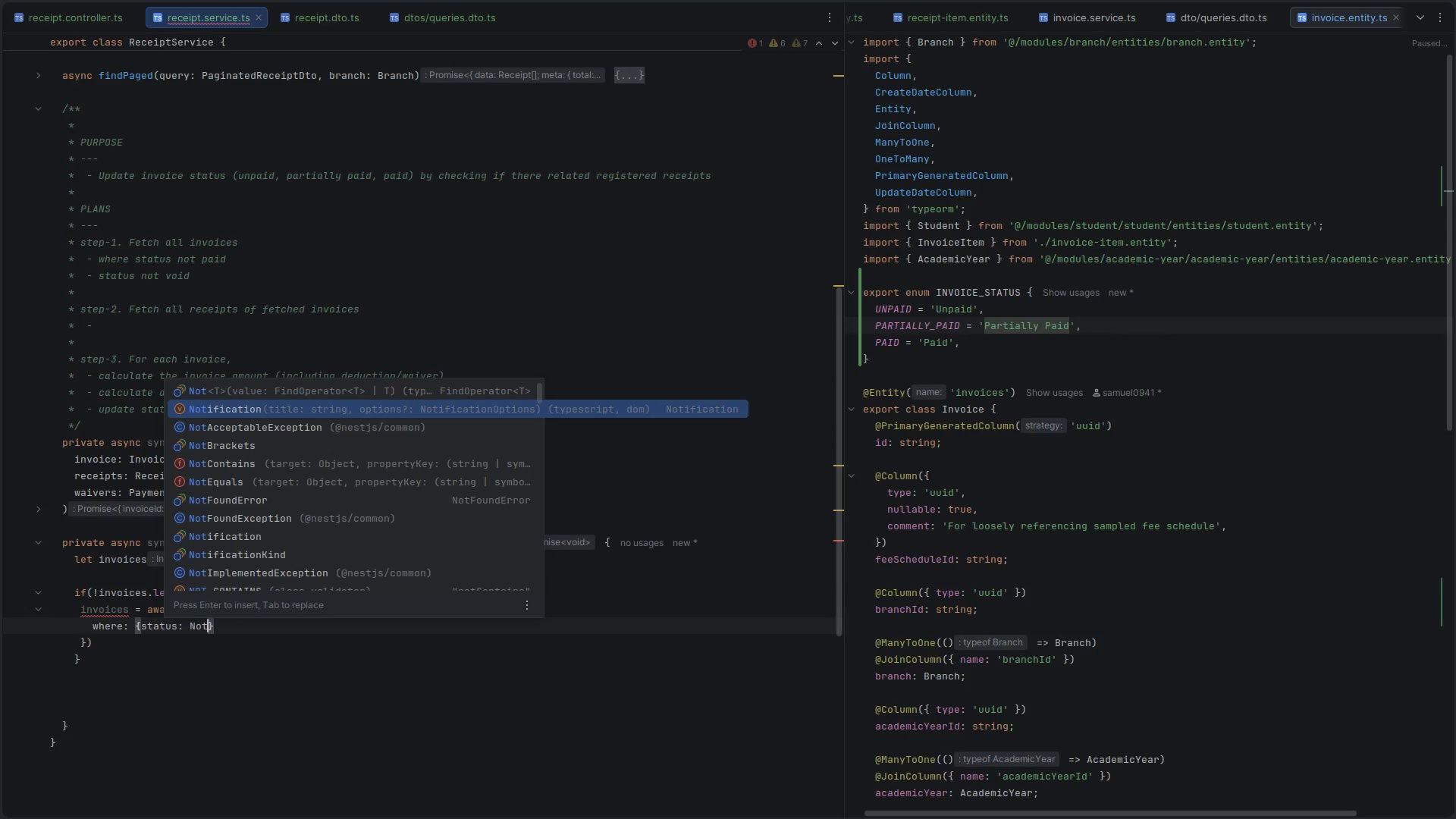 
key(ArrowUp)
 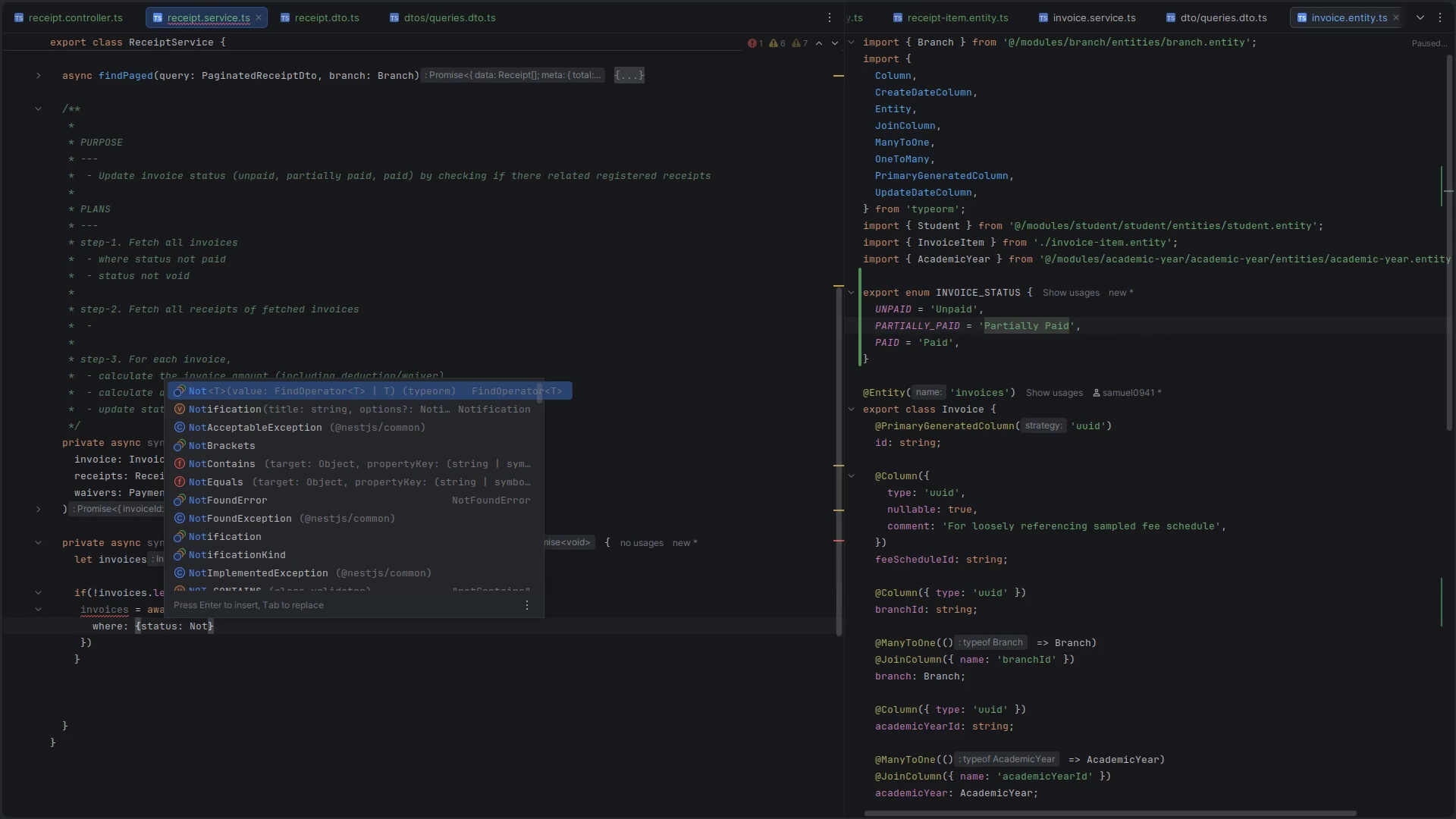 
key(Enter)
 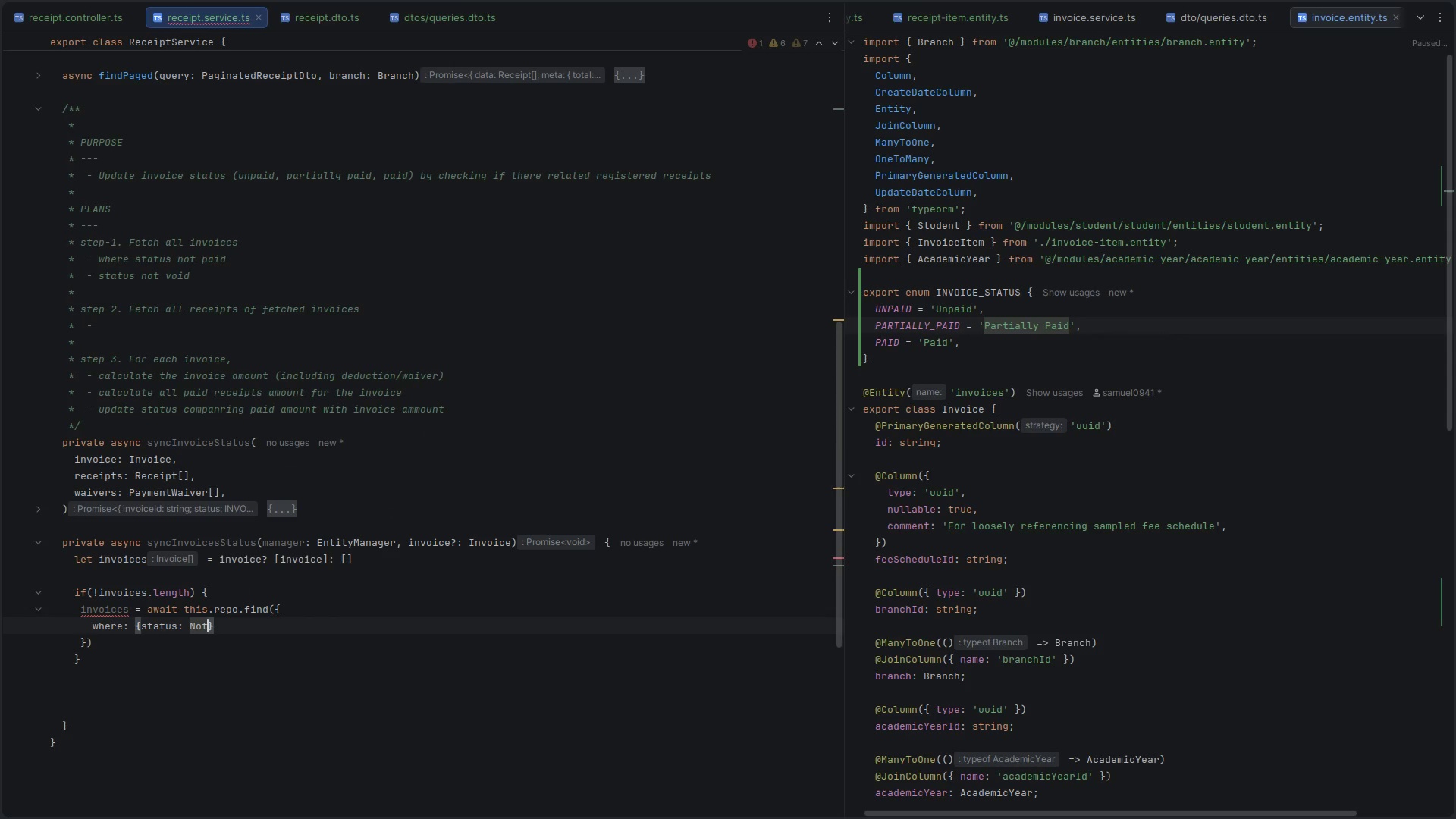 
type((STATUS)
key(Backspace)
key(Backspace)
key(Backspace)
key(Backspace)
key(Backspace)
key(Backspace)
type(INOIV)
key(Backspace)
key(Backspace)
key(Backspace)
type(VOICE)
 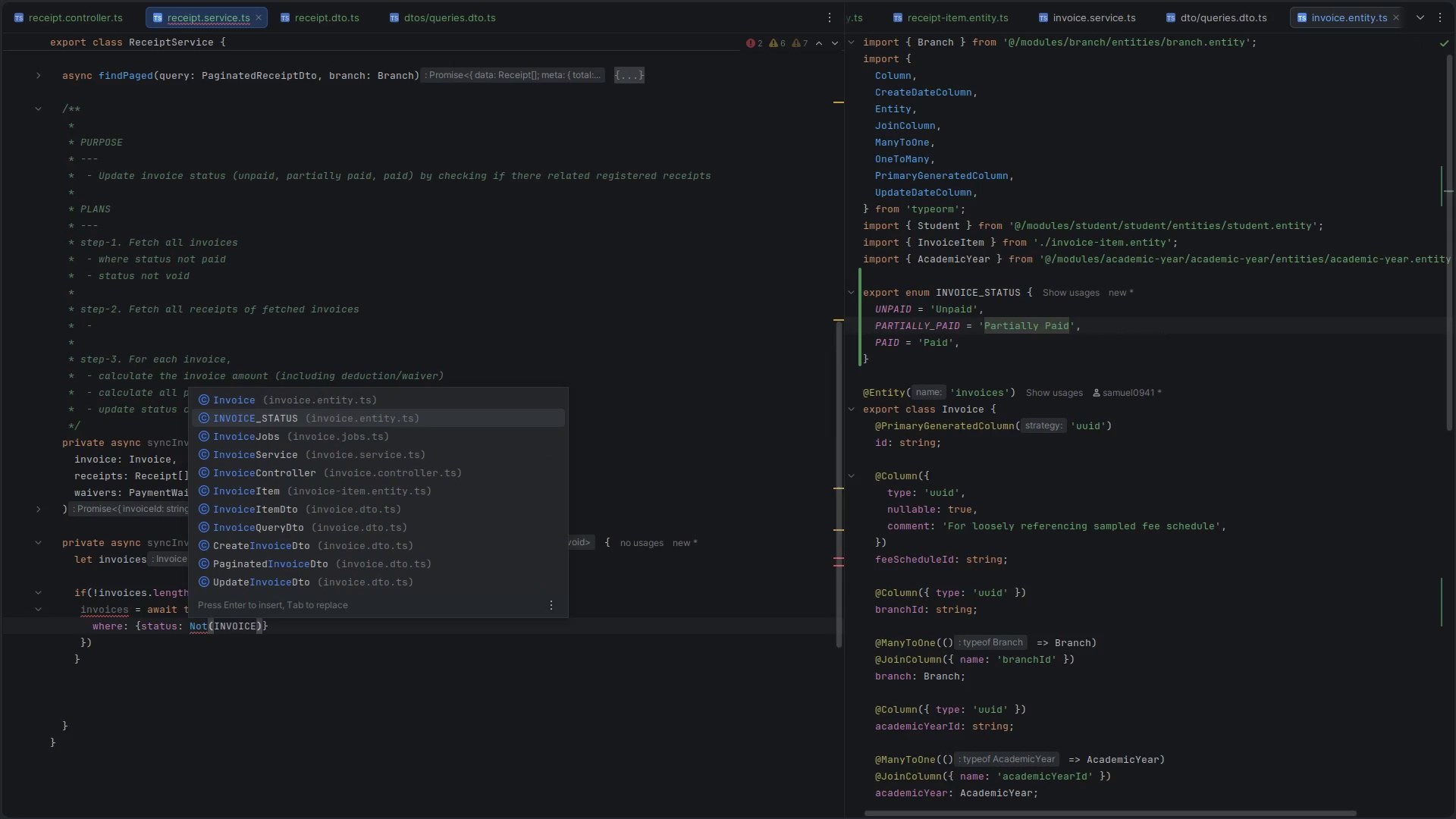 
key(ArrowDown)
 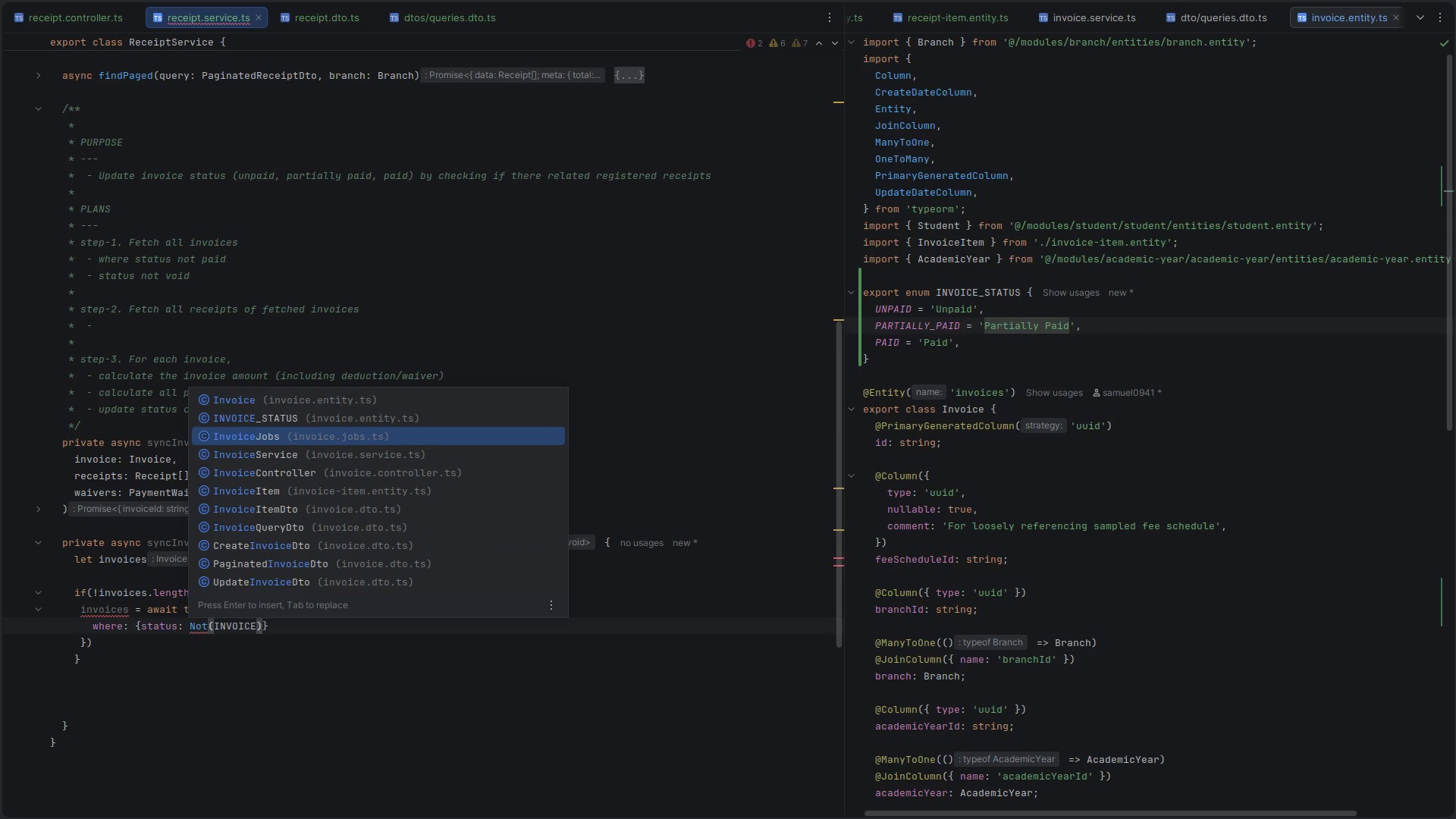 
key(ArrowUp)
 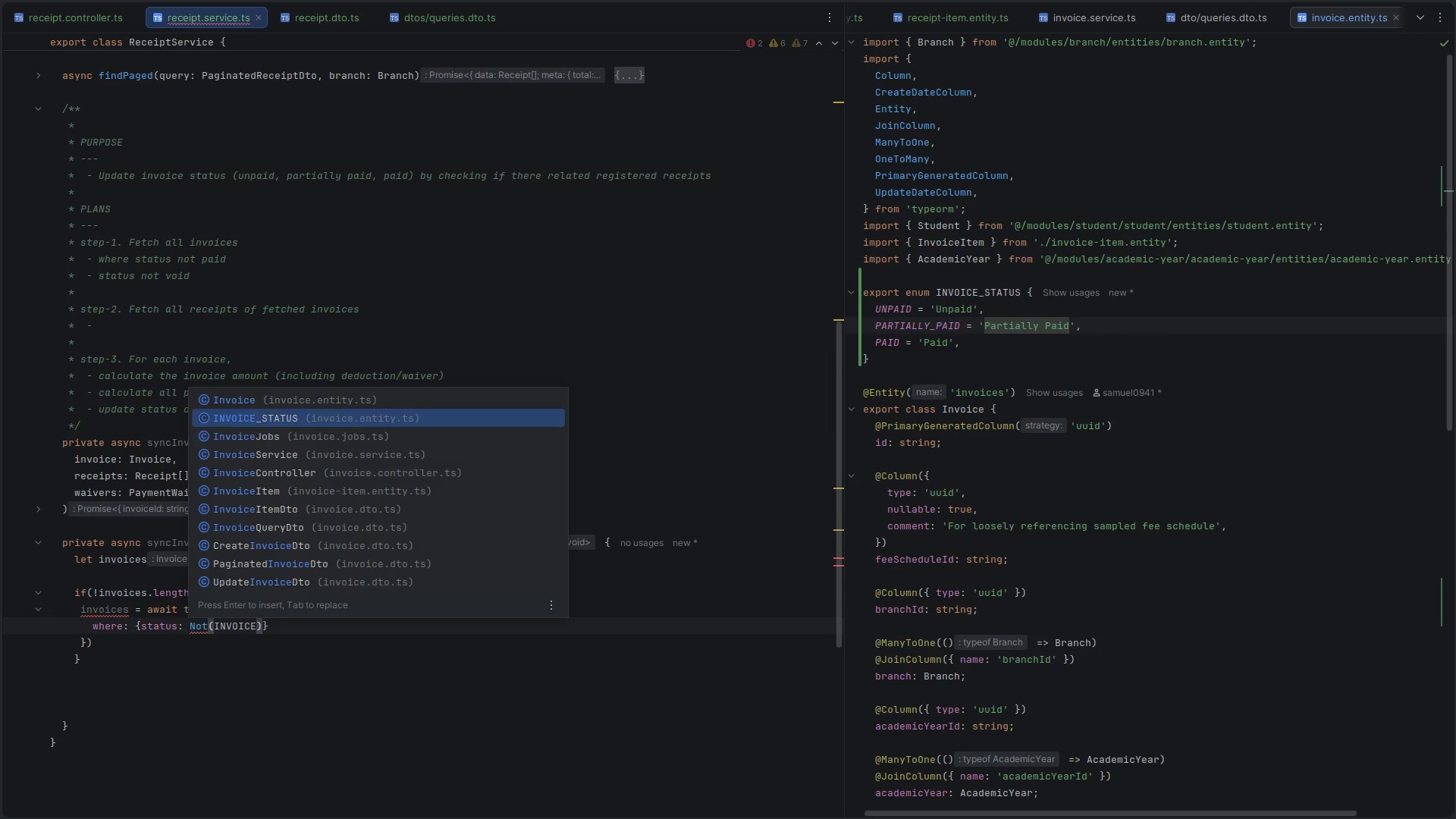 
key(Enter)
 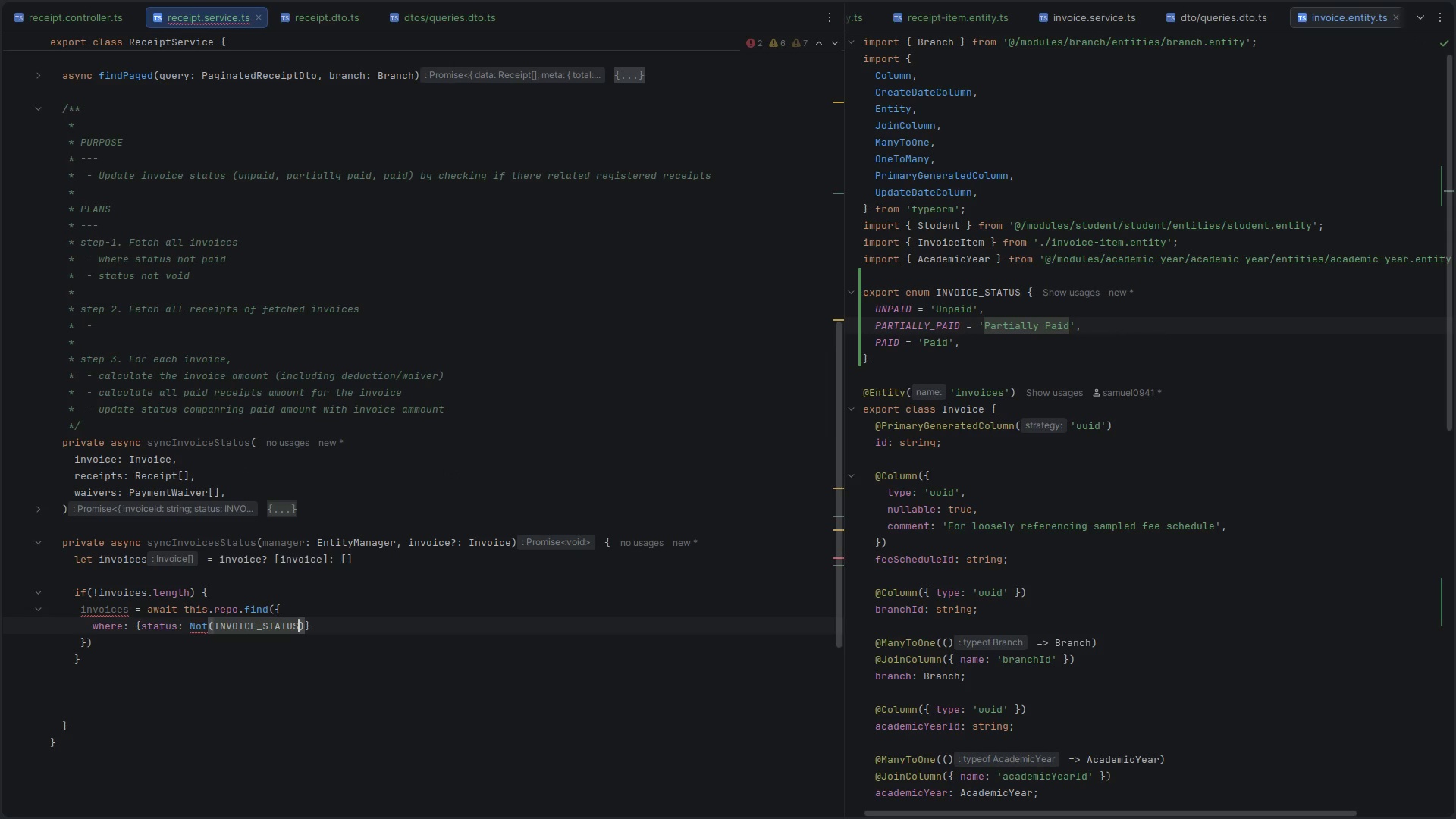 
key(Period)
 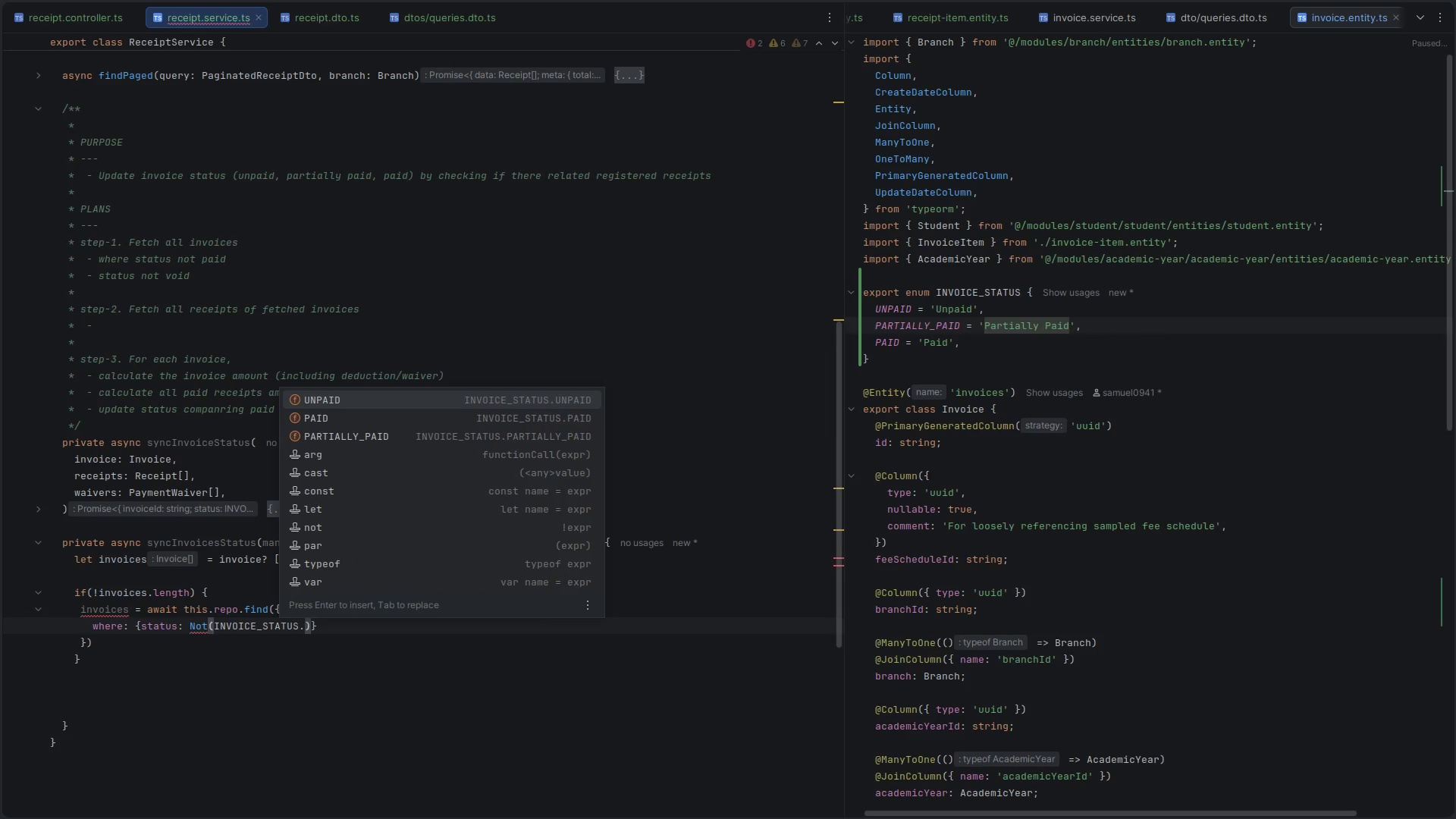 
key(ArrowDown)
 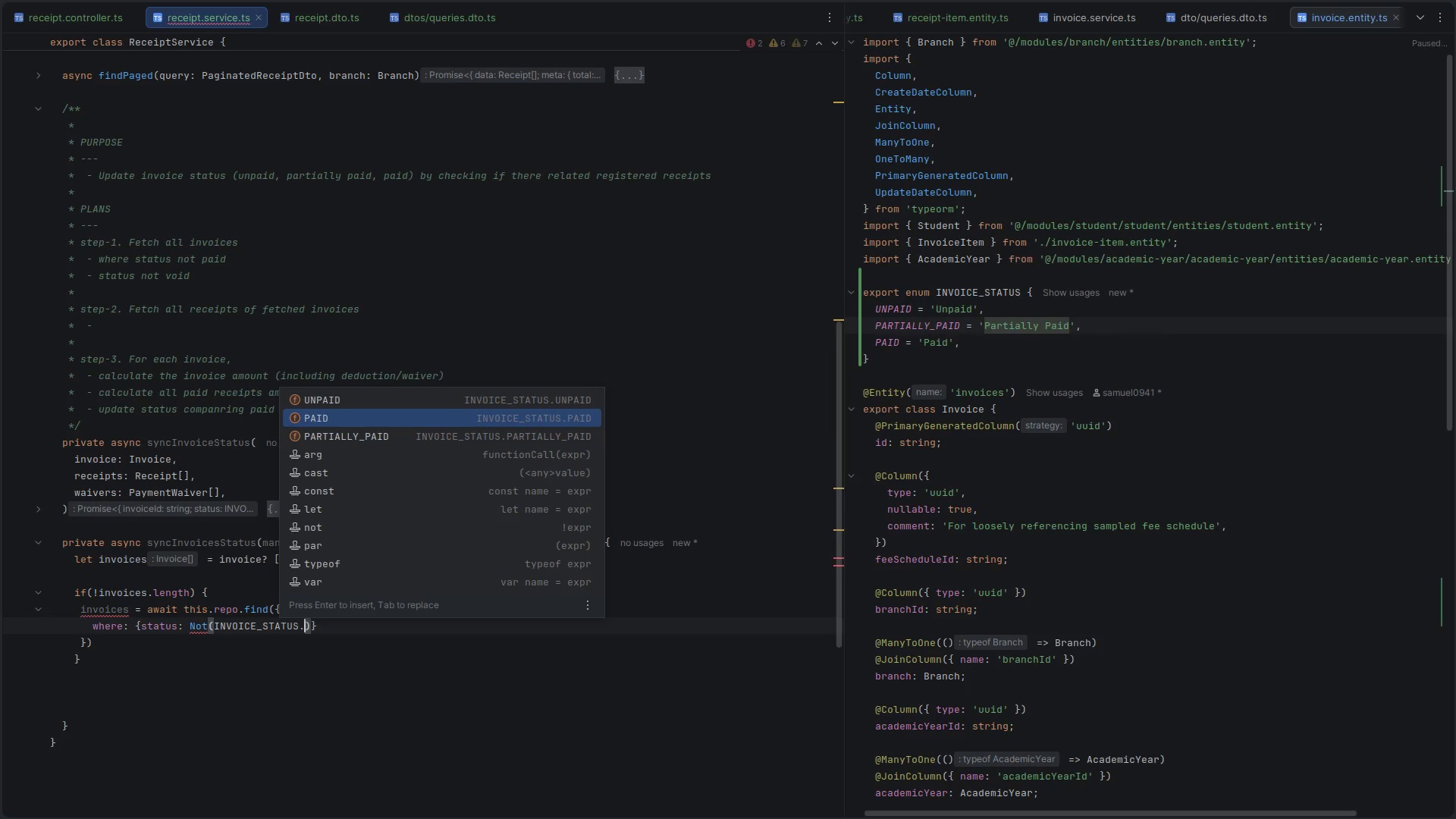 
key(Enter)
 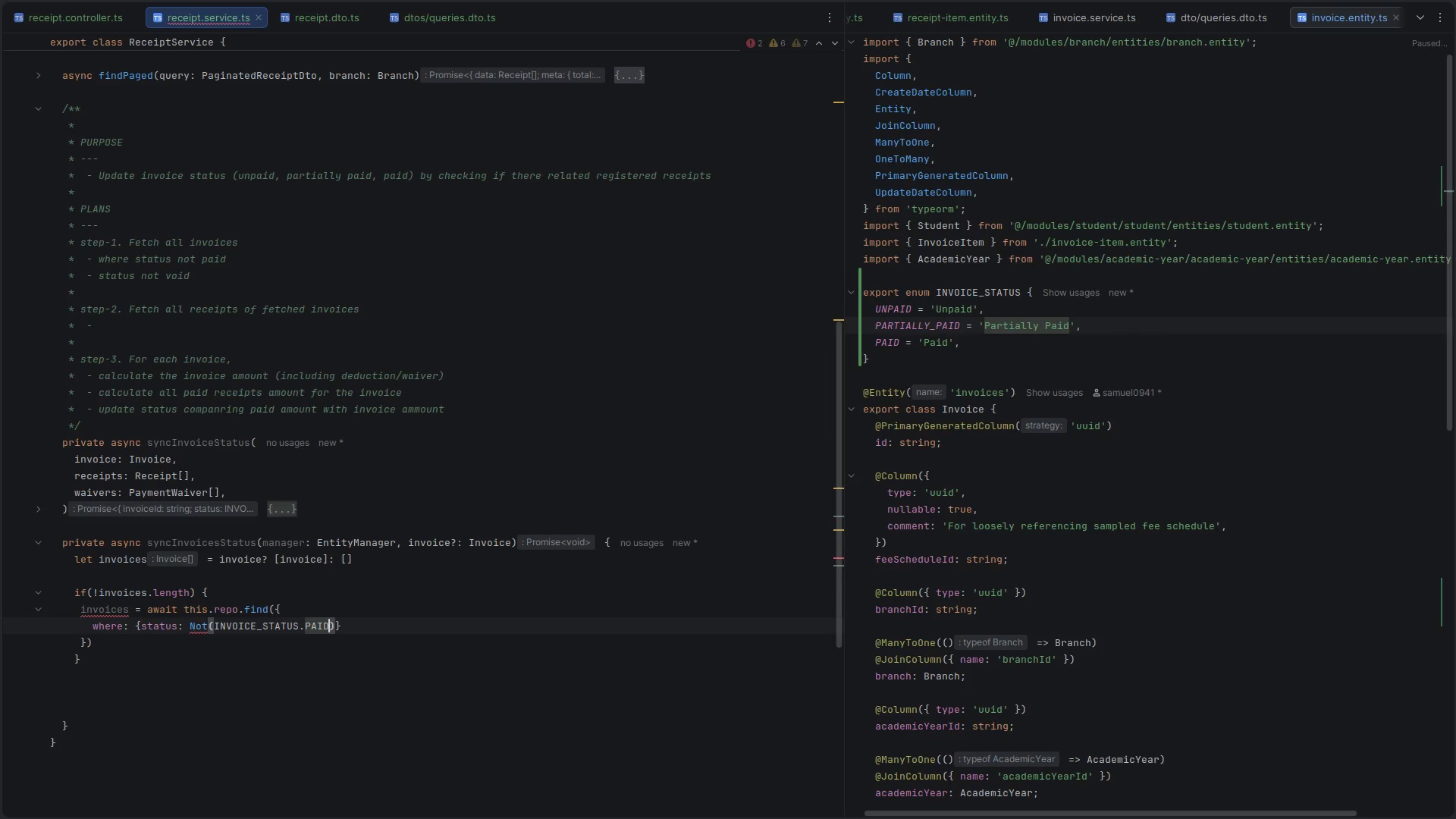 
key(ArrowRight)
 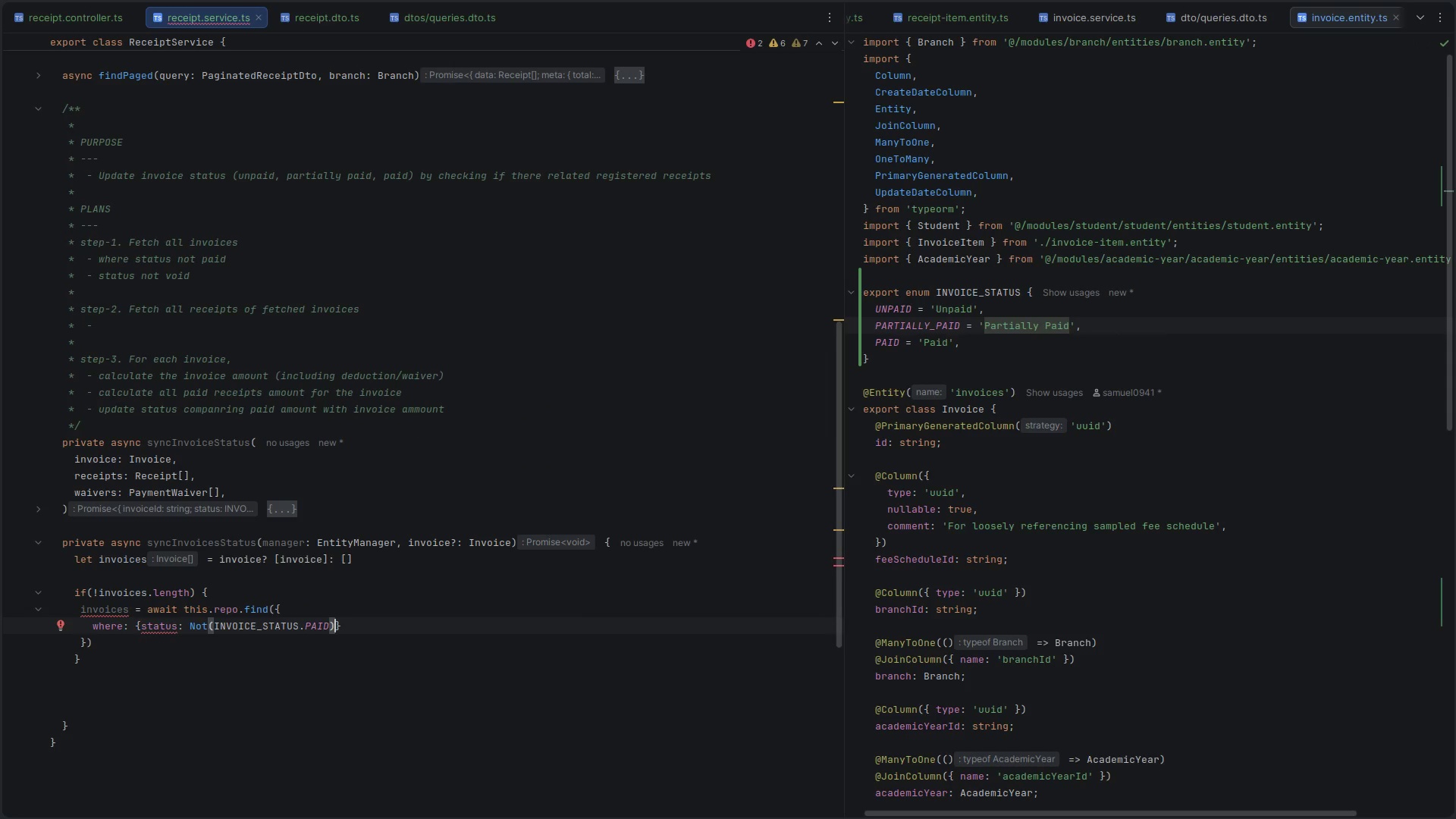 
mouse_move([181, 635])
 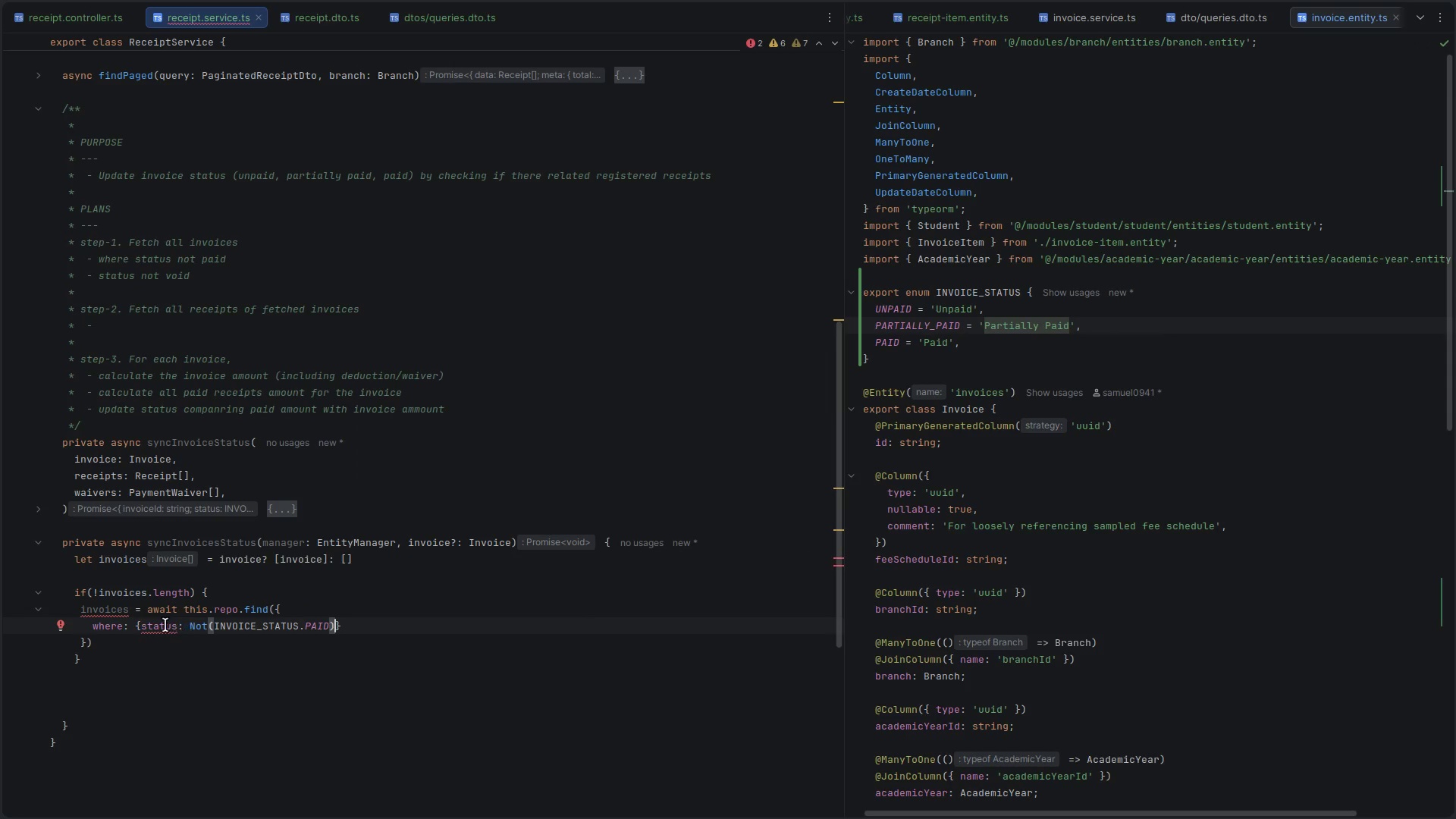 
key(Control+ControlLeft)
 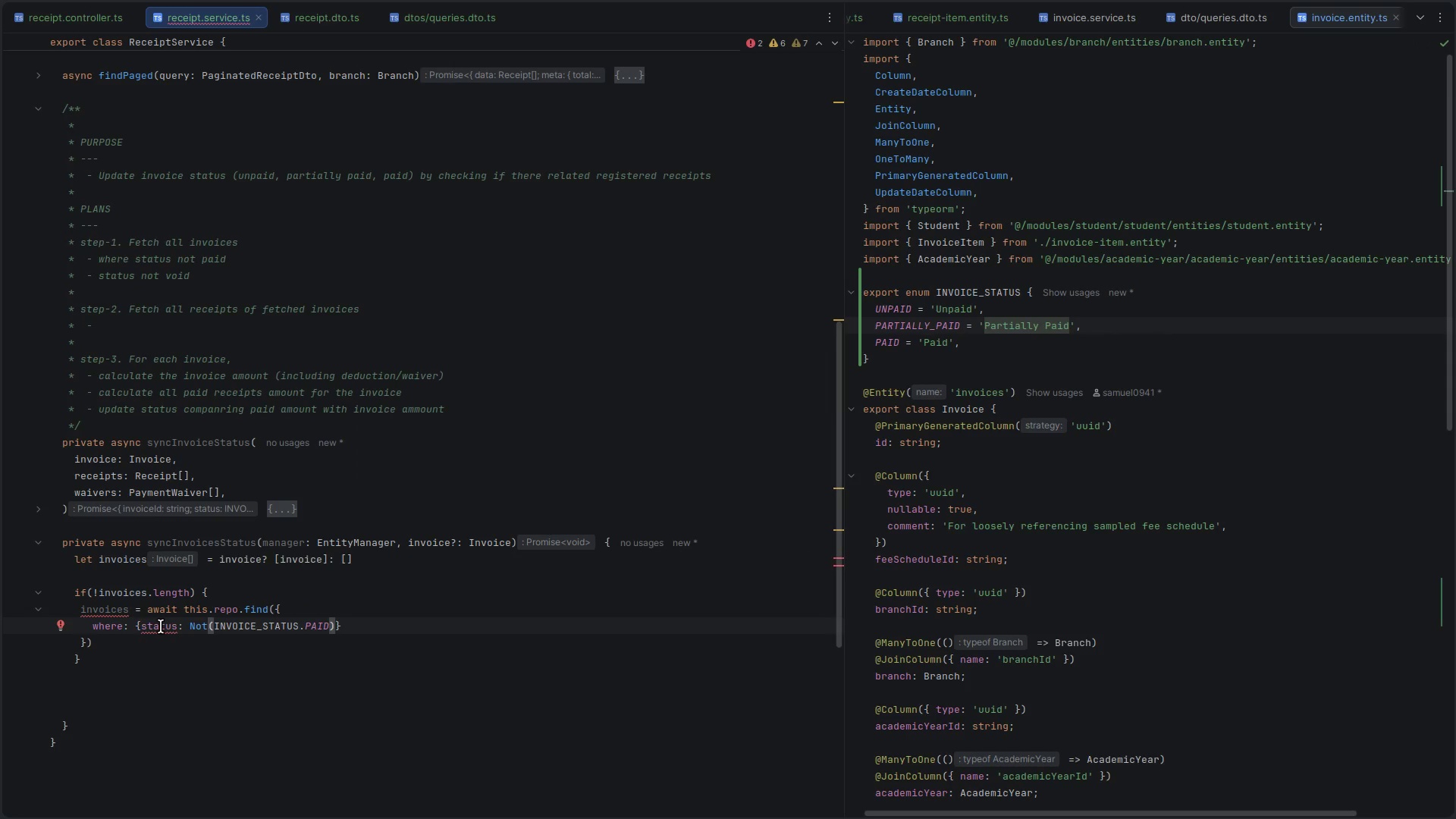 
key(Control+S)
 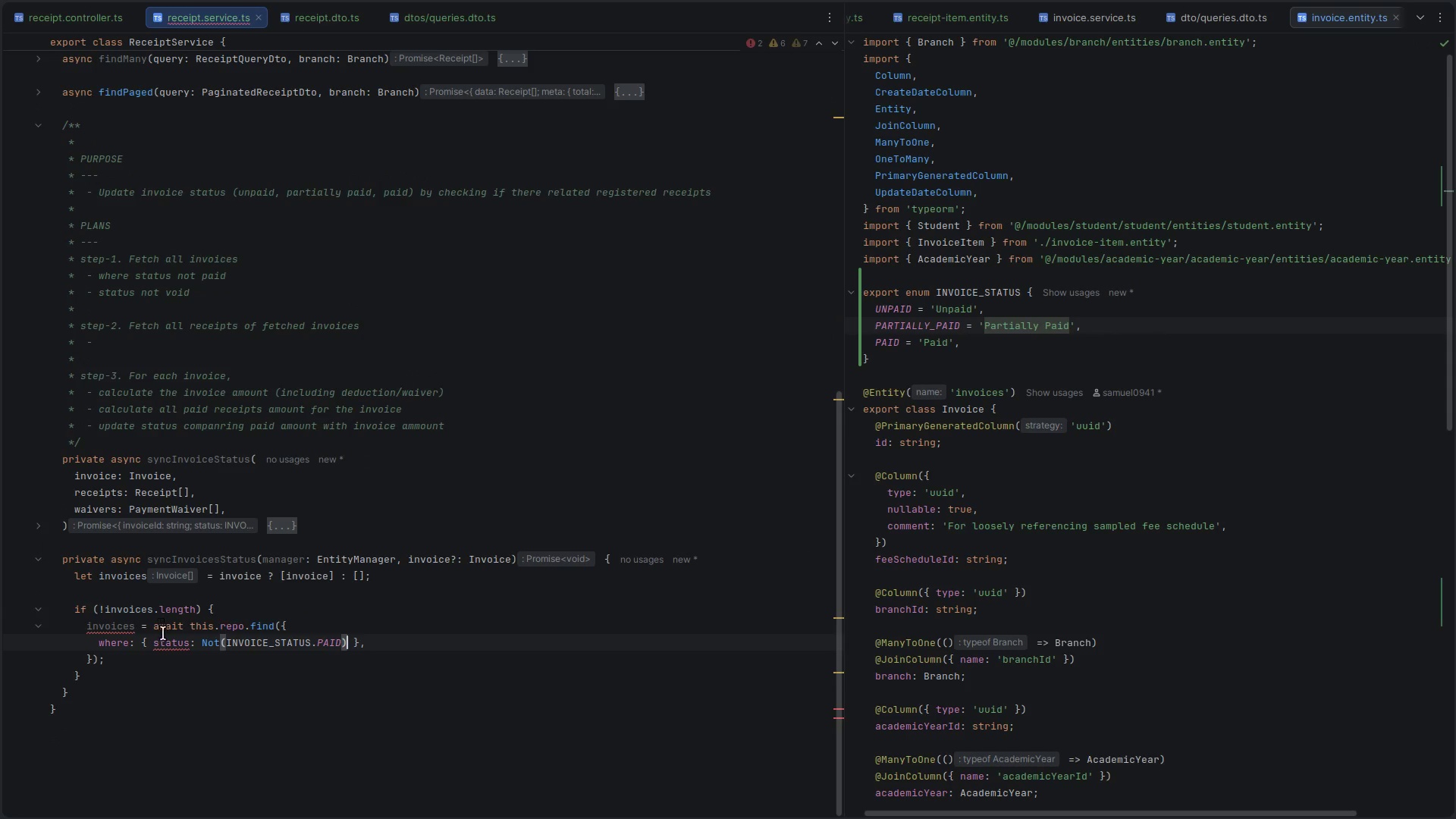 
mouse_move([186, 653])
 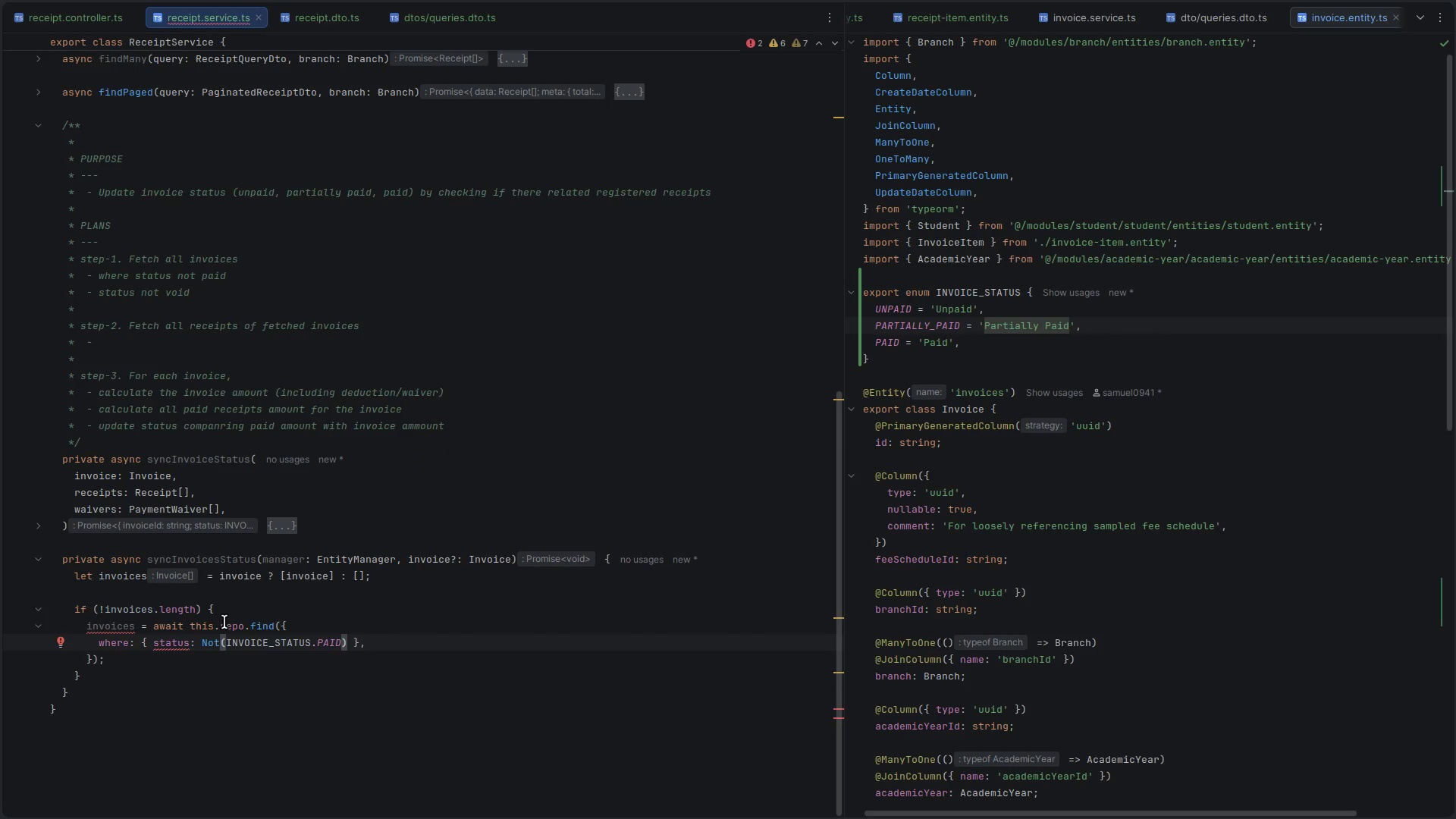 
double_click([224, 622])
 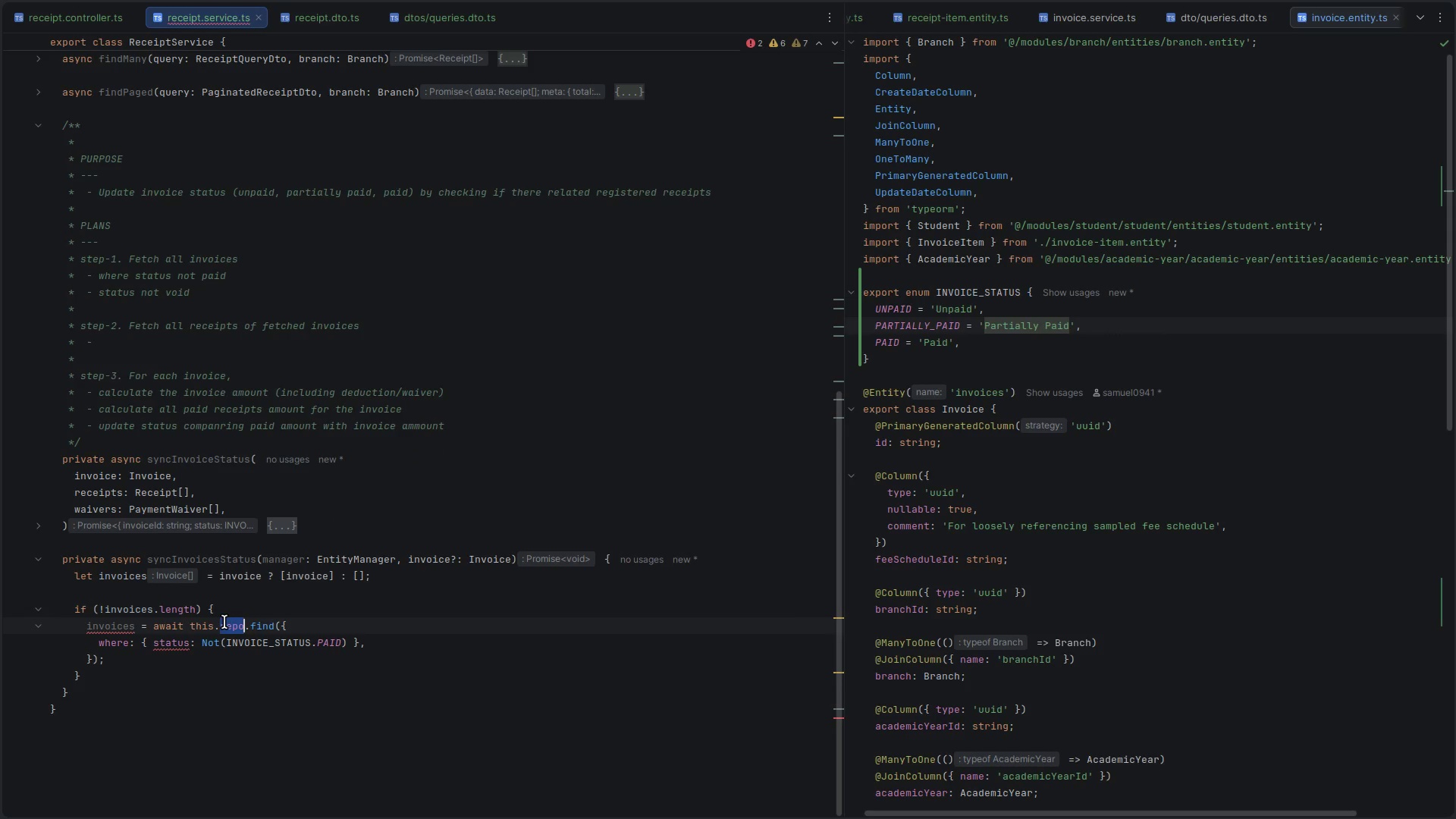 
type(MANAGER)
key(Backspace)
key(Backspace)
key(Backspace)
key(Backspace)
key(Backspace)
key(Backspace)
key(Backspace)
type(ma)
key(Backspace)
key(Backspace)
key(Backspace)
type(.)
 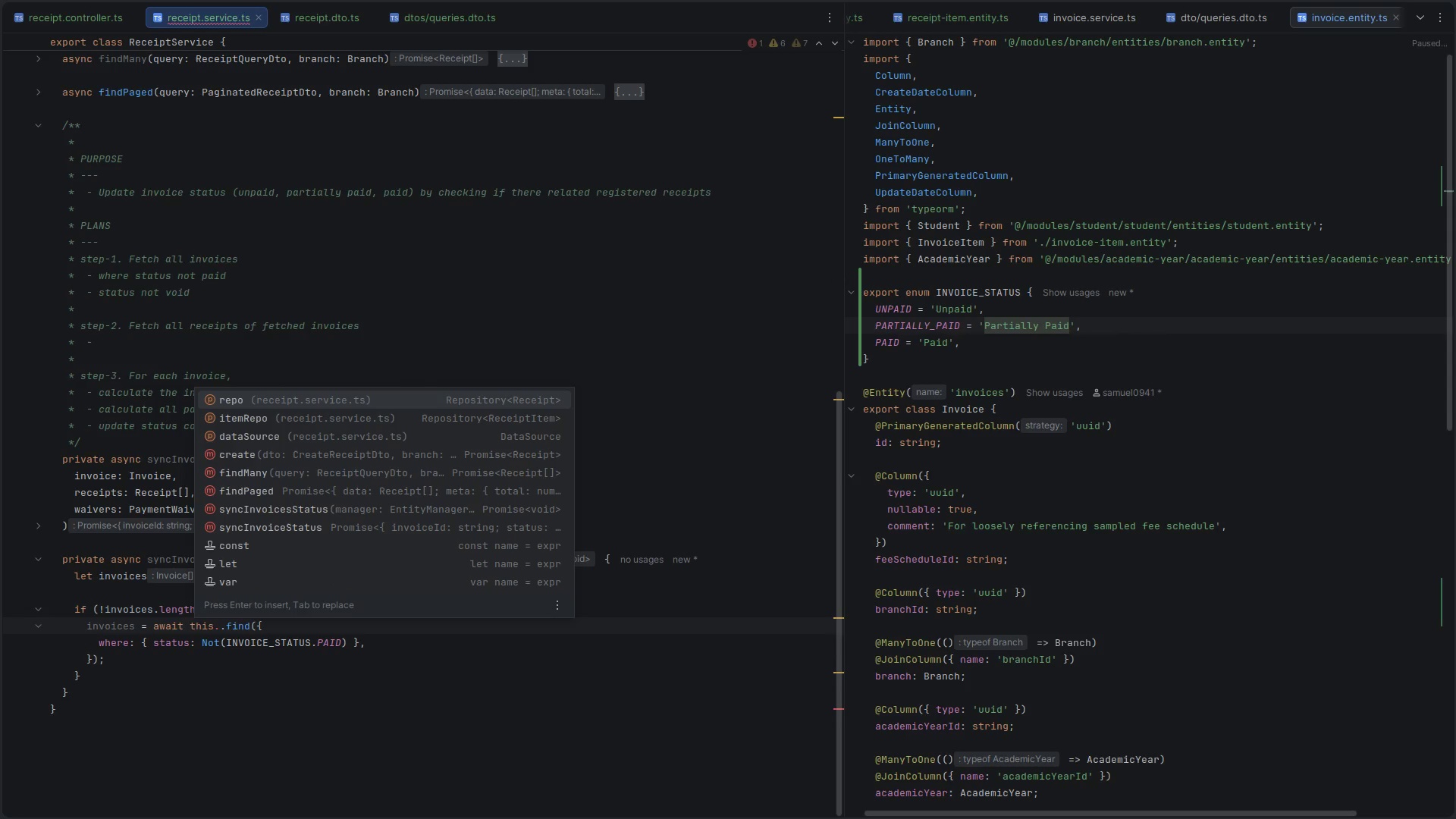 
key(ArrowDown)
 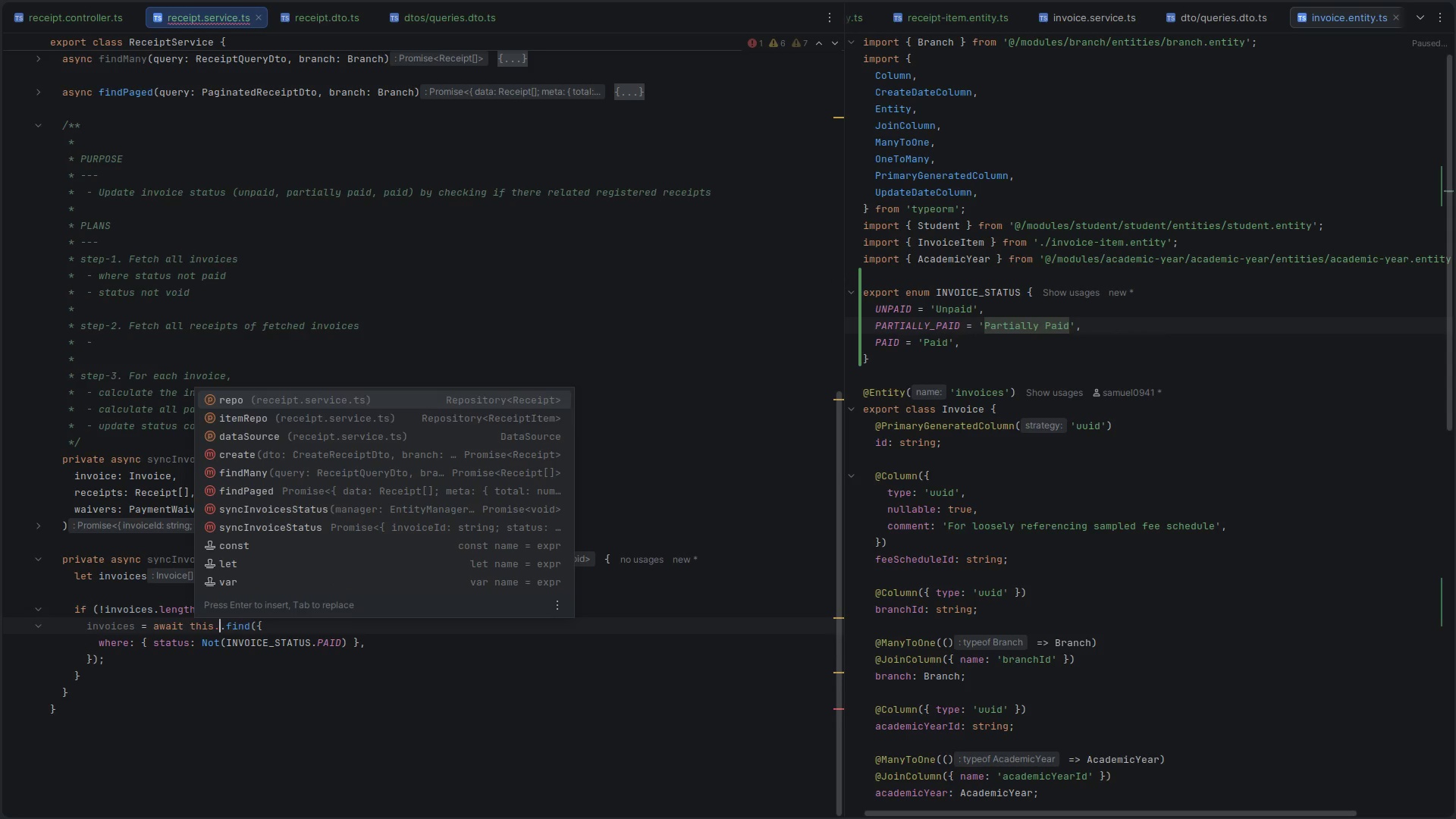 
key(ArrowDown)
 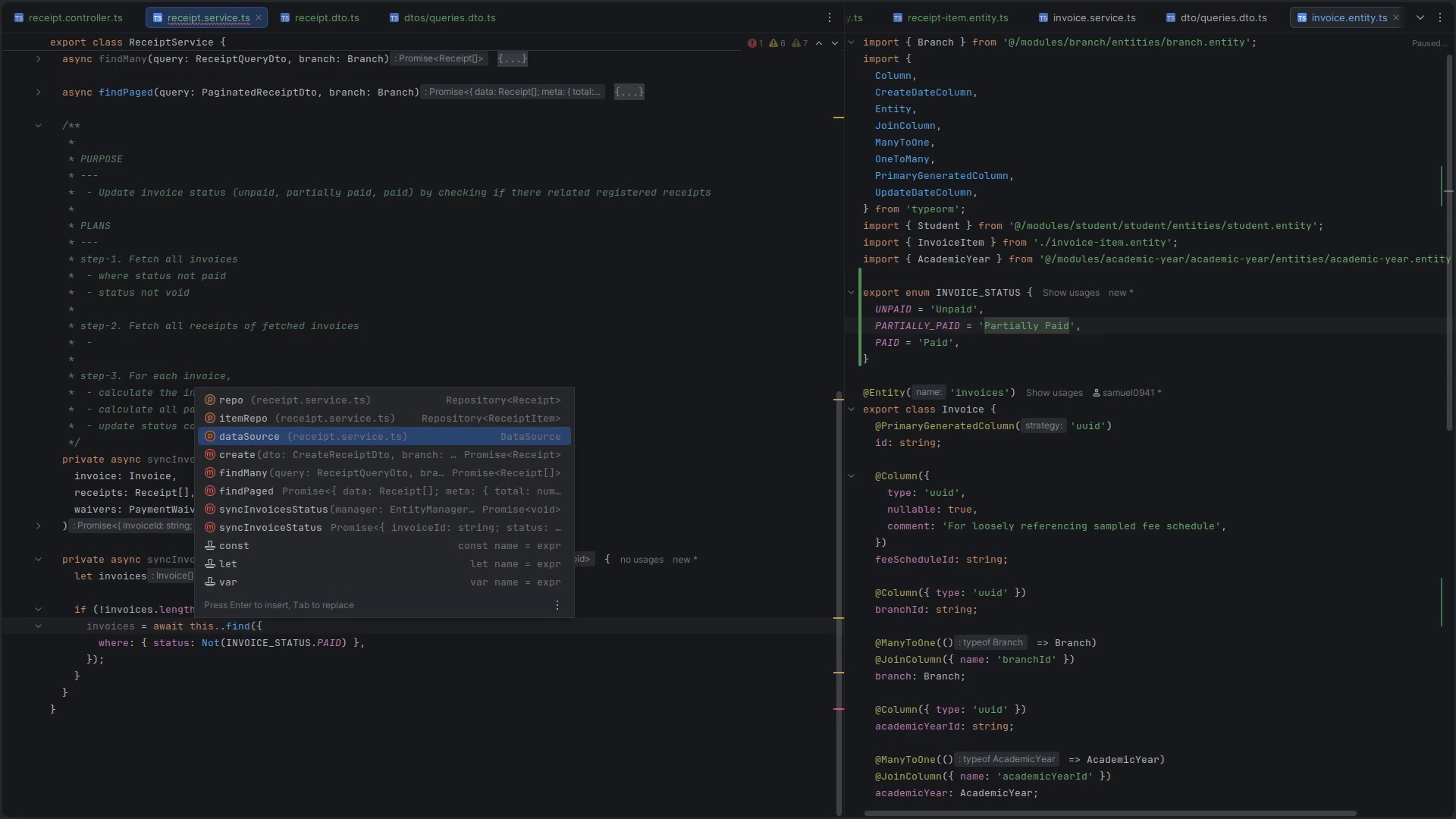 
key(Enter)
 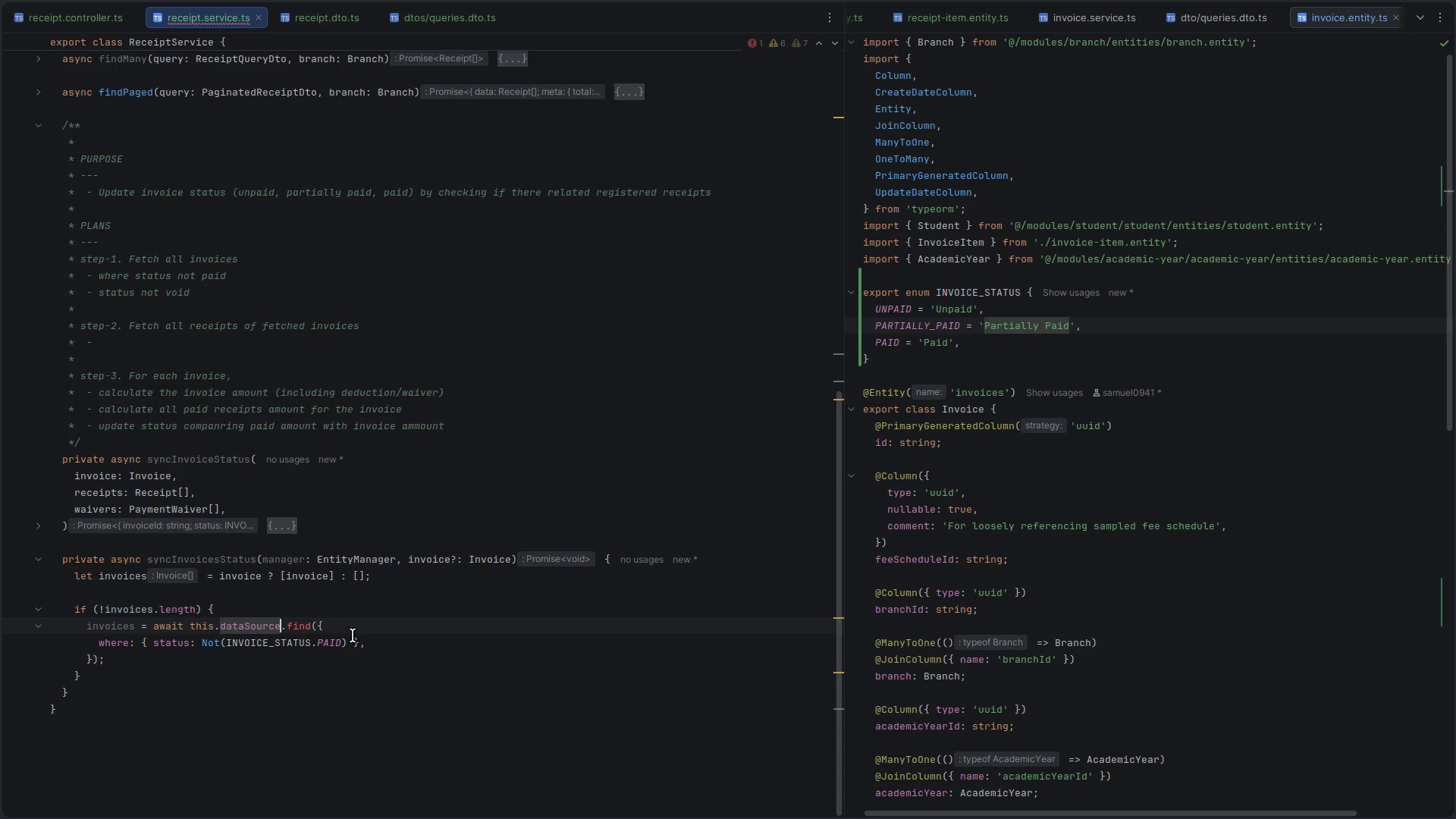 
left_click([336, 622])
 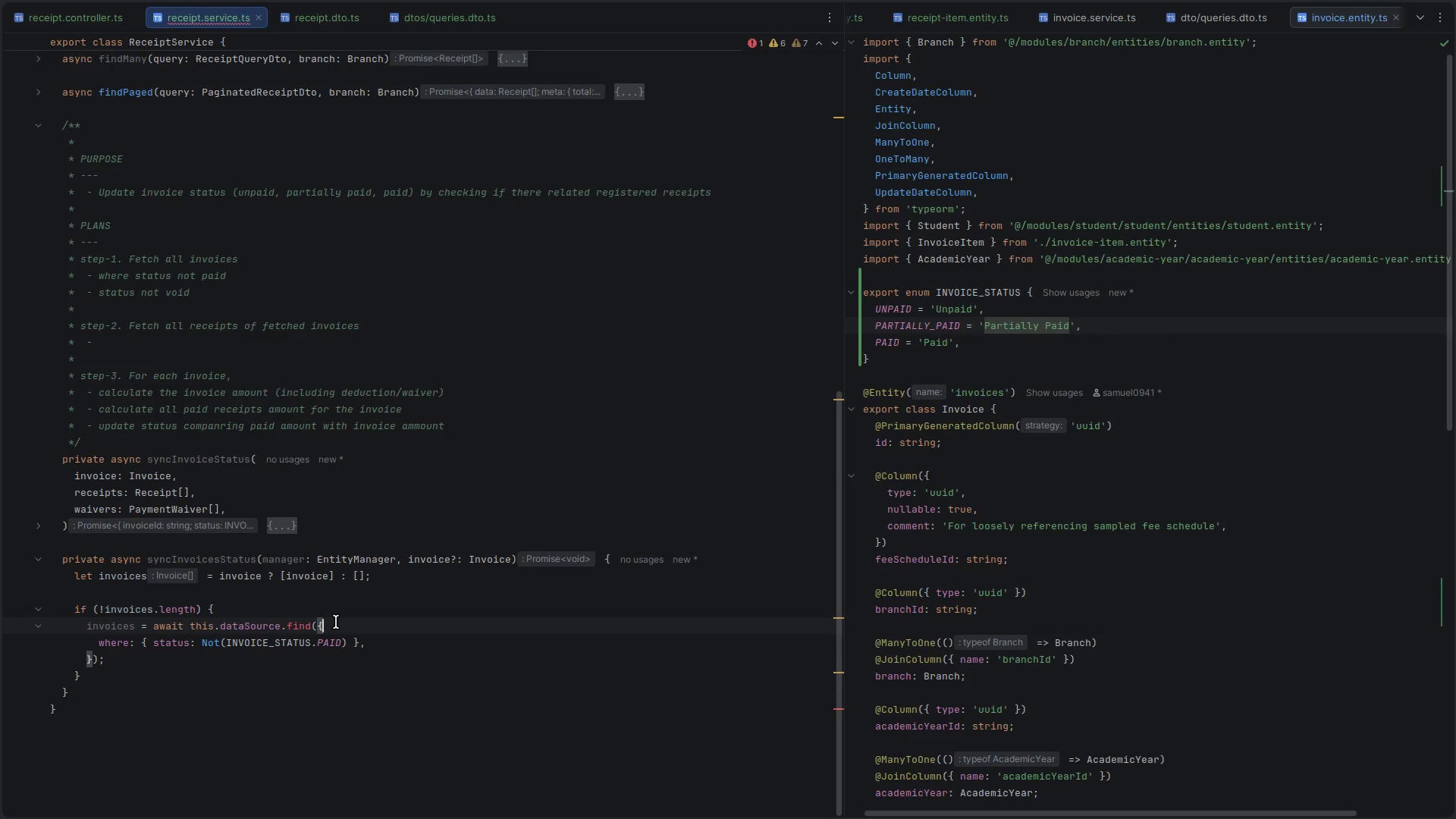 
key(ArrowLeft)
 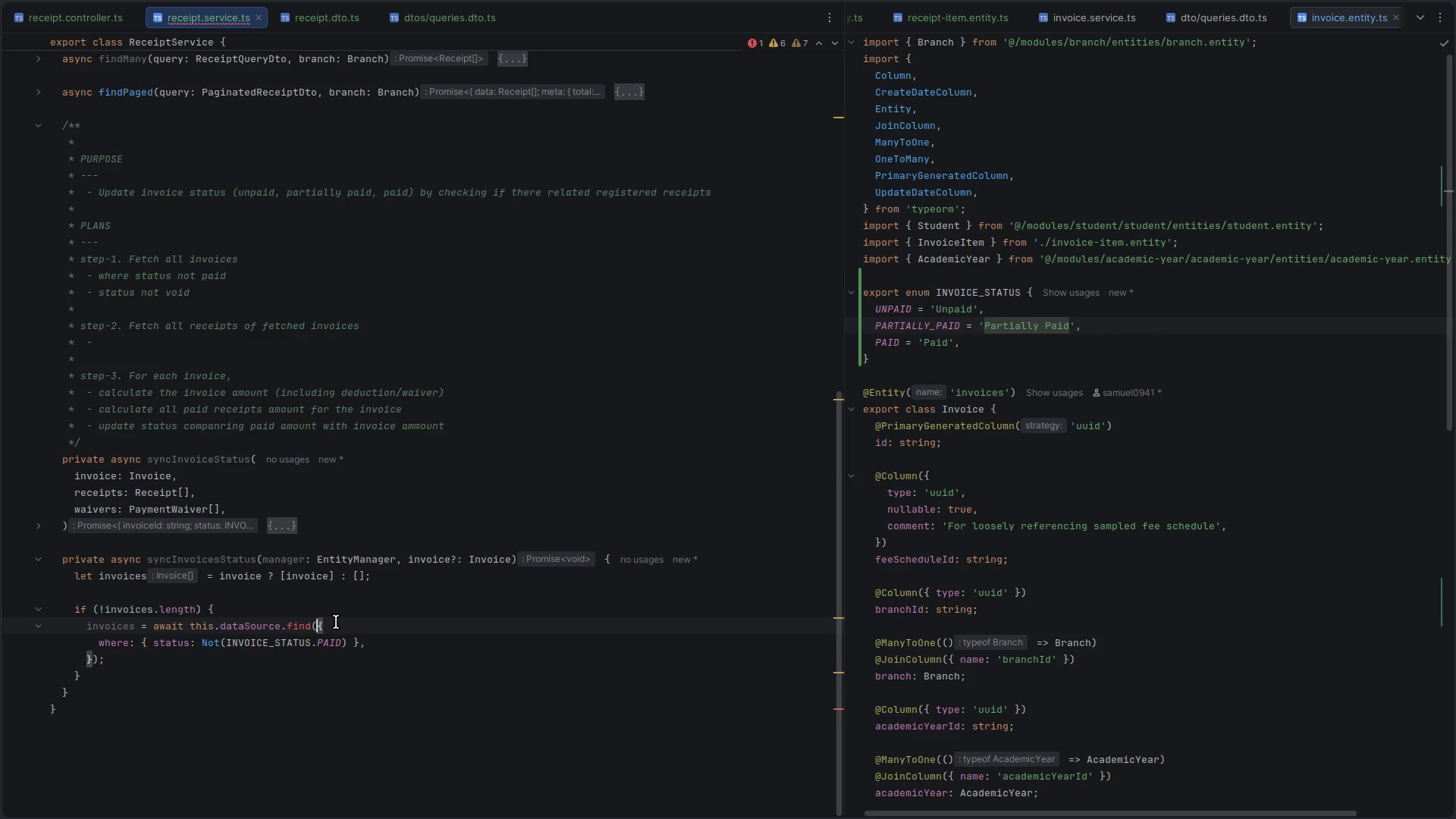 
type(Invoice,)
 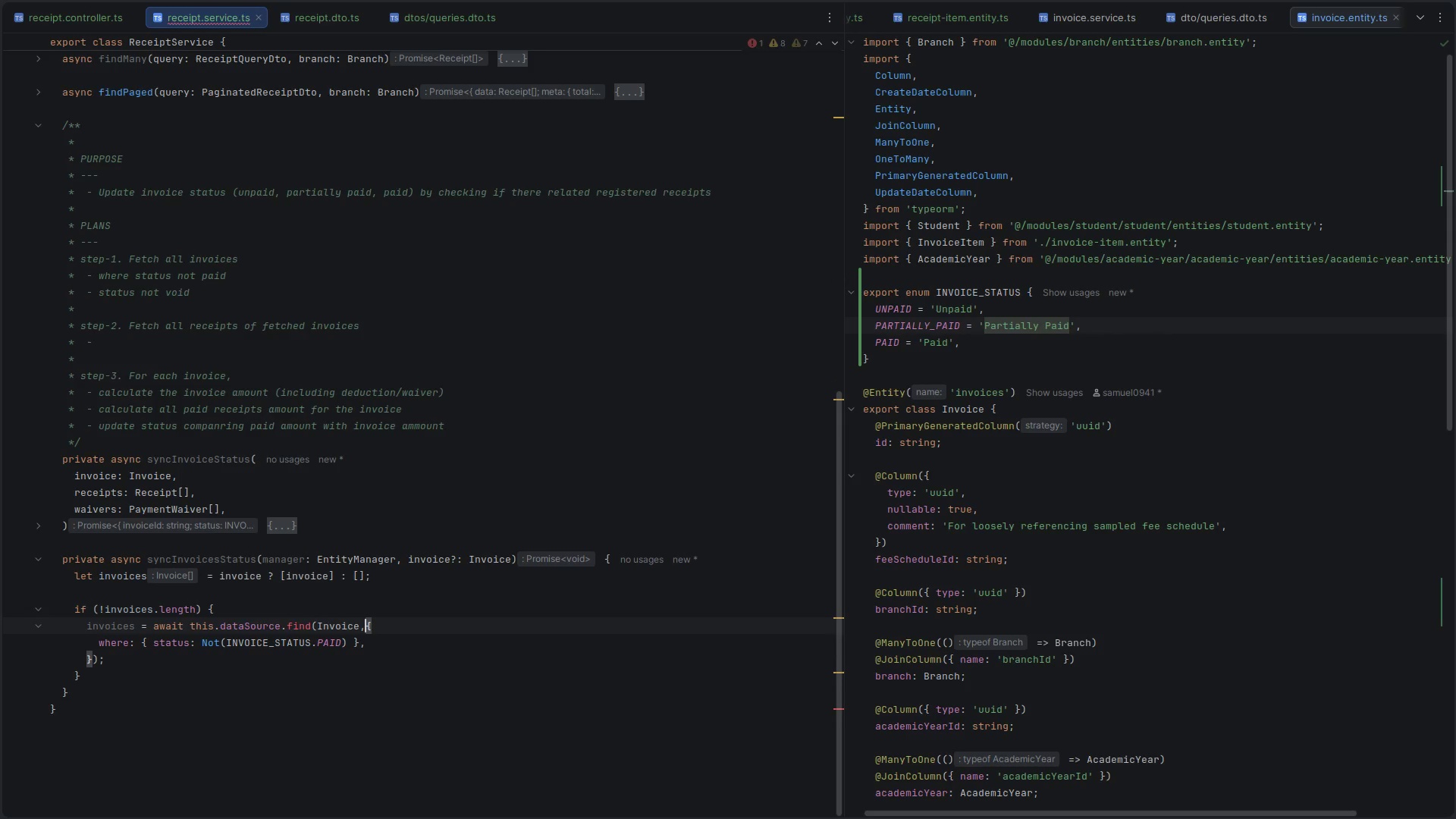 
key(Control+ControlLeft)
 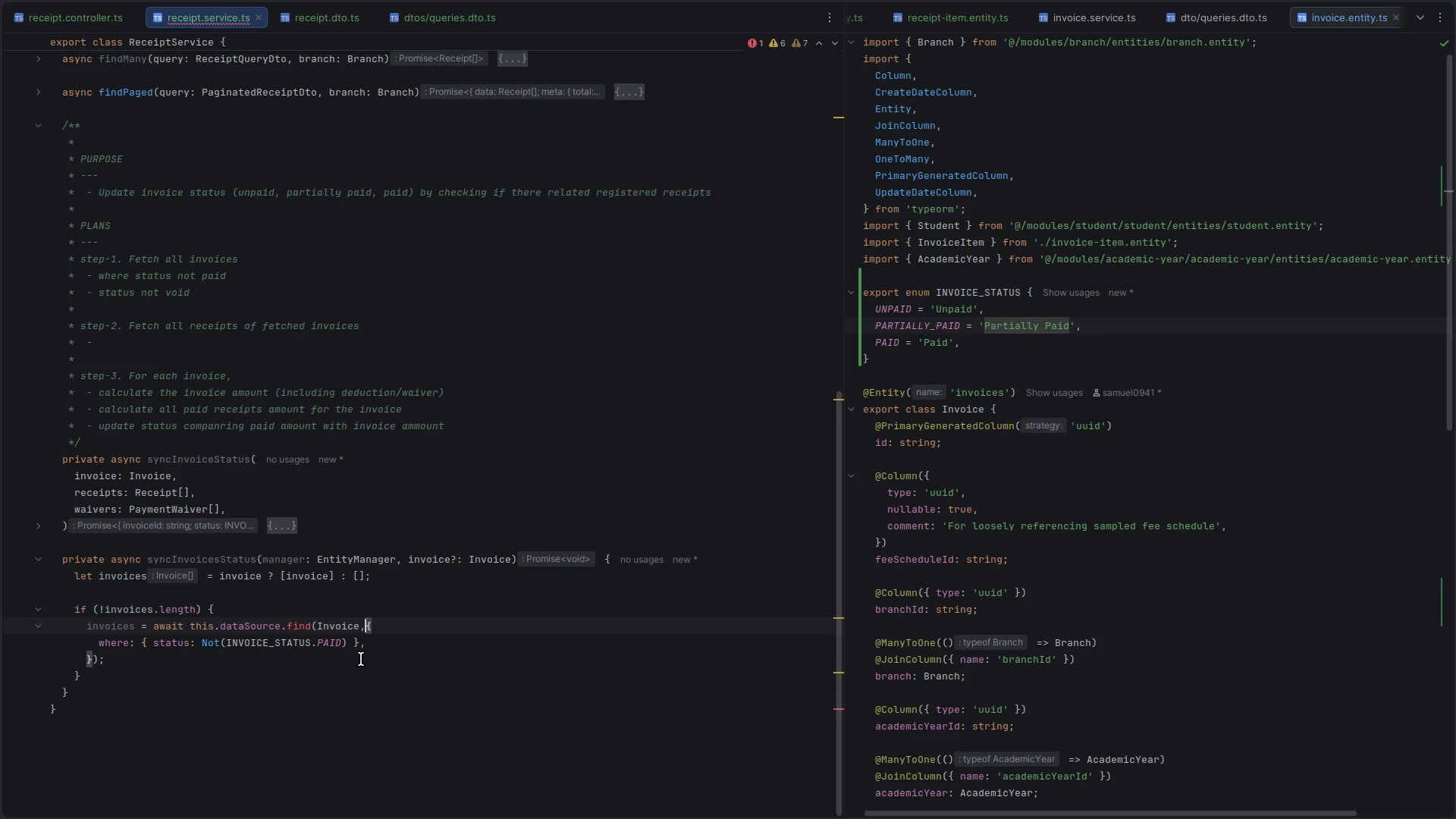 
key(Control+S)
 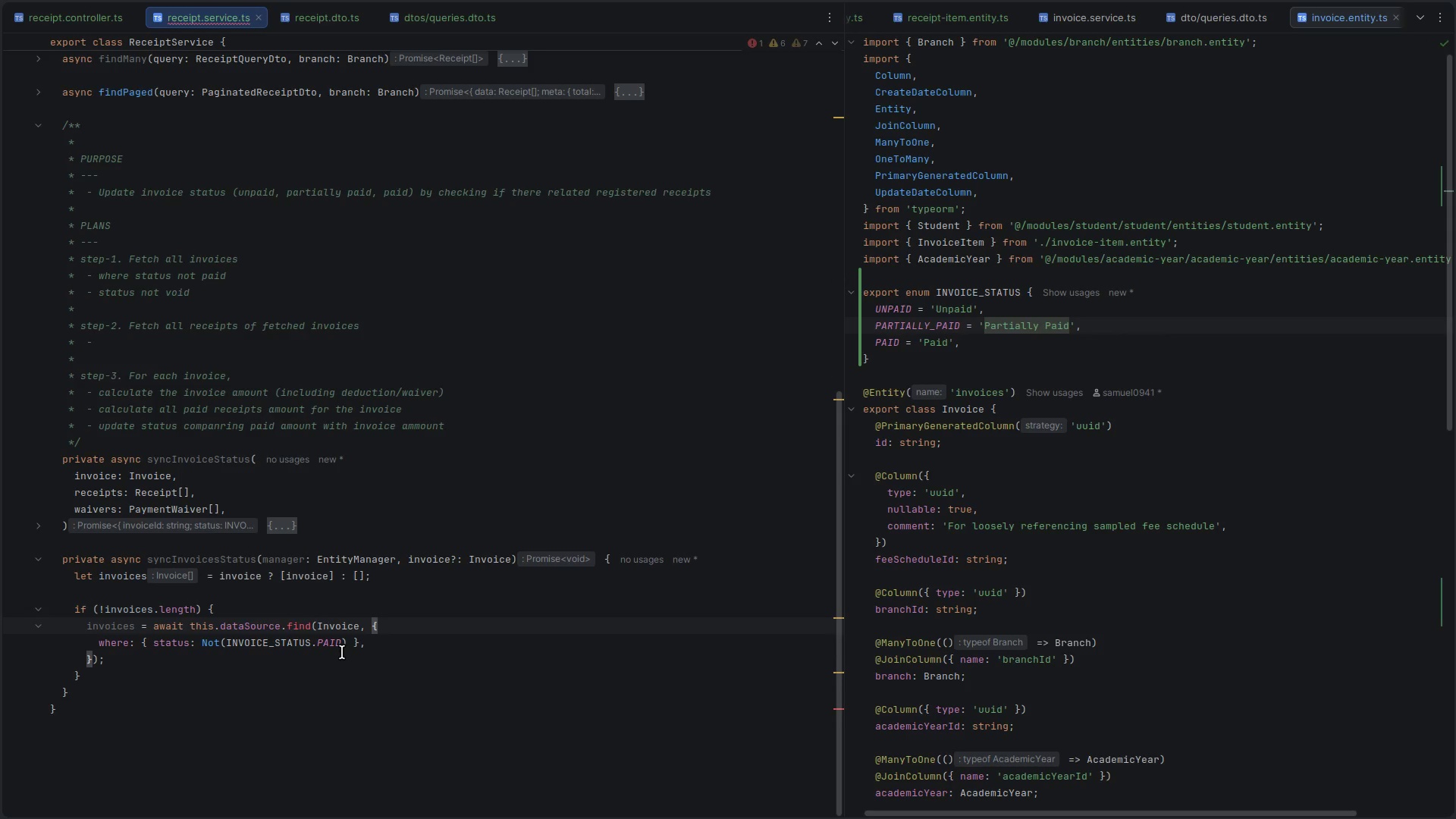 
left_click([342, 650])
 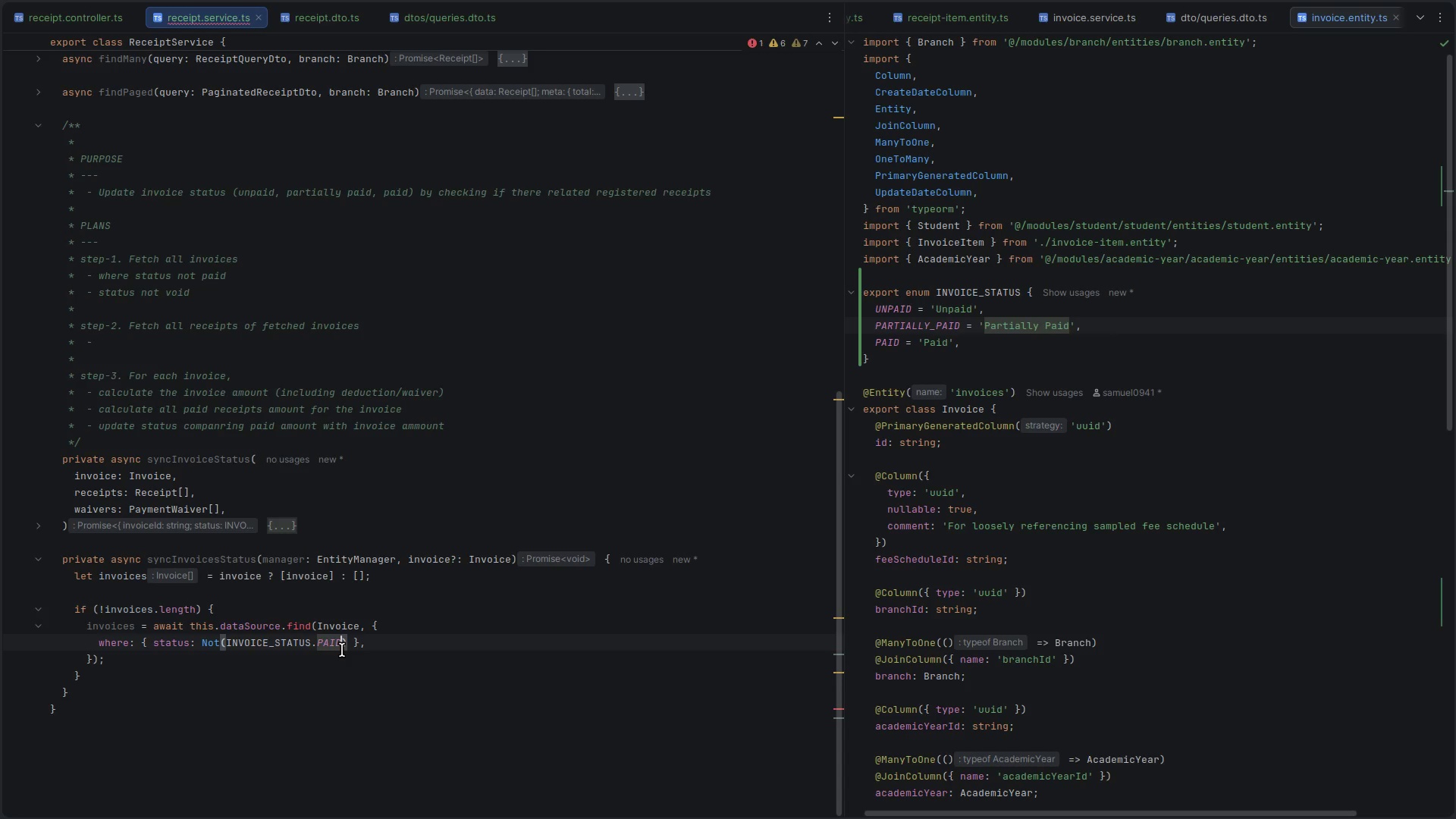 
key(ArrowRight)
 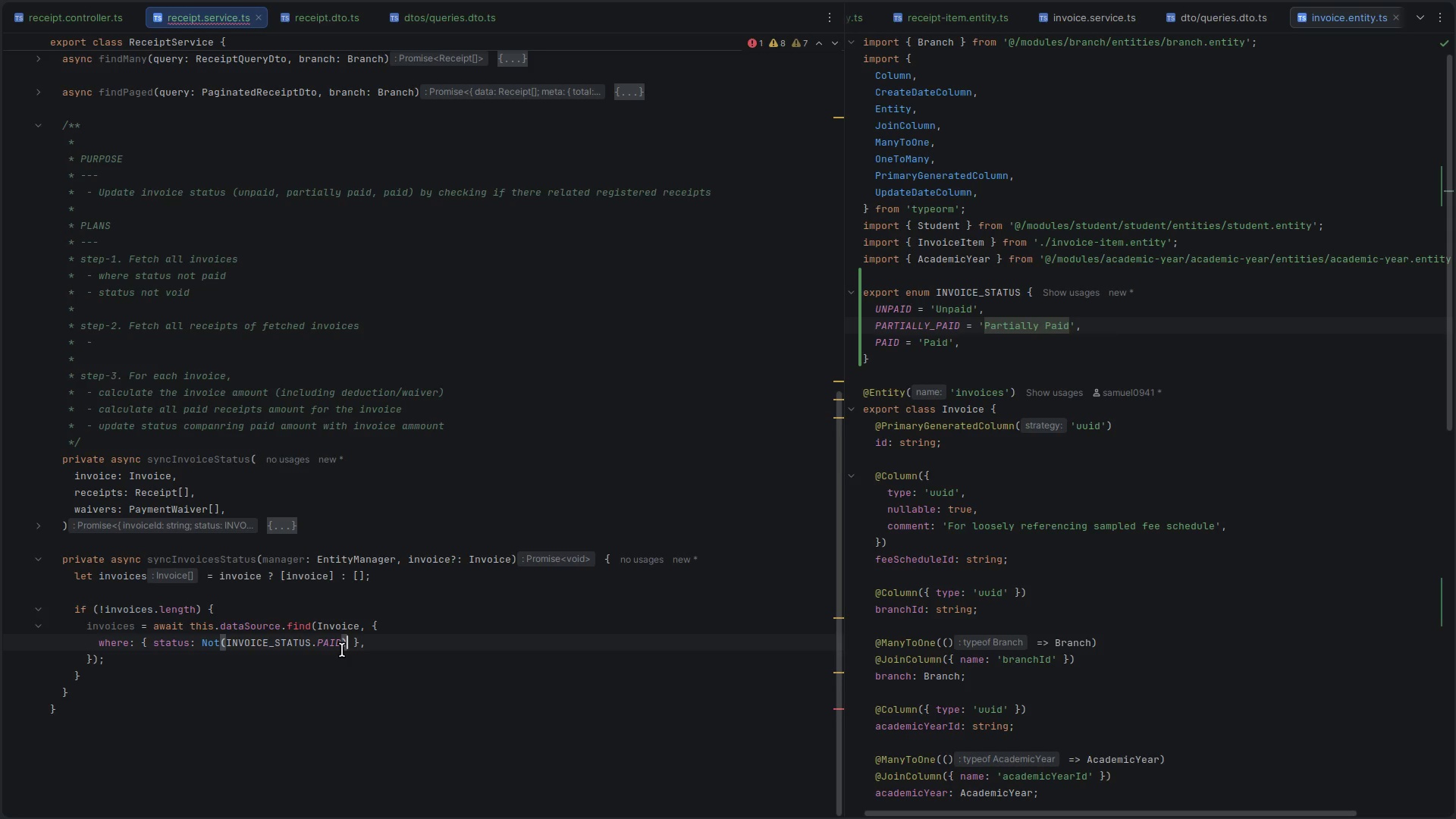 
type(, voice)
key(Backspace)
key(Backspace)
key(Backspace)
key(Backspace)
key(Backspace)
type(isv)
key(Backspace)
 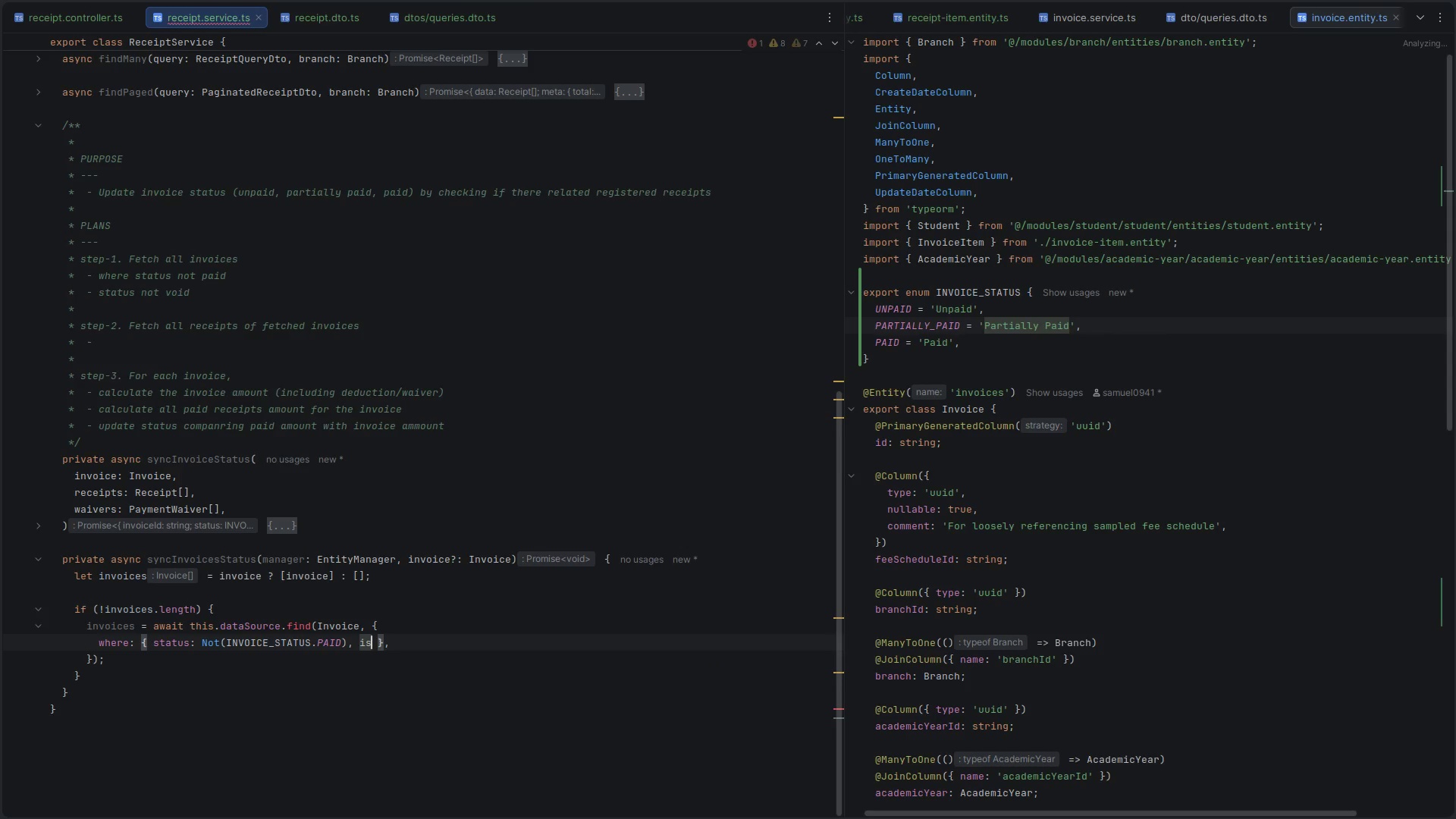 
key(Control+Space)
 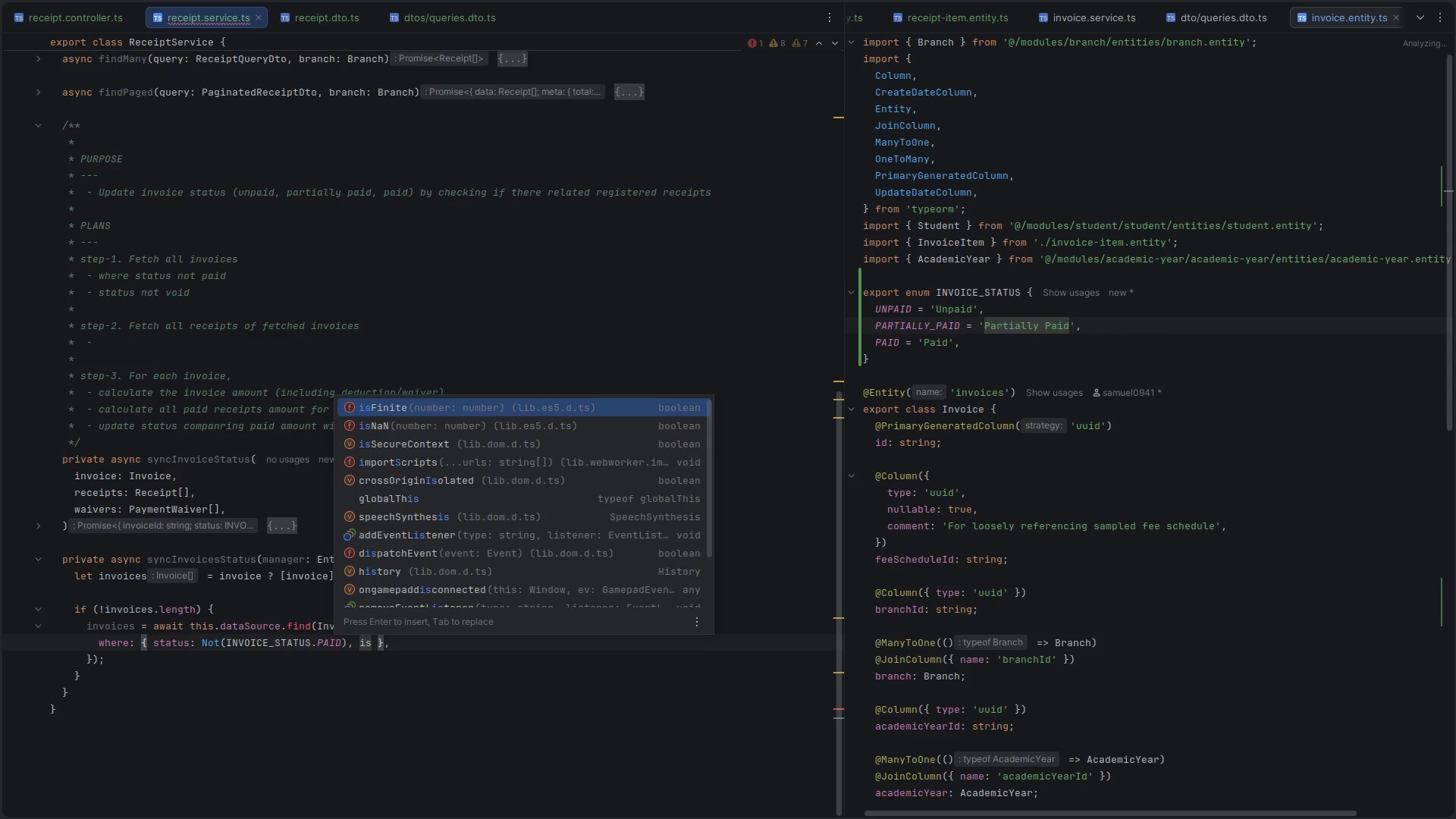 
key(V)
 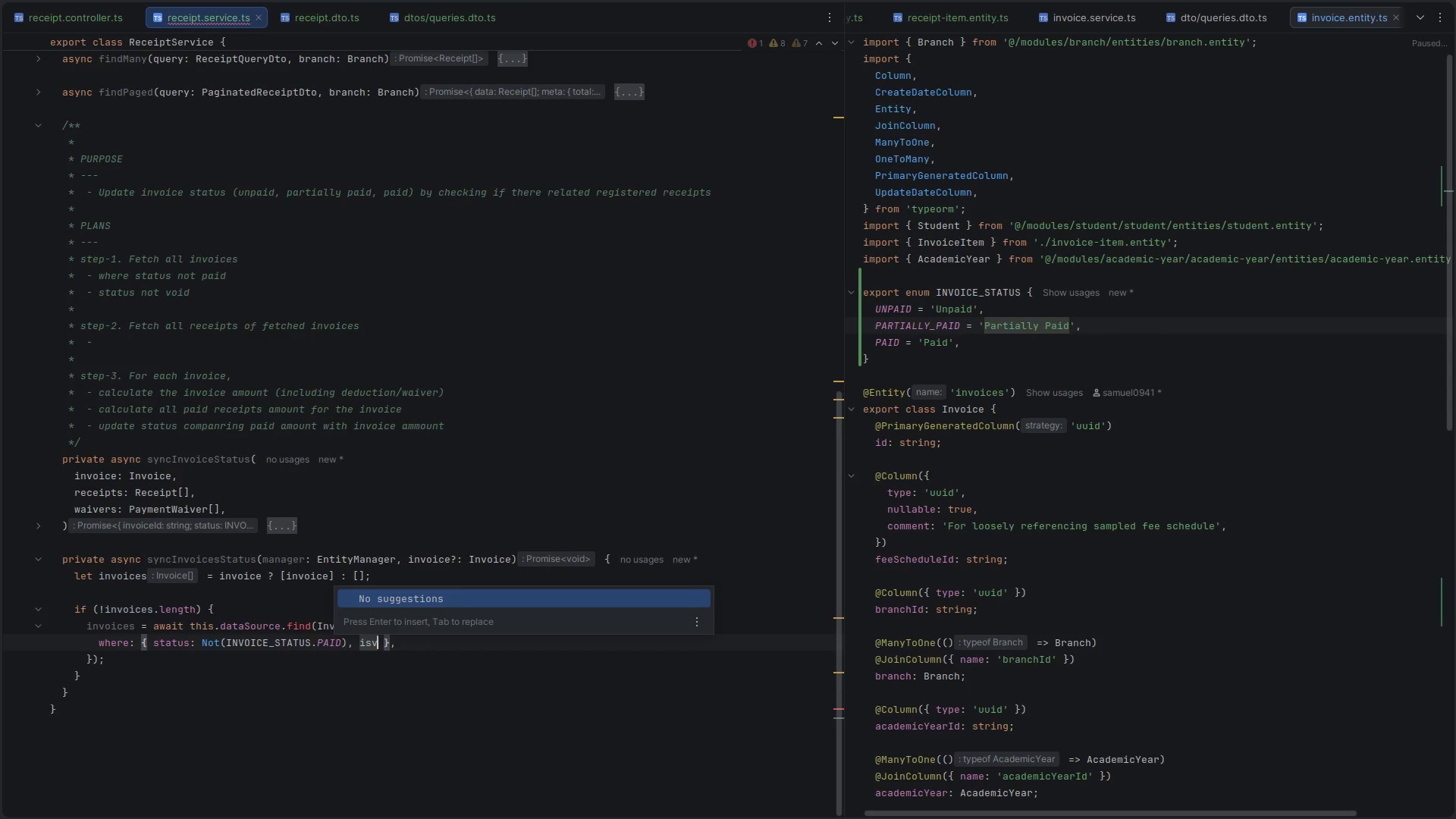 
key(Backspace)
 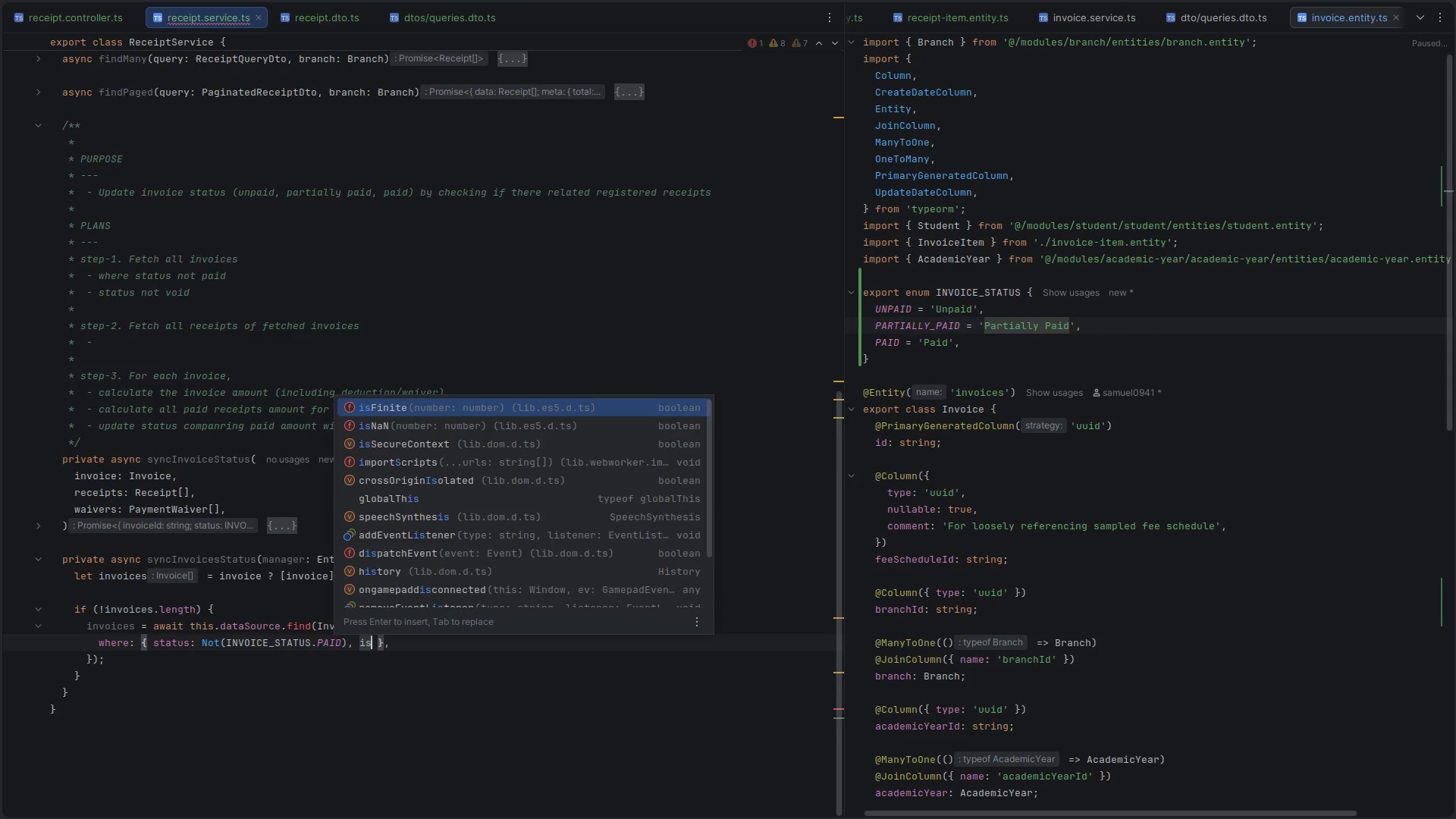 
key(Backspace)
 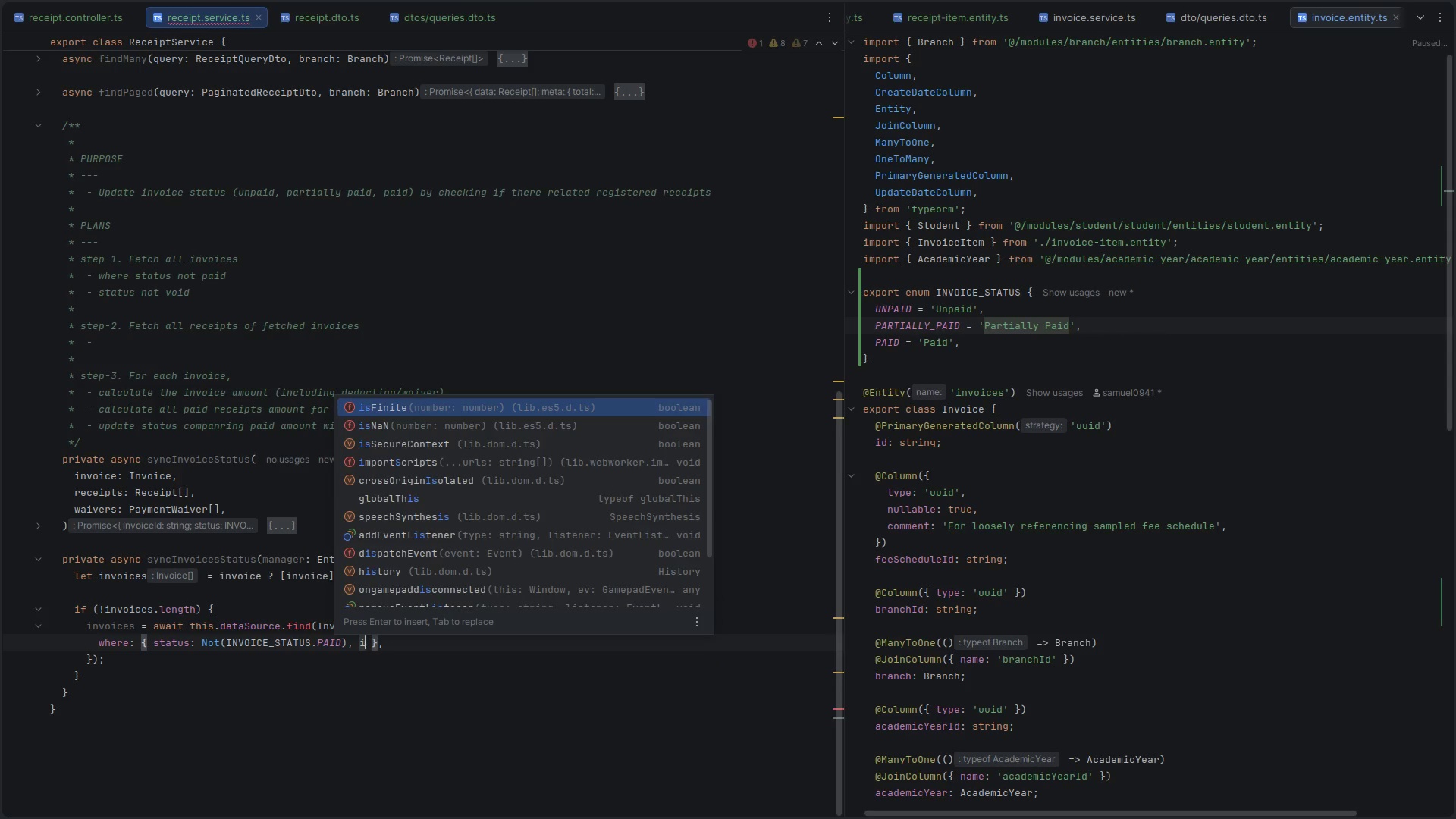 
key(Backspace)
 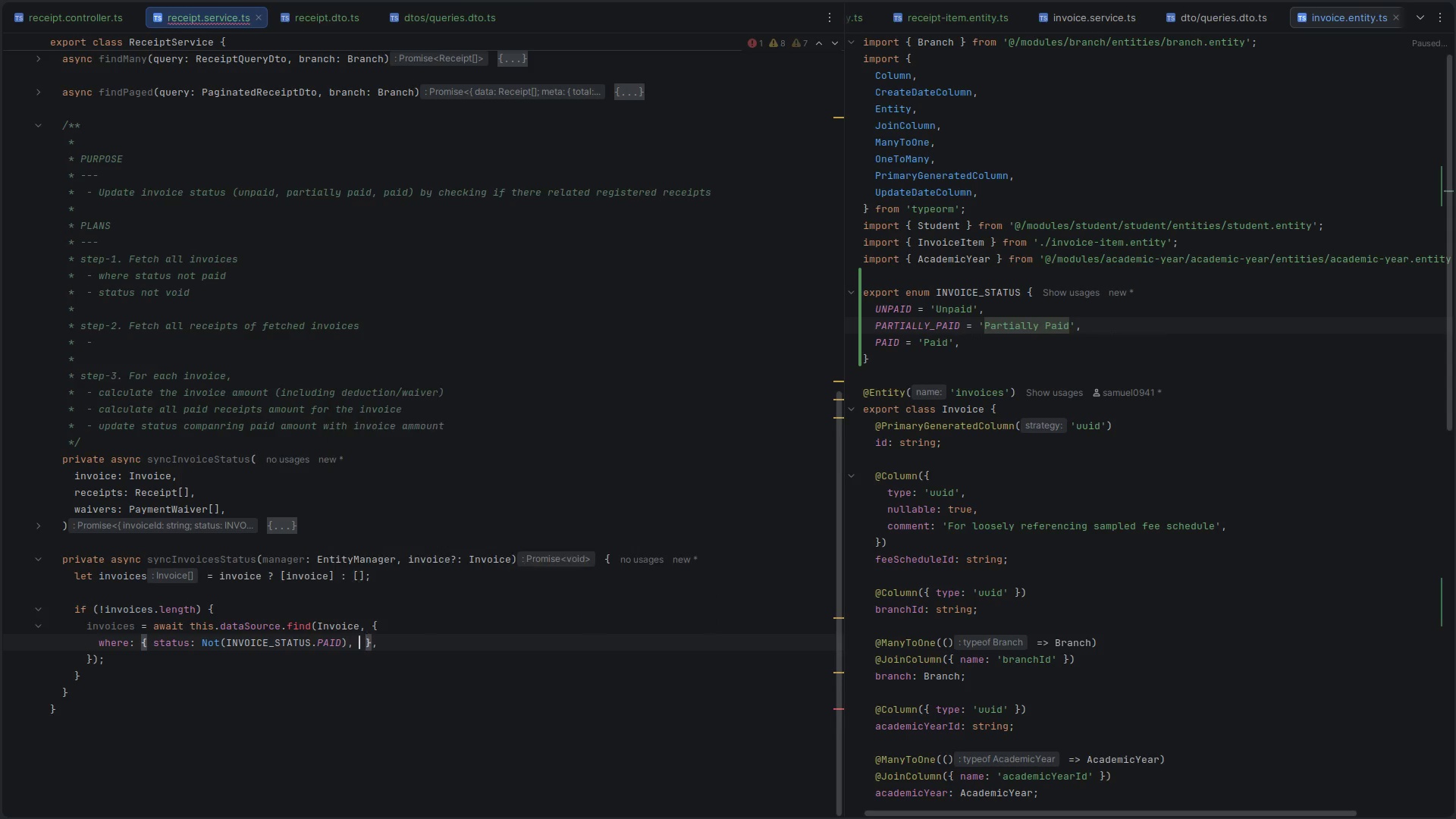 
key(Backspace)
 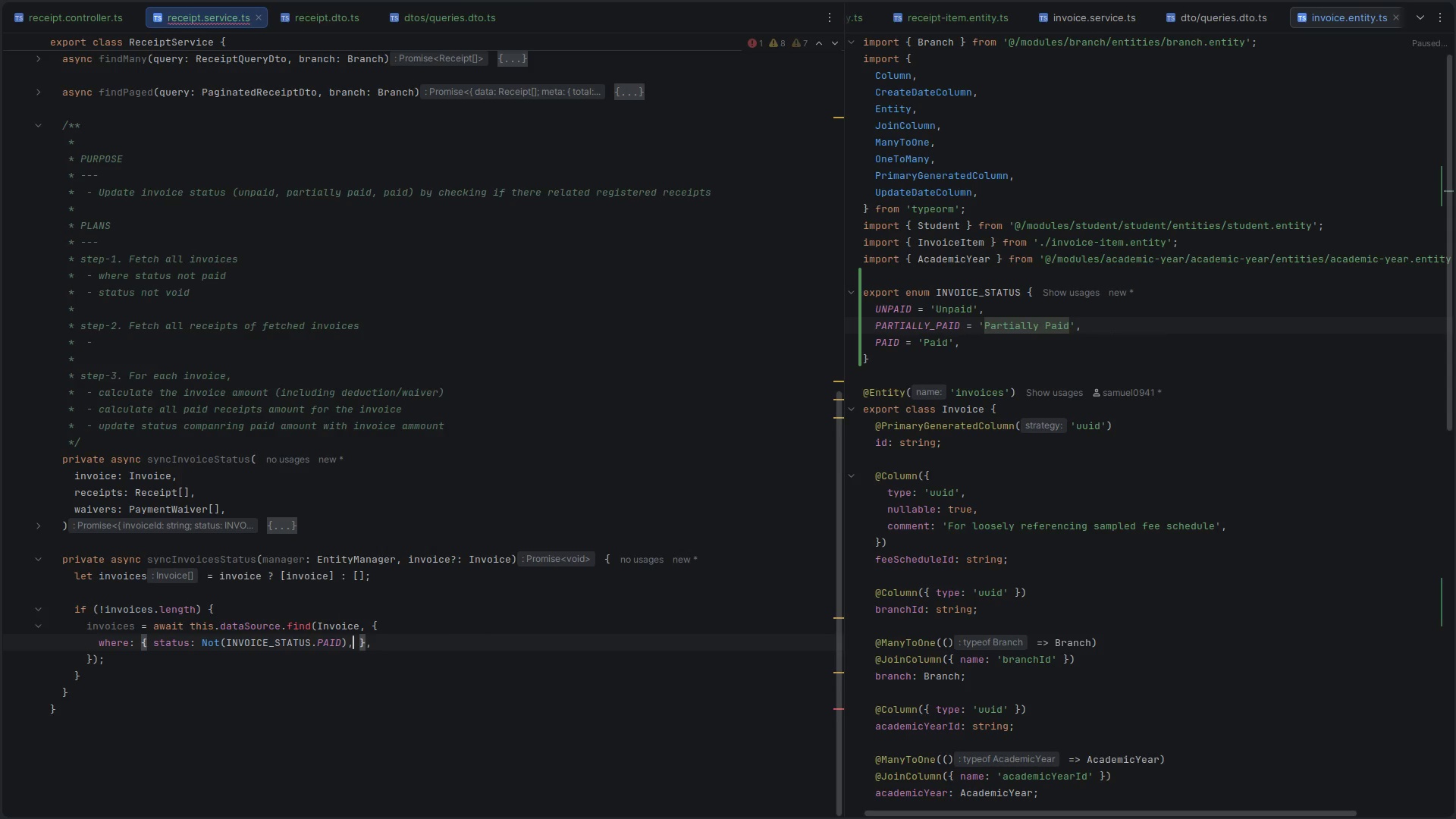 
key(Control+S)
 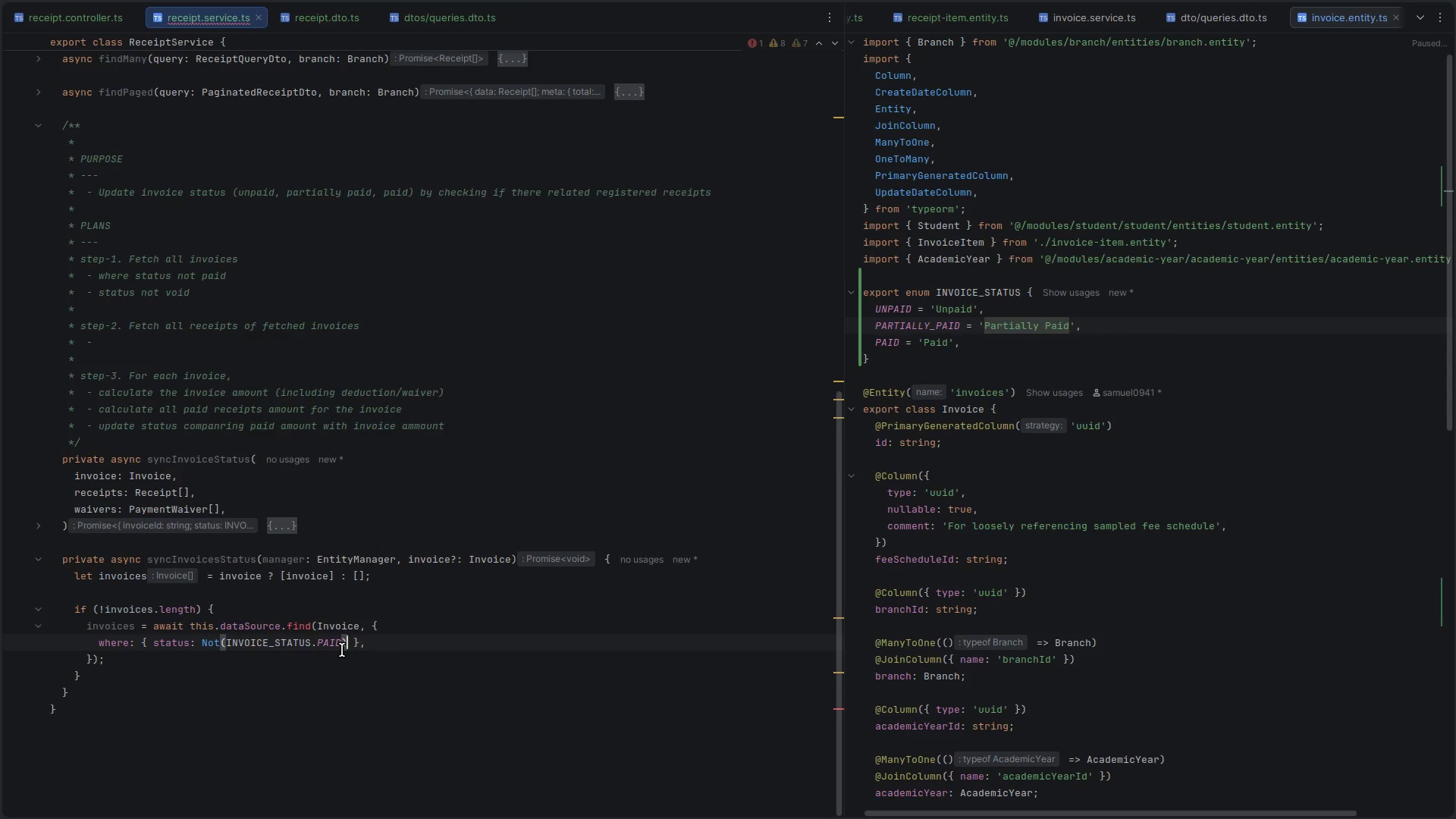 
key(Enter)
 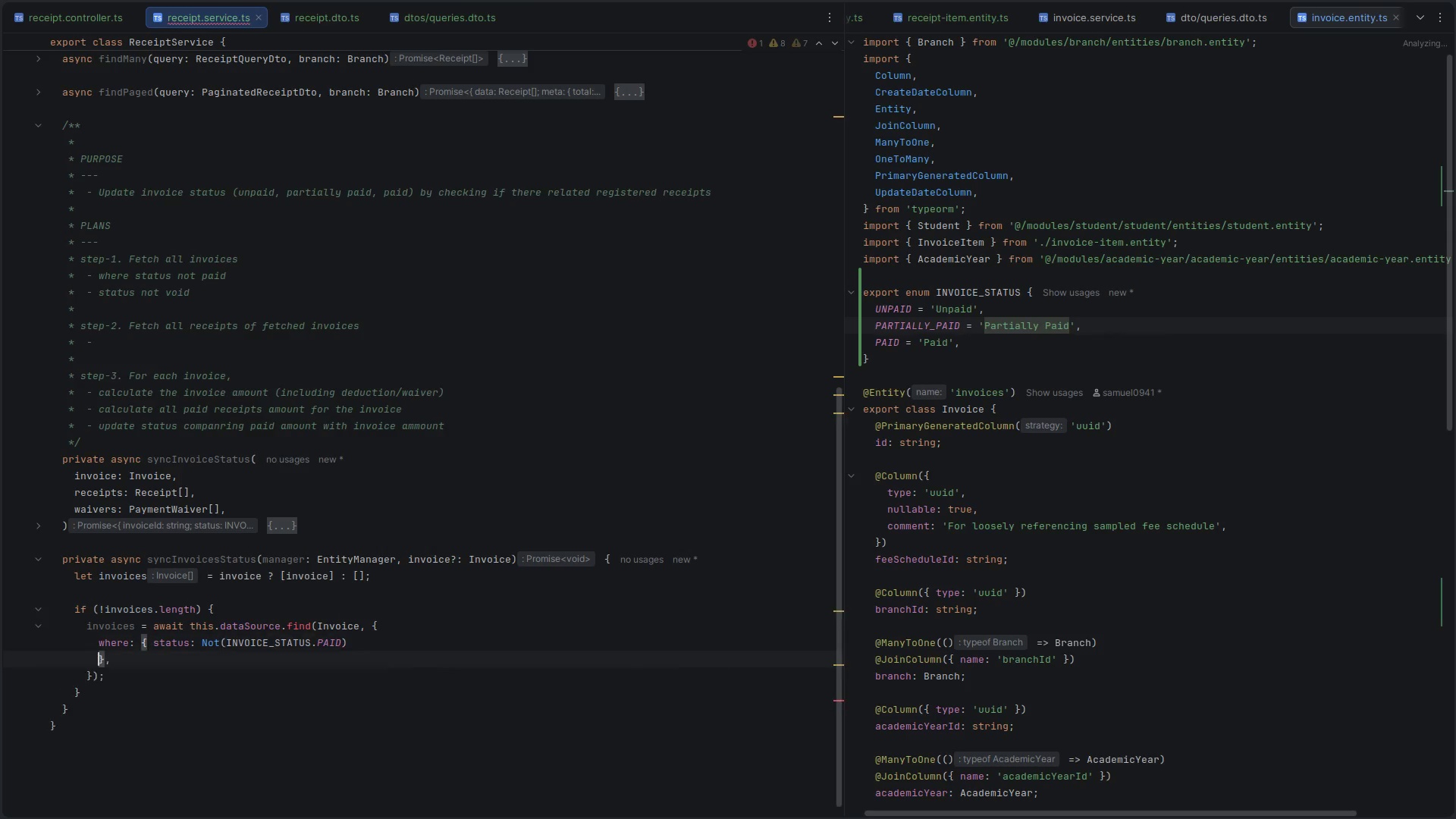 
key(Enter)
 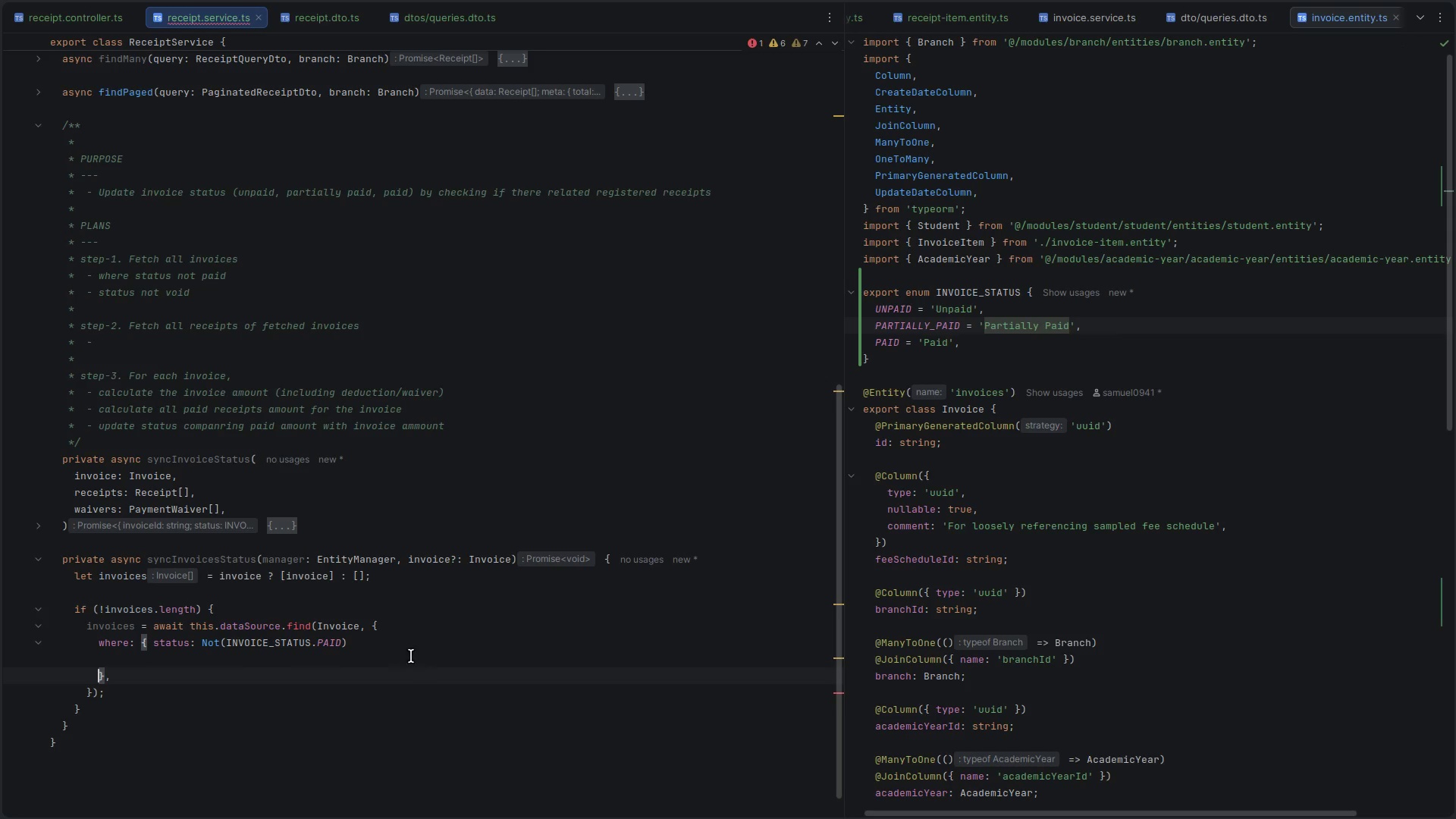 
left_click([390, 646])
 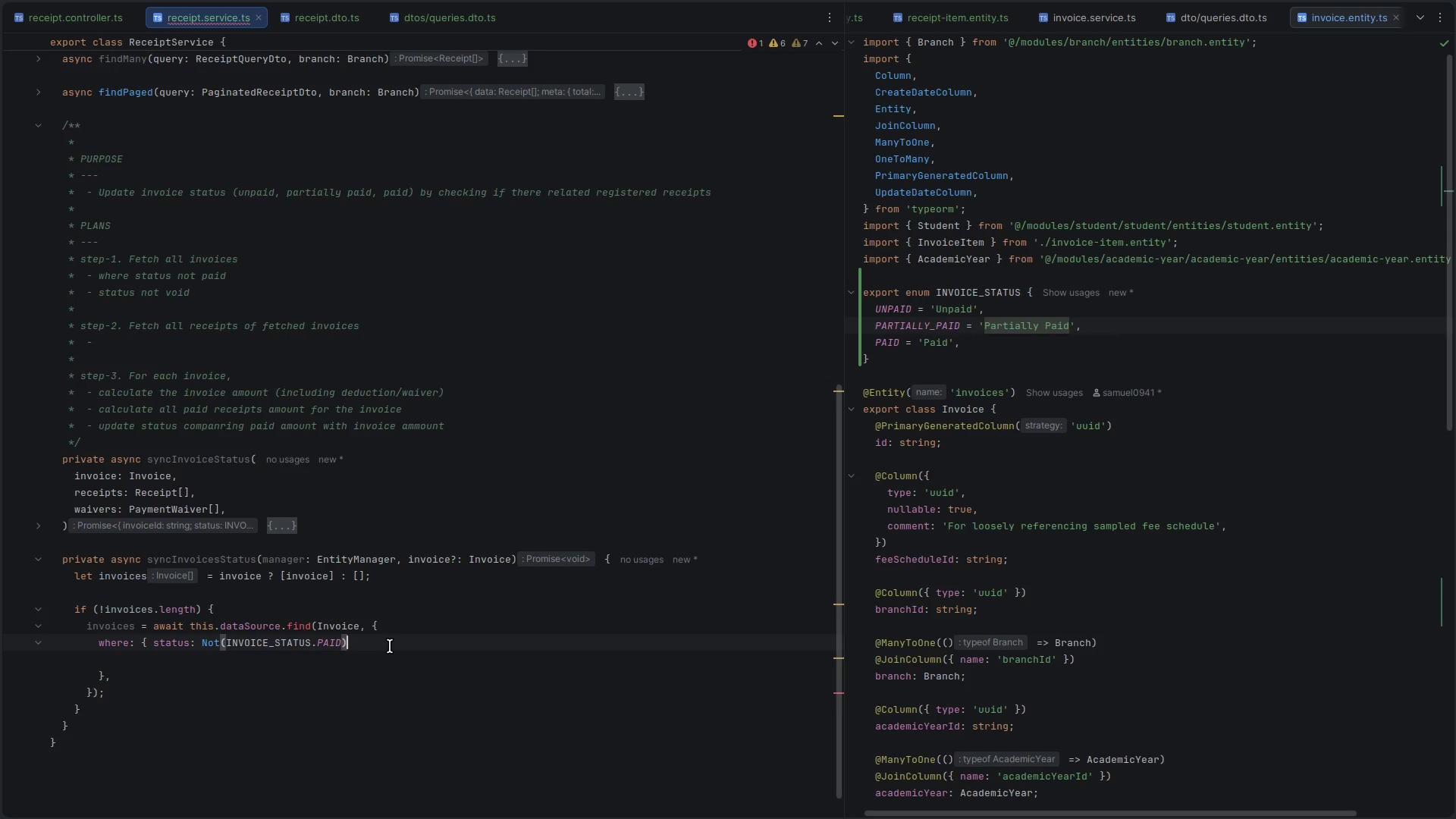 
key(Comma)
 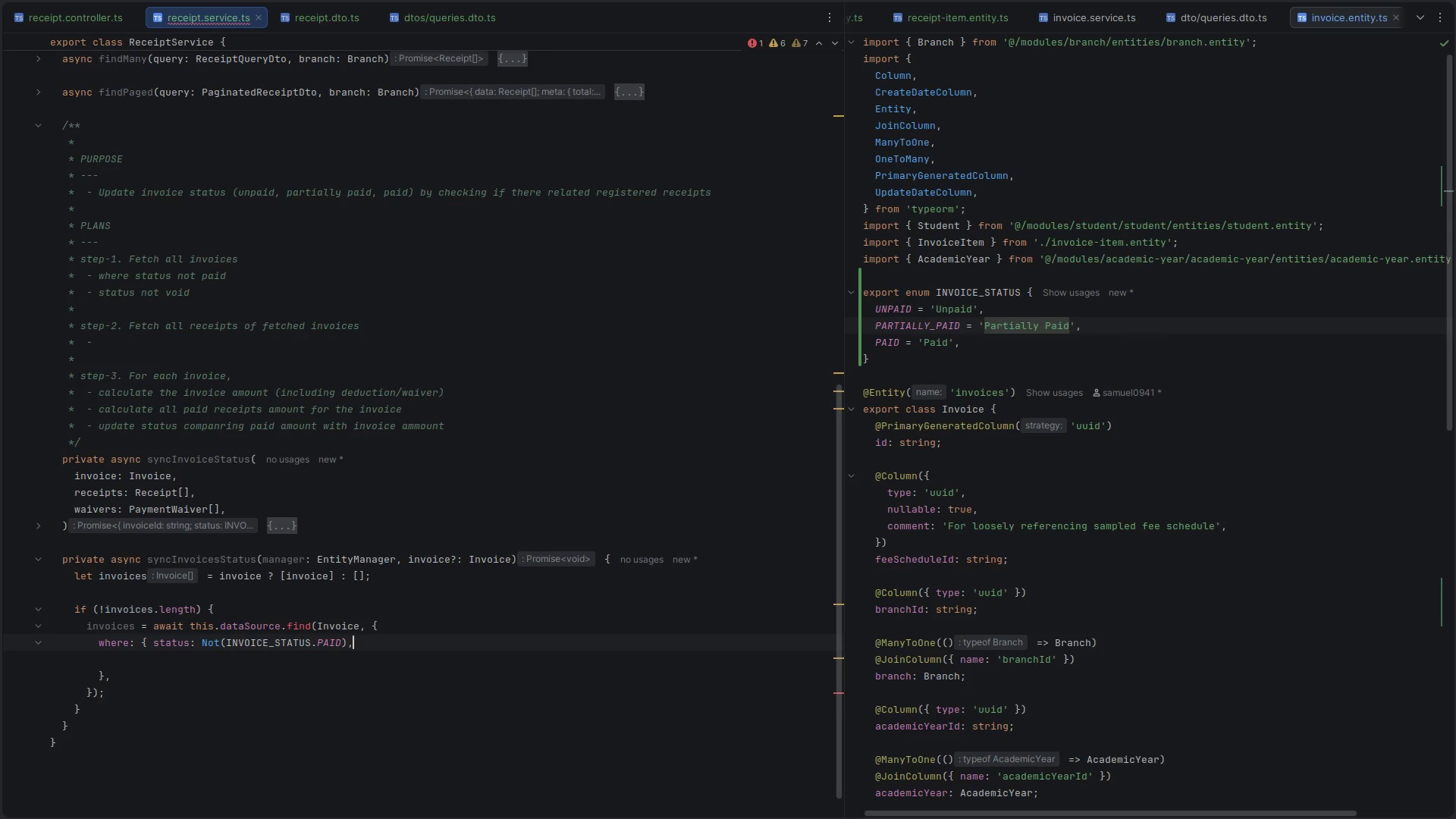 
key(ArrowDown)
 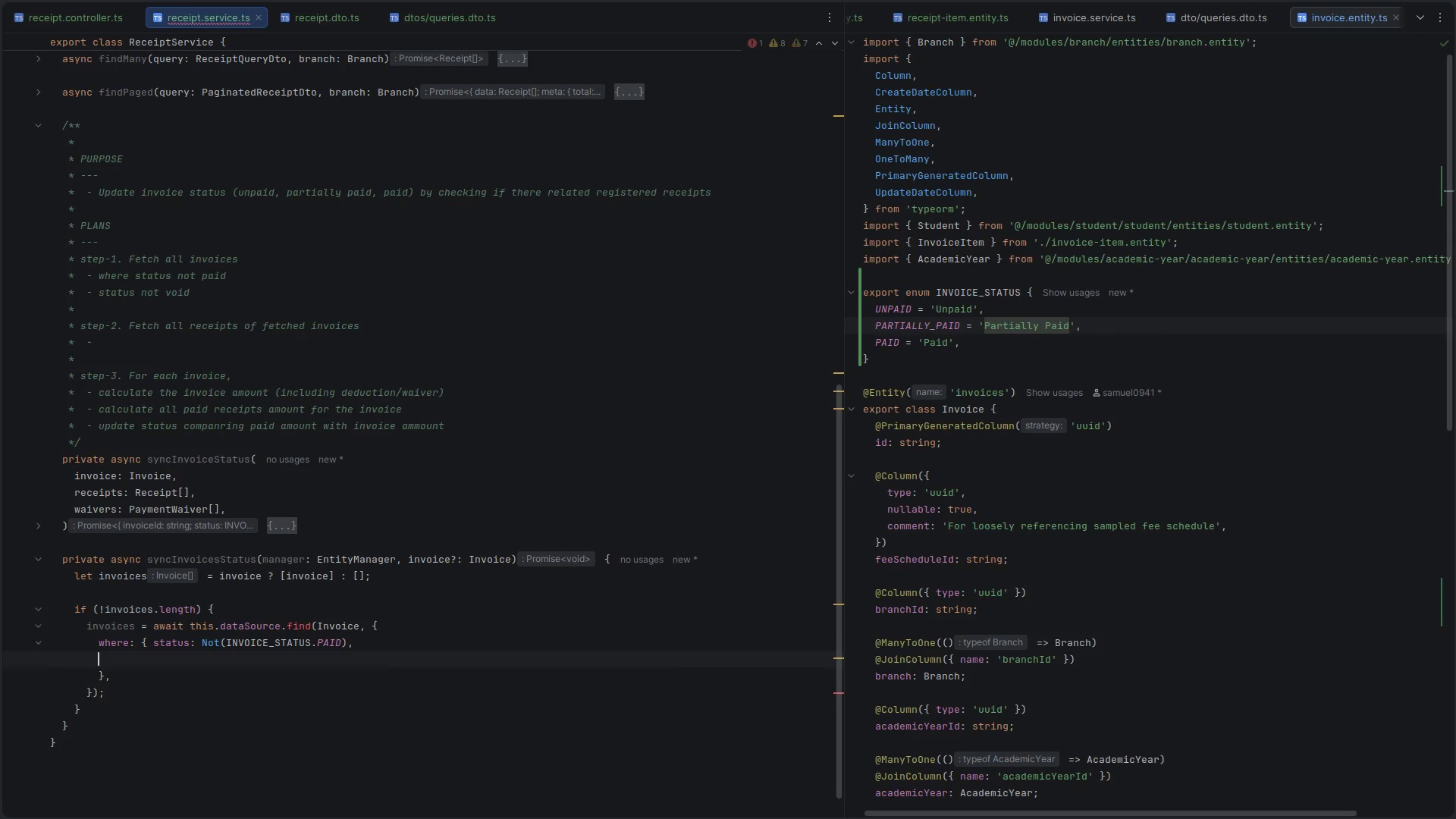 
type(is)
 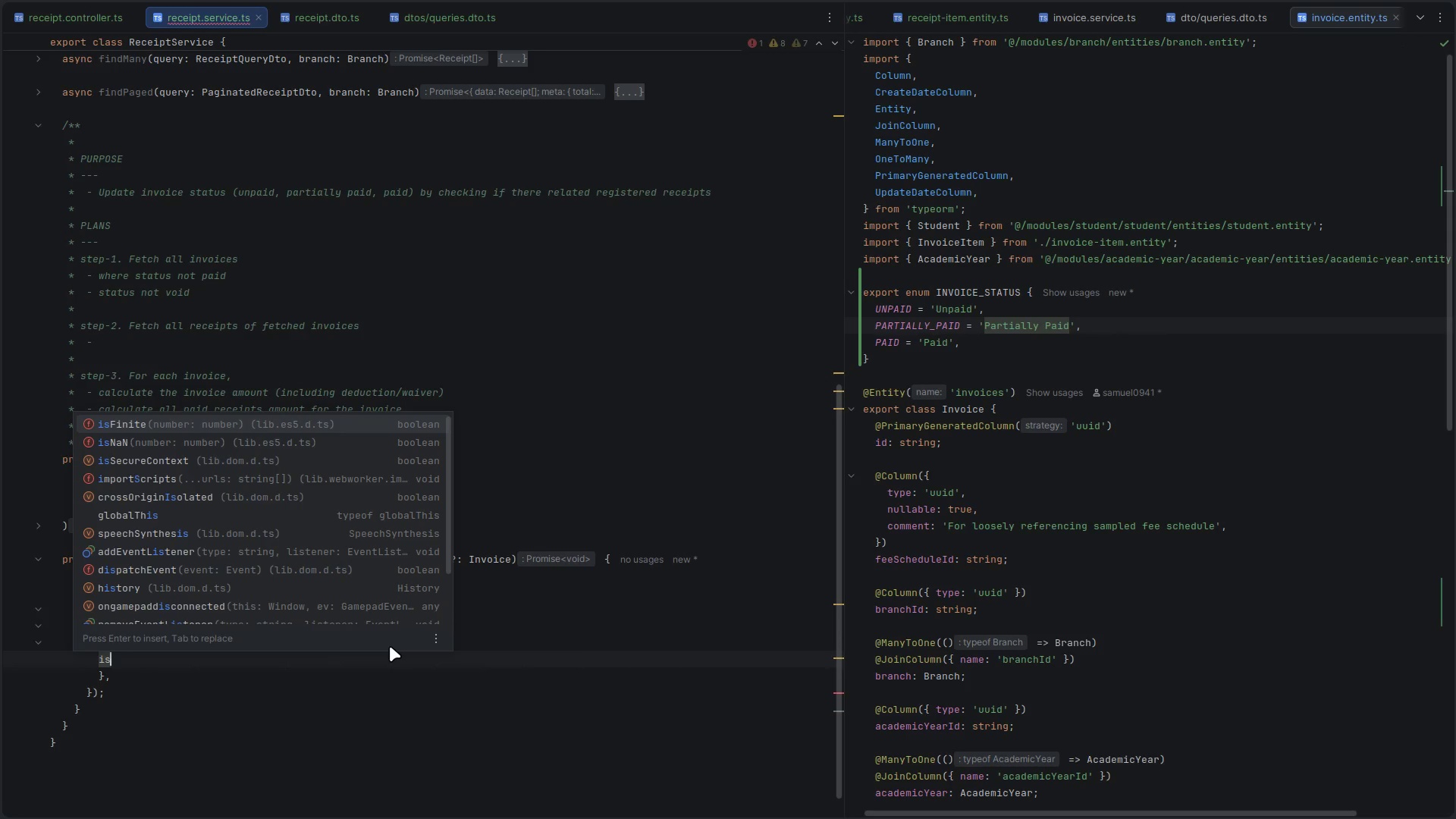 
wait(6.23)
 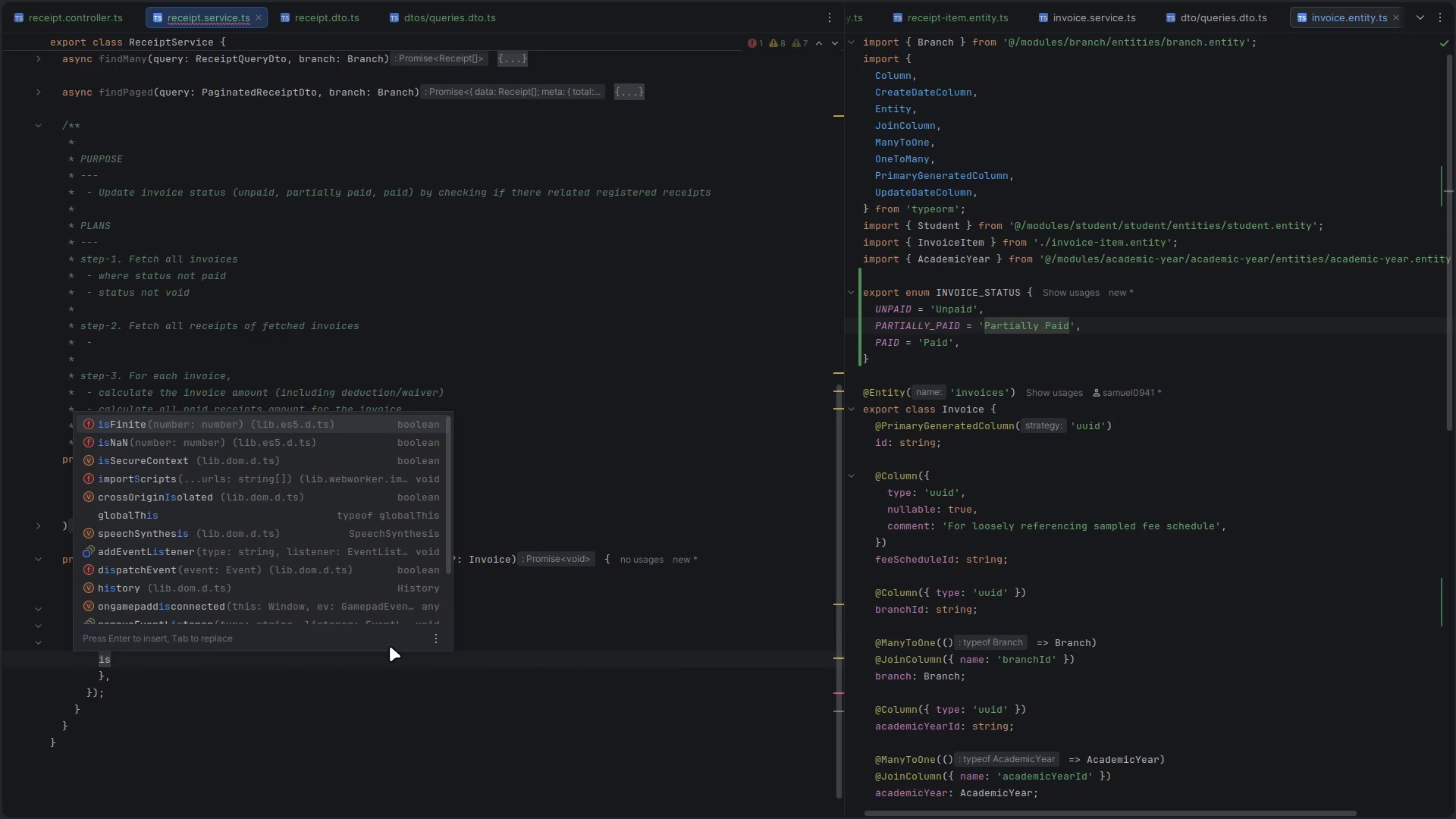 
key(Backspace)
 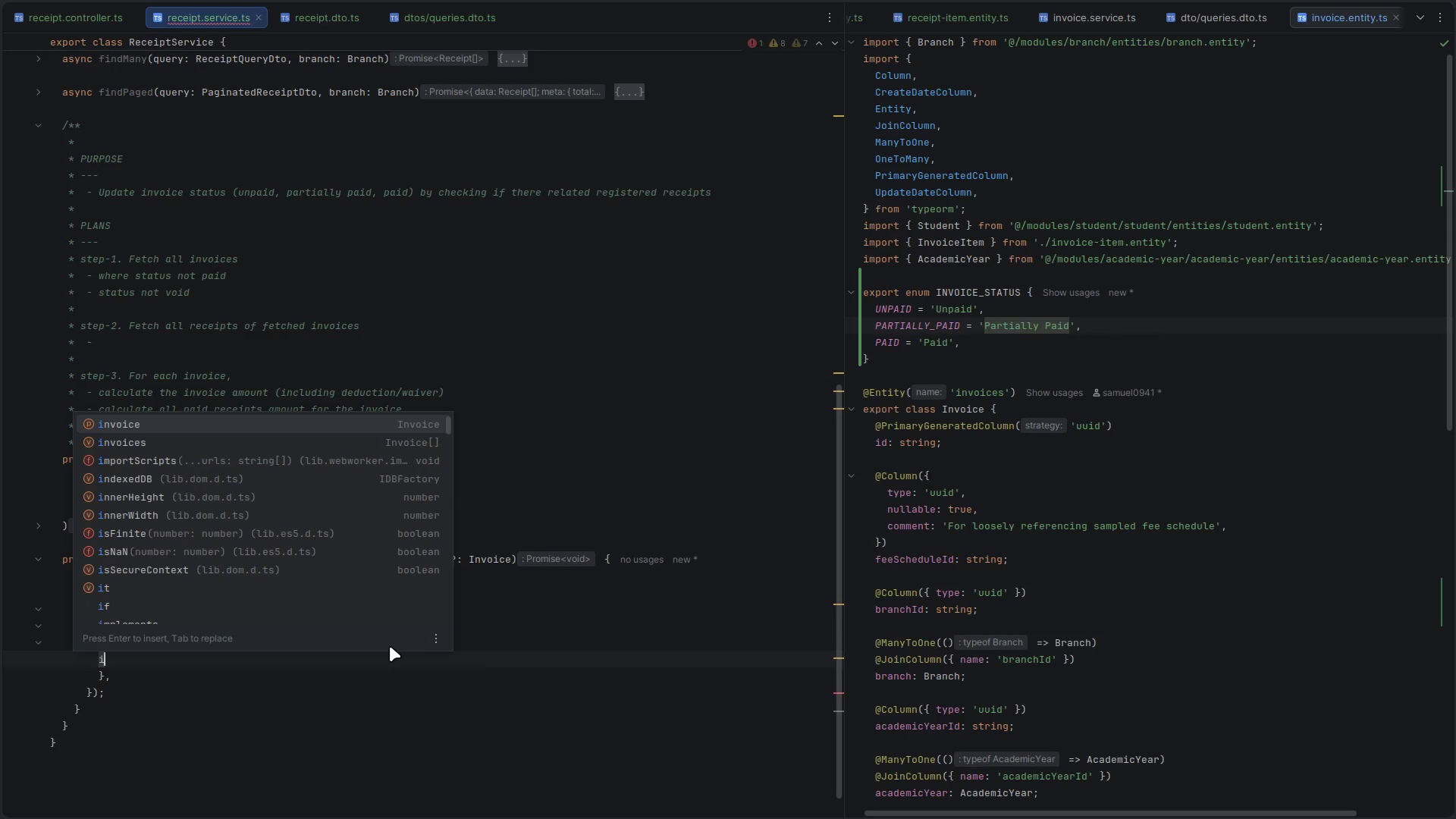 
key(Backspace)
 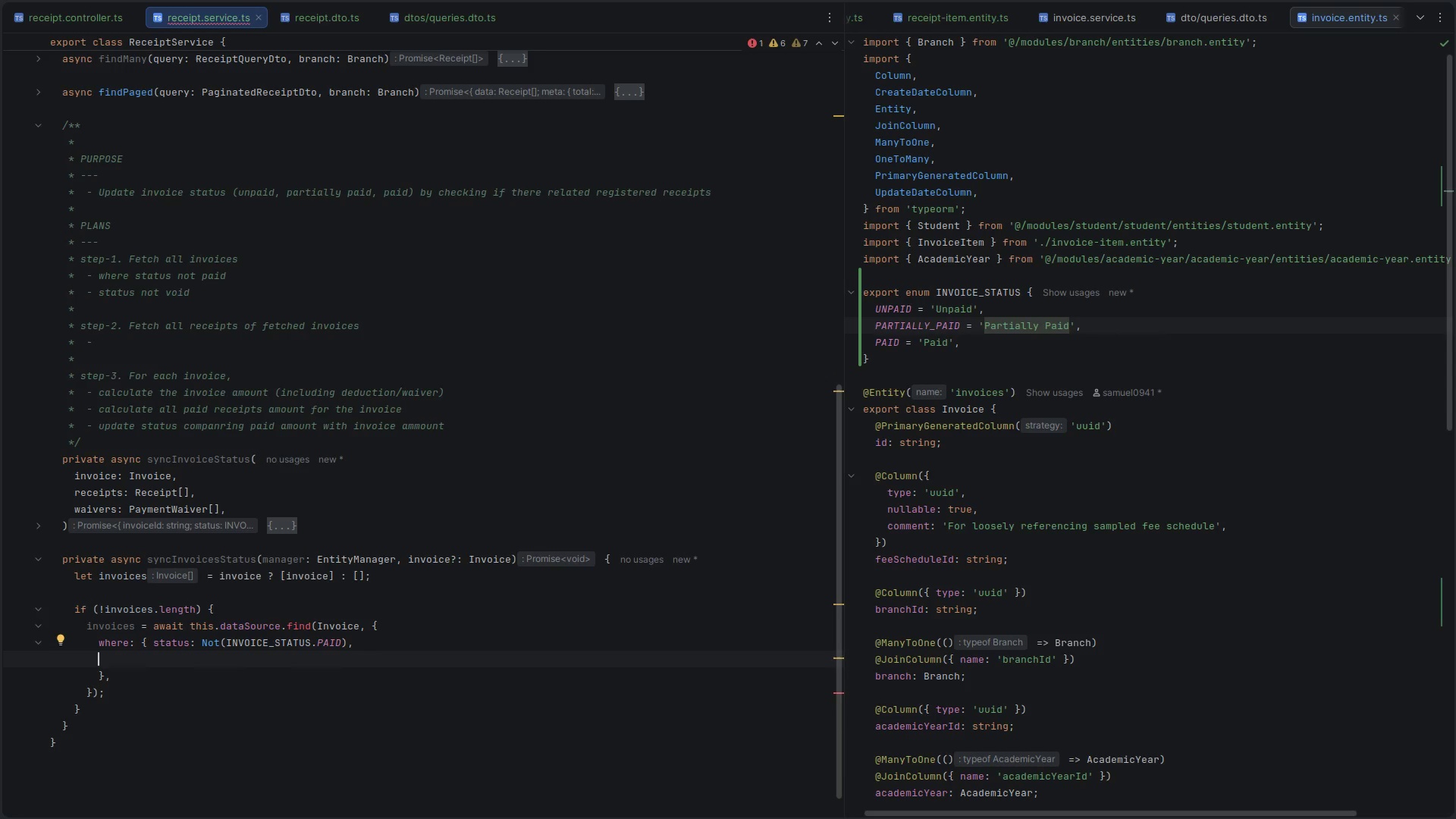 
wait(8.78)
 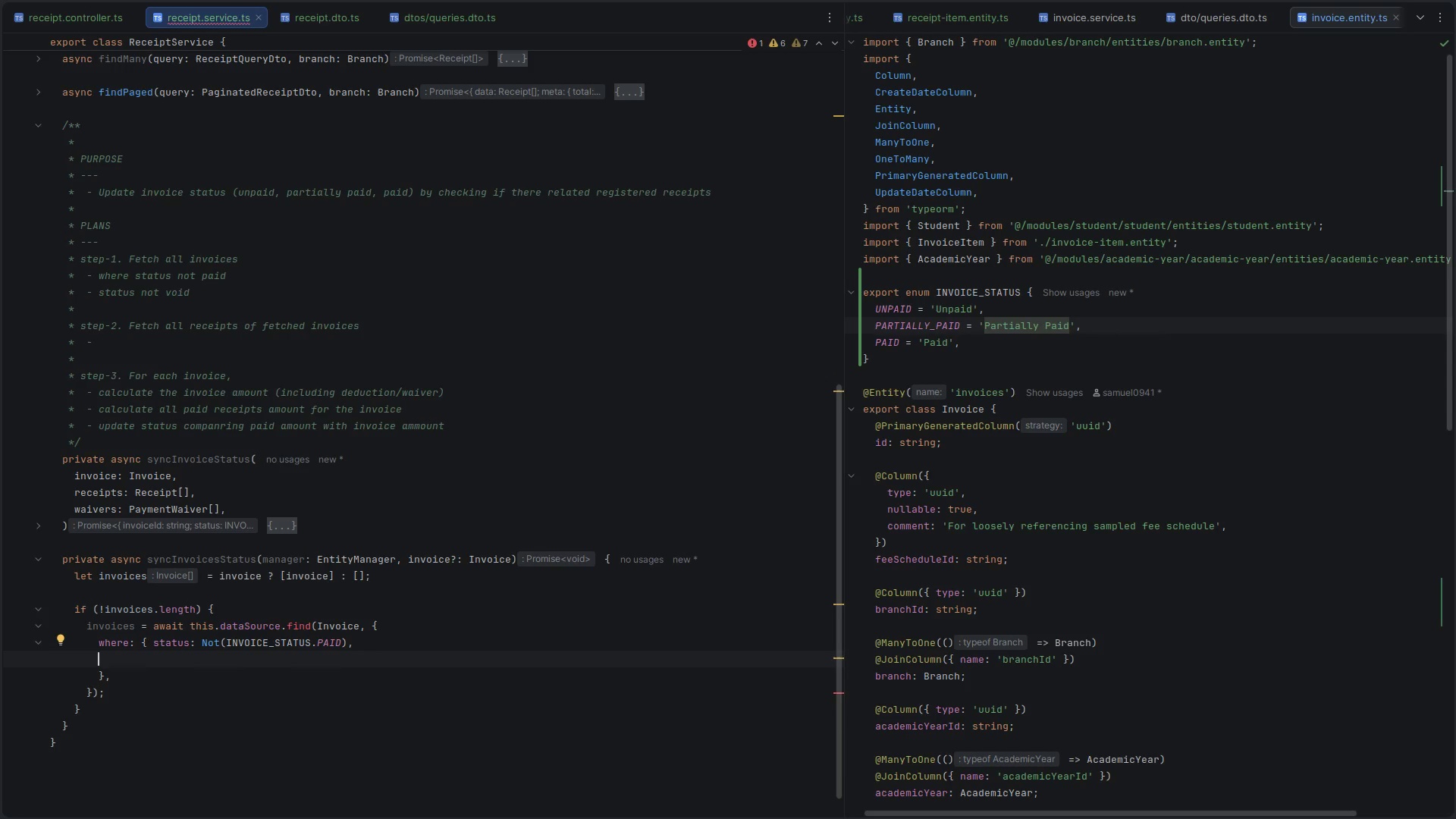 
left_click([1328, 20])
 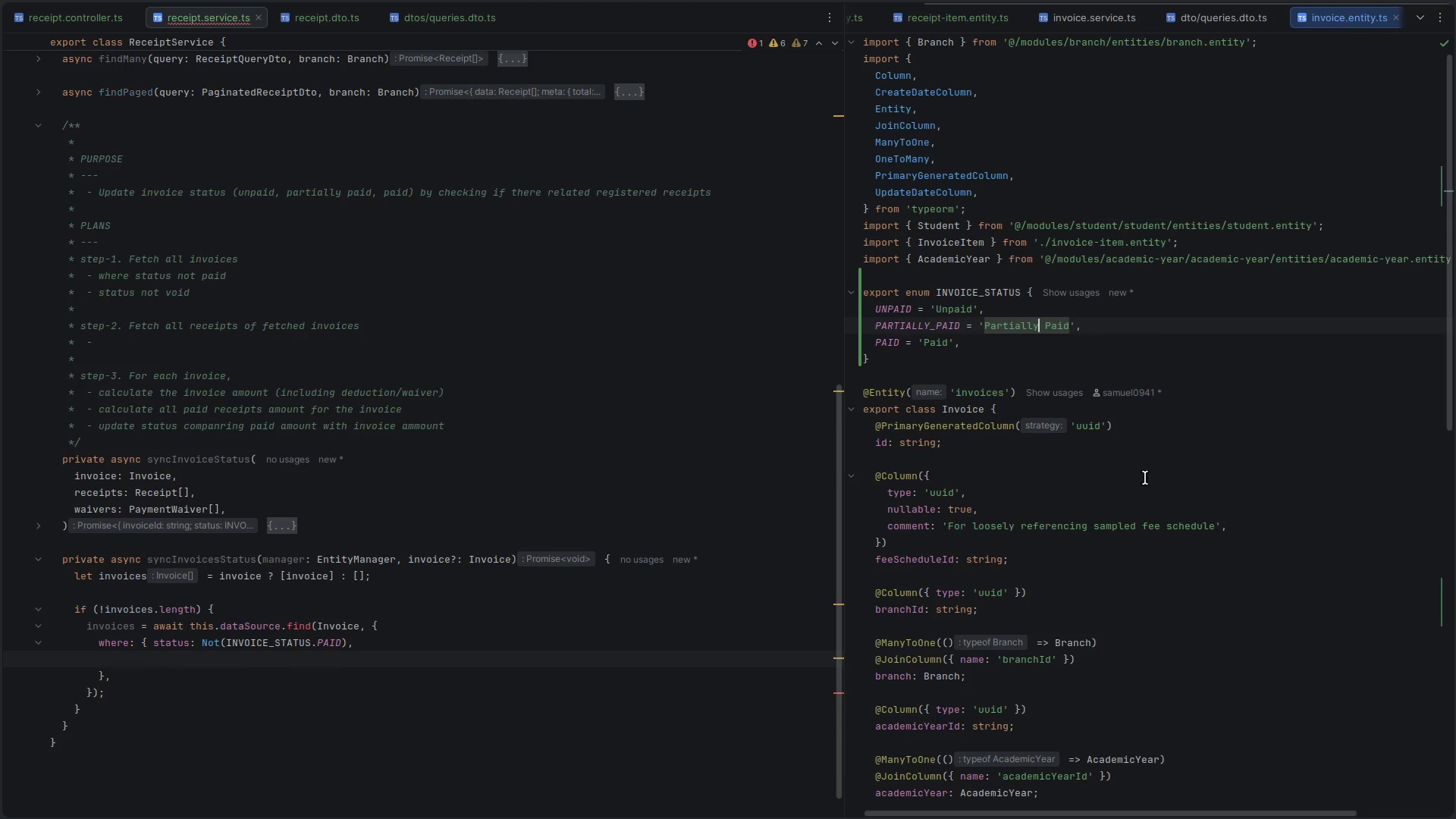 
scroll: coordinate [1068, 595], scroll_direction: down, amount: 19.0
 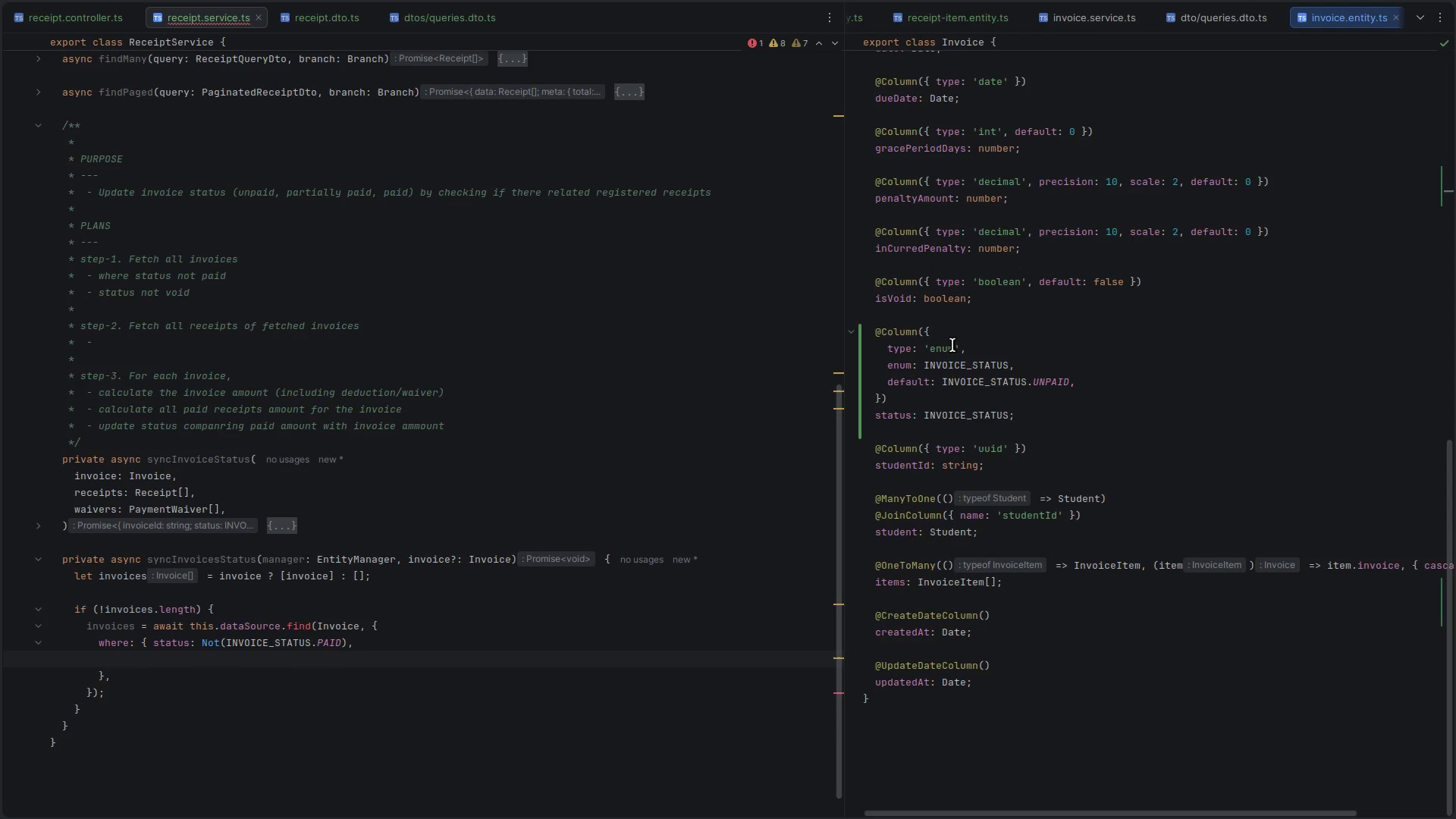 
double_click([895, 304])
 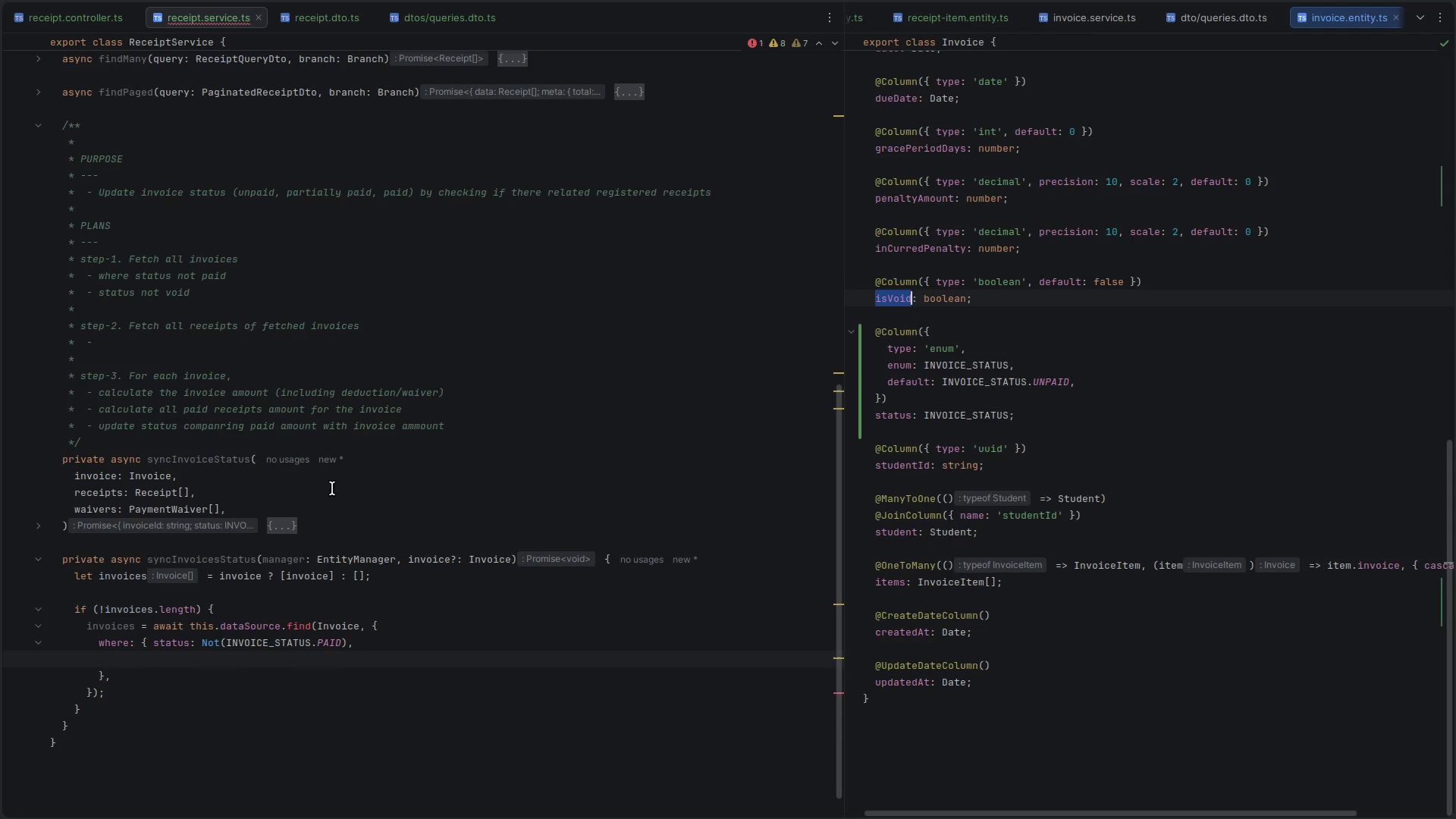 
key(Control+C)
 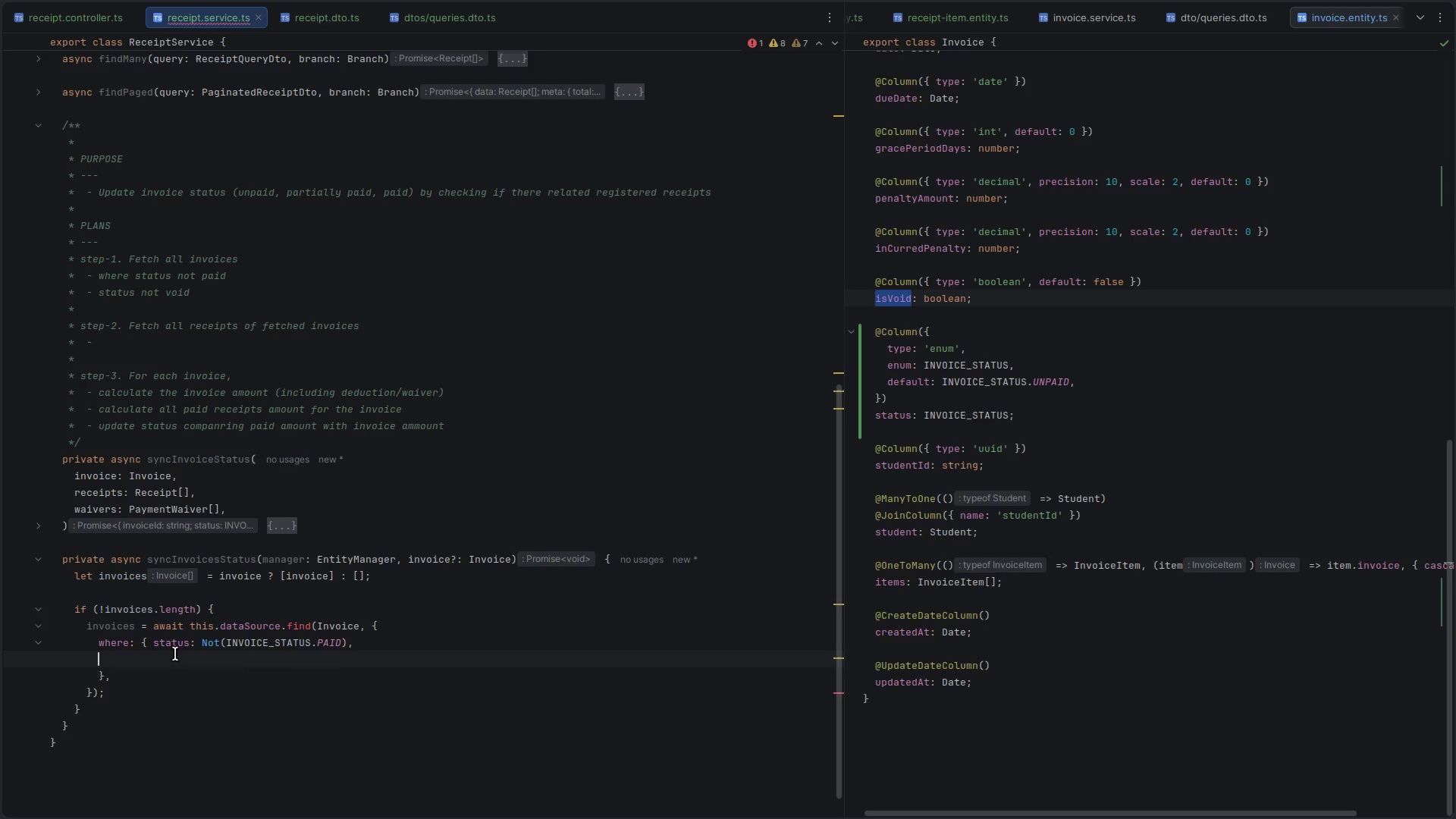 
key(Control+V)
 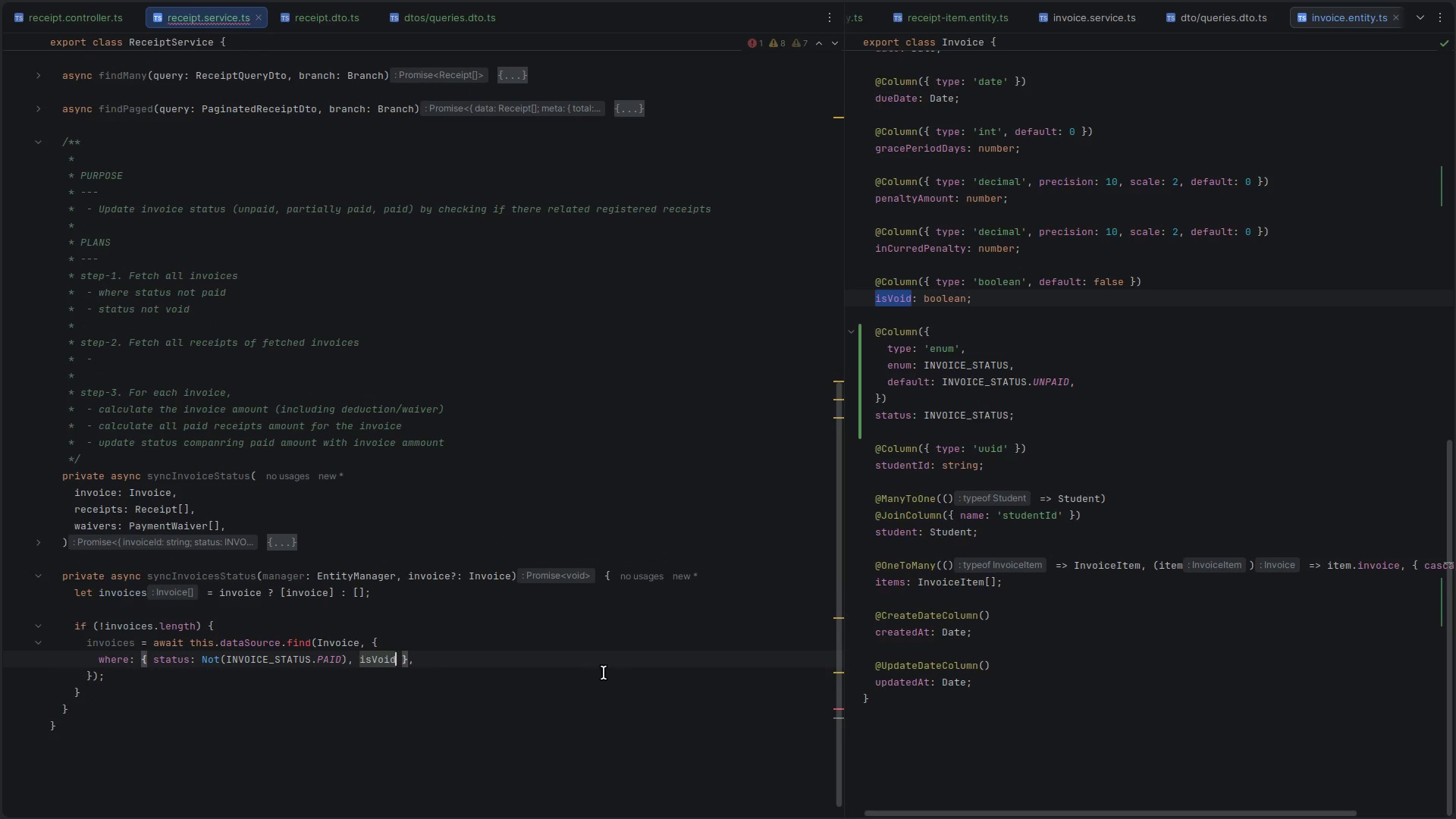 
type(: false)
 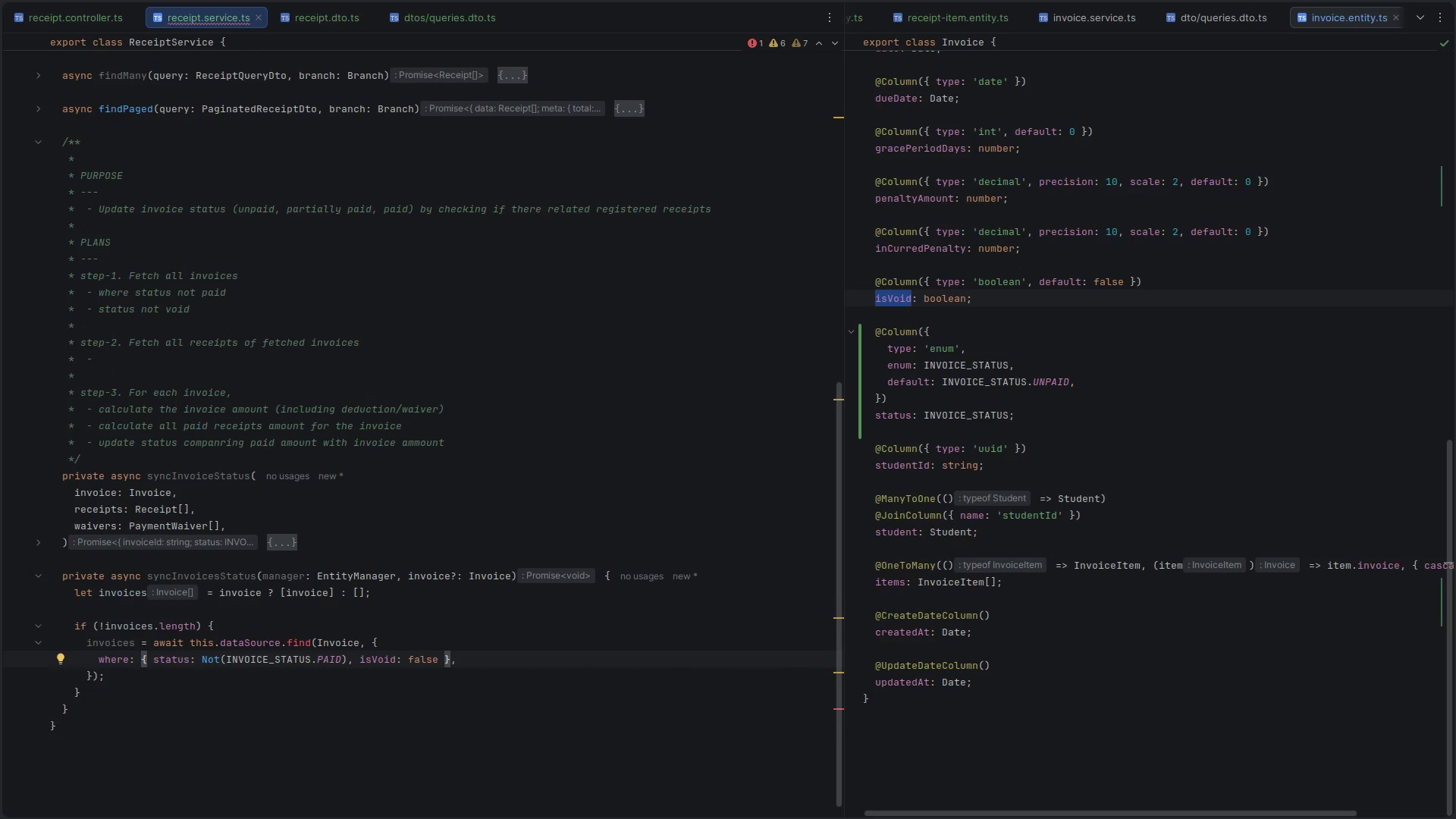 
scroll: coordinate [604, 673], scroll_direction: down, amount: 1.0
 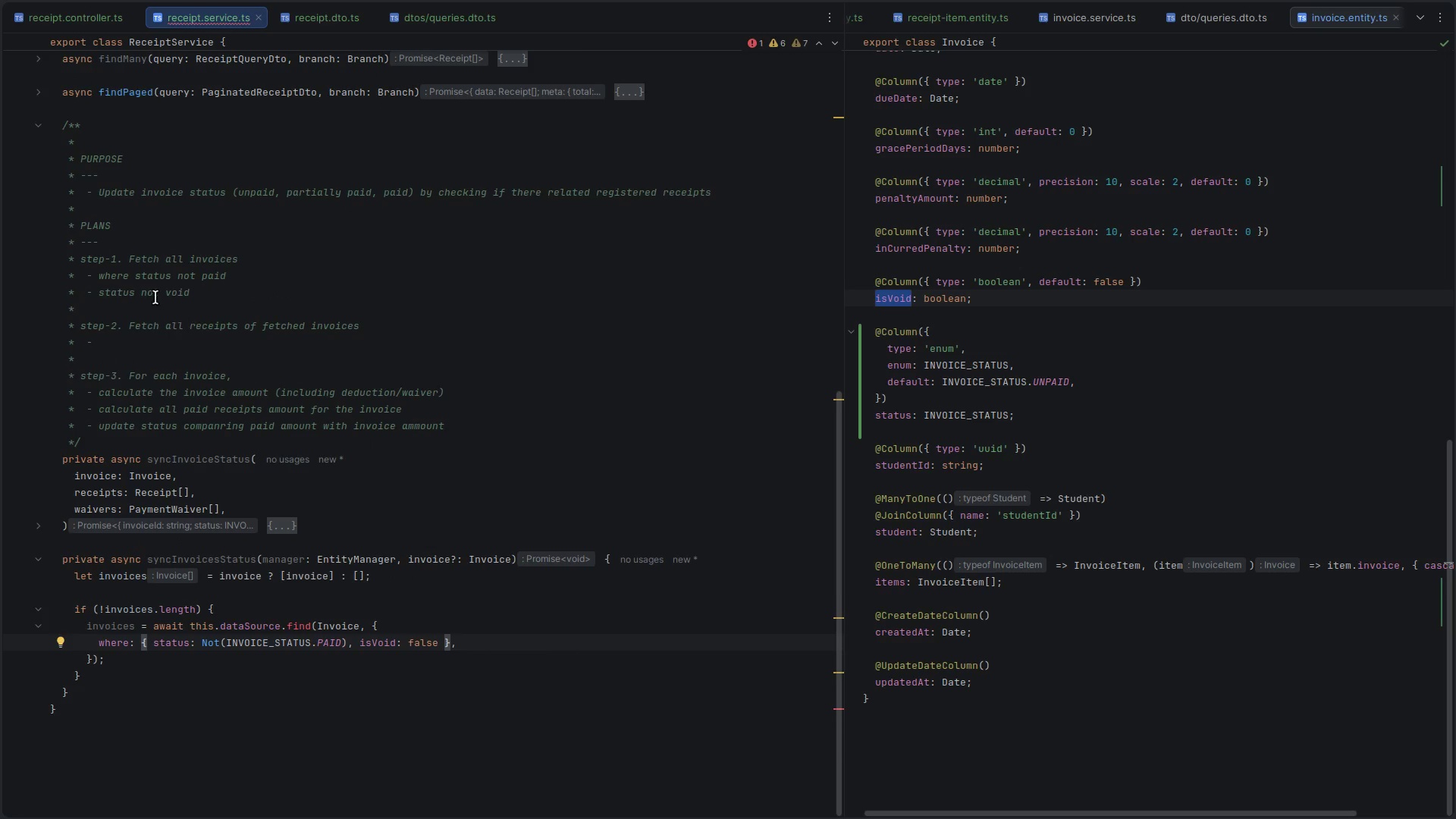 
left_click_drag(start_coordinate=[114, 280], to_coordinate=[181, 280])
 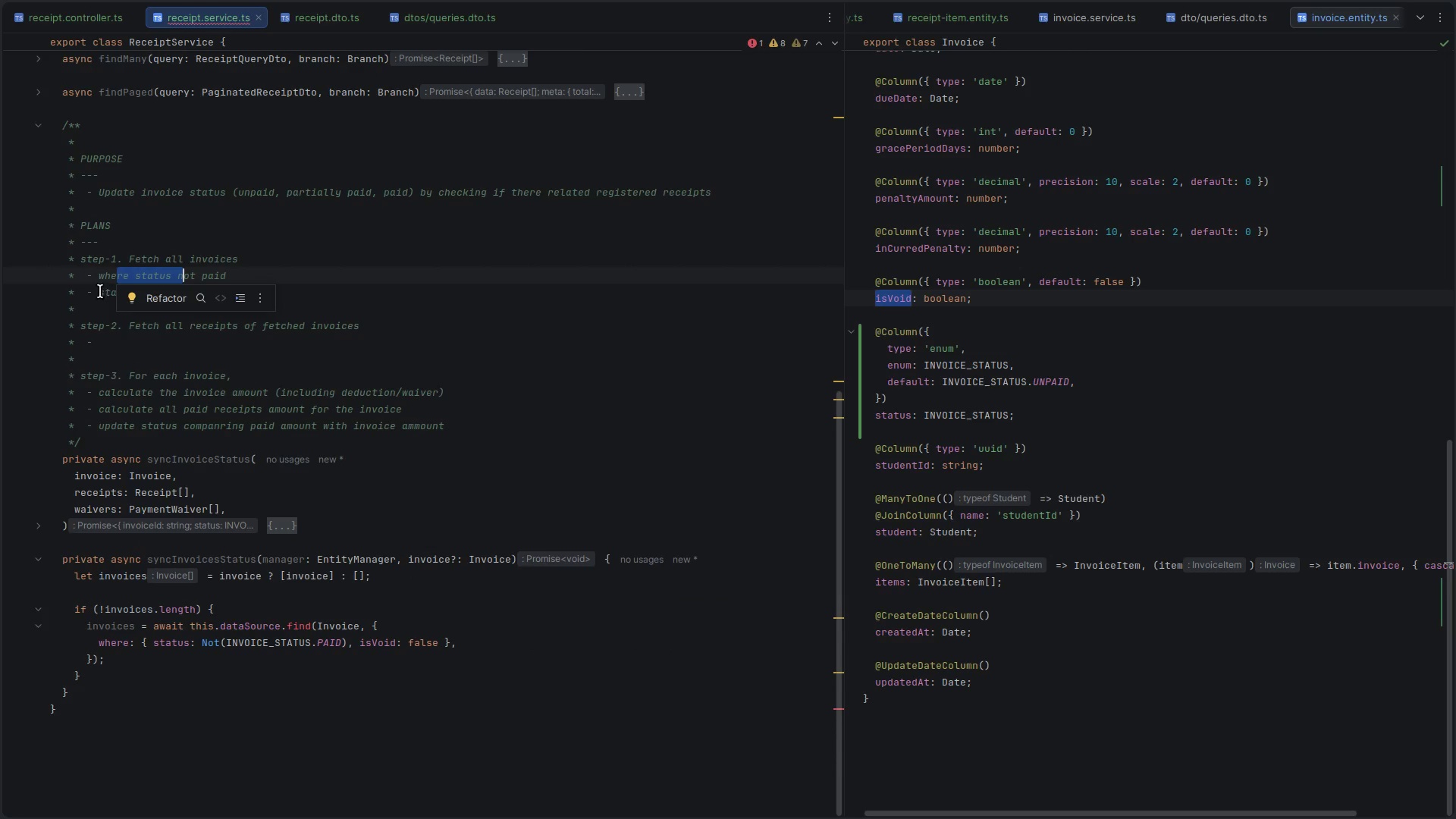 
left_click([91, 291])
 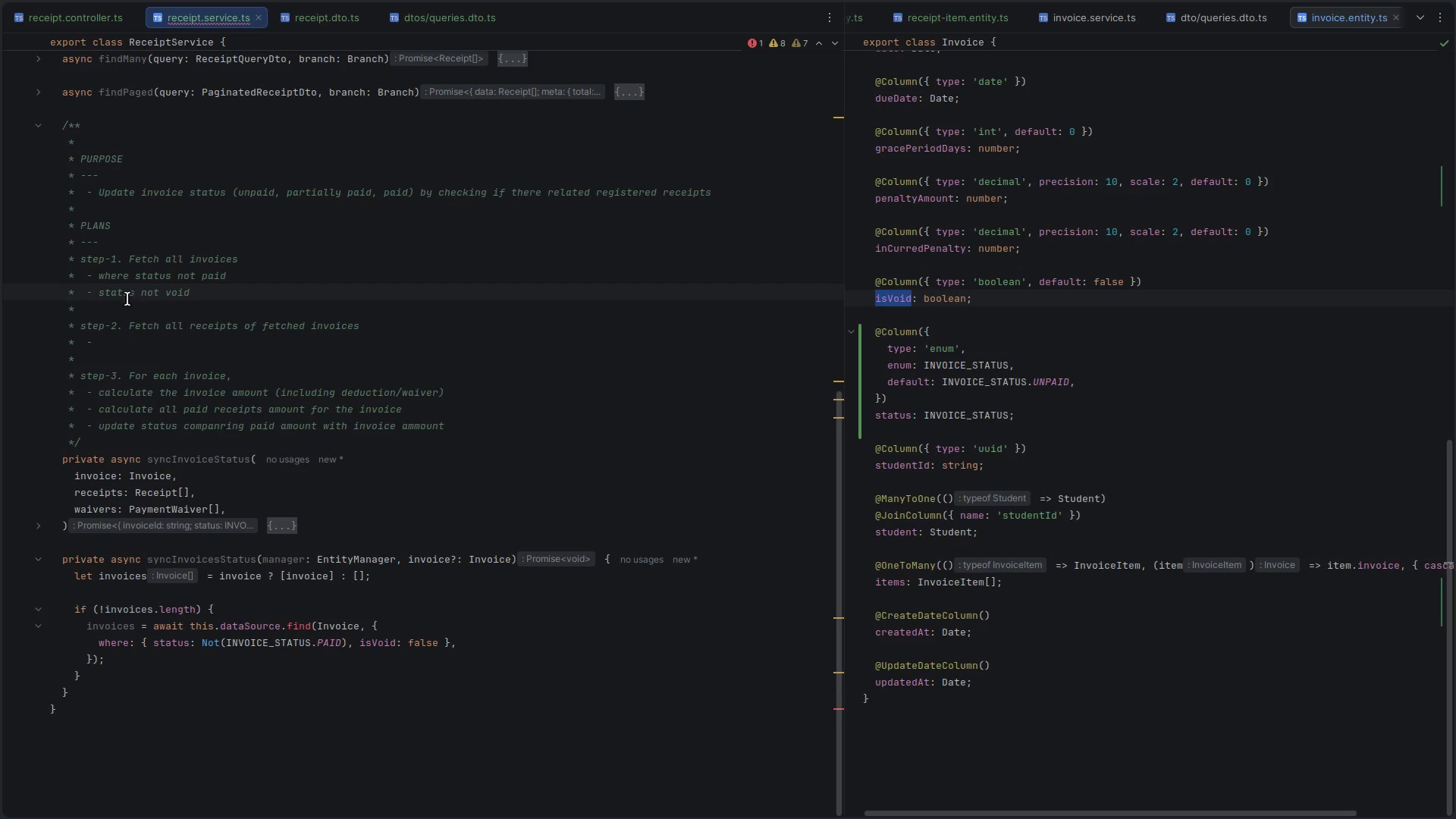 
left_click_drag(start_coordinate=[108, 296], to_coordinate=[180, 298])
 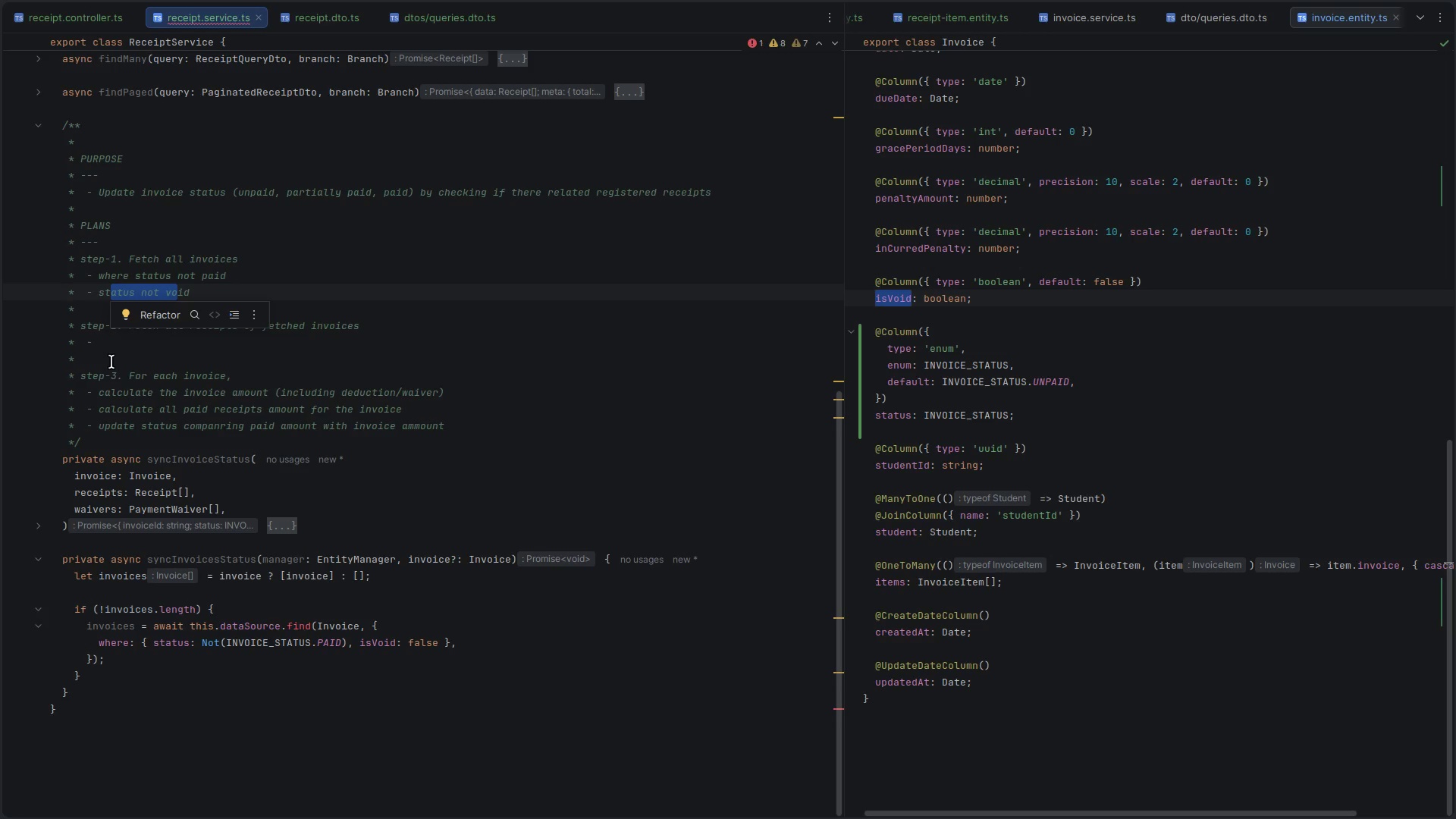 
left_click([110, 365])
 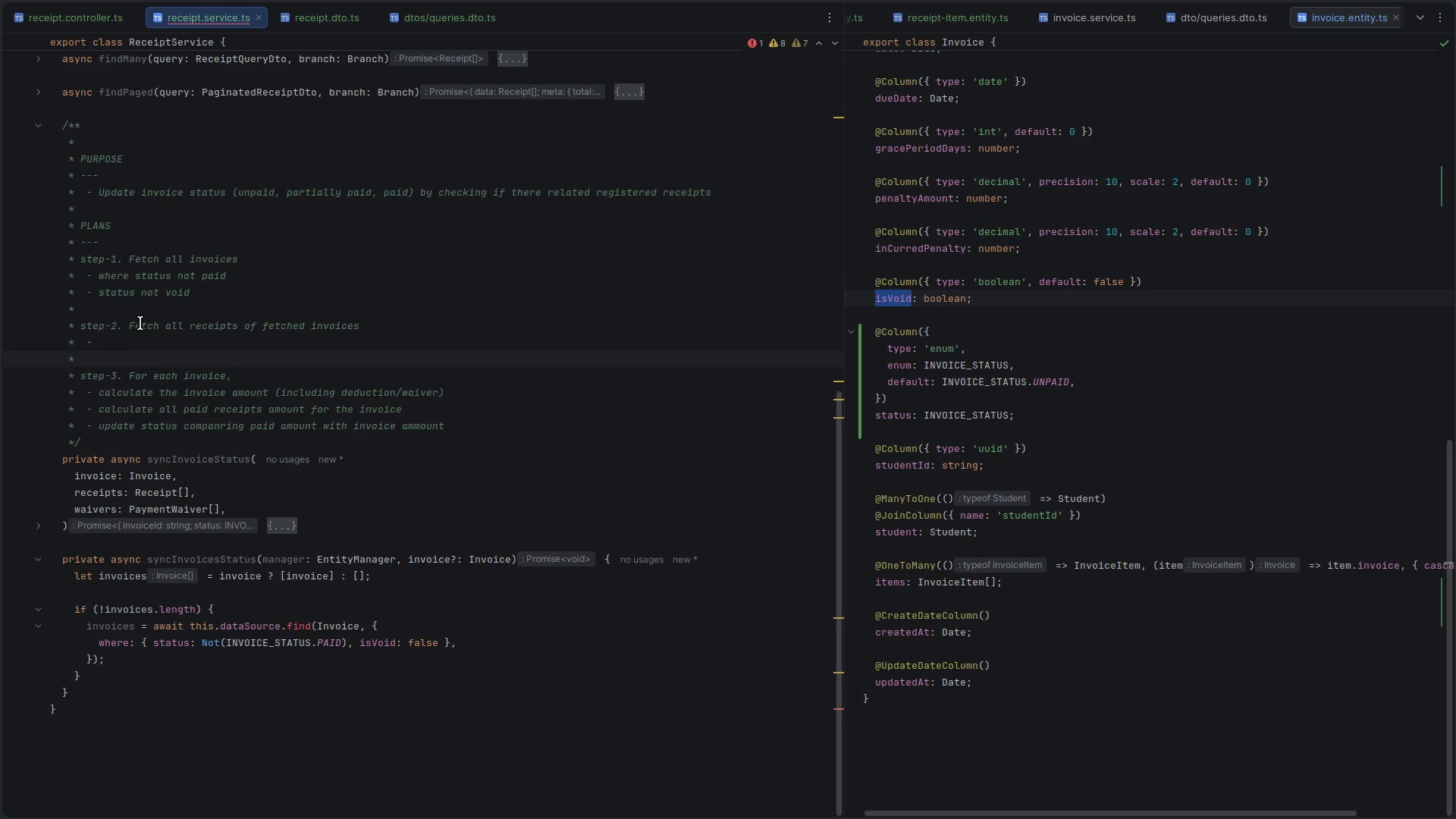 
left_click_drag(start_coordinate=[133, 328], to_coordinate=[386, 329])
 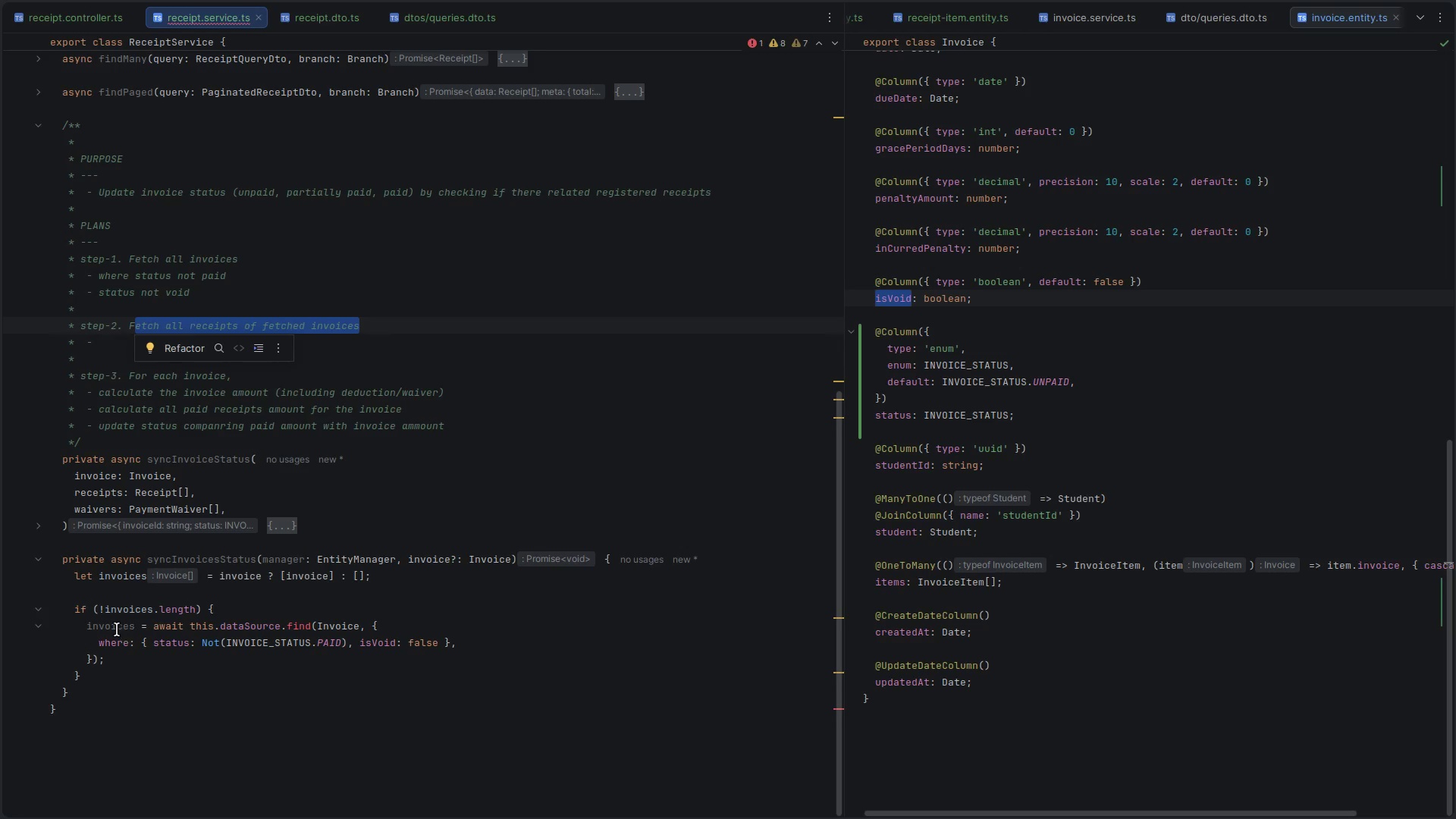 
double_click([109, 627])
 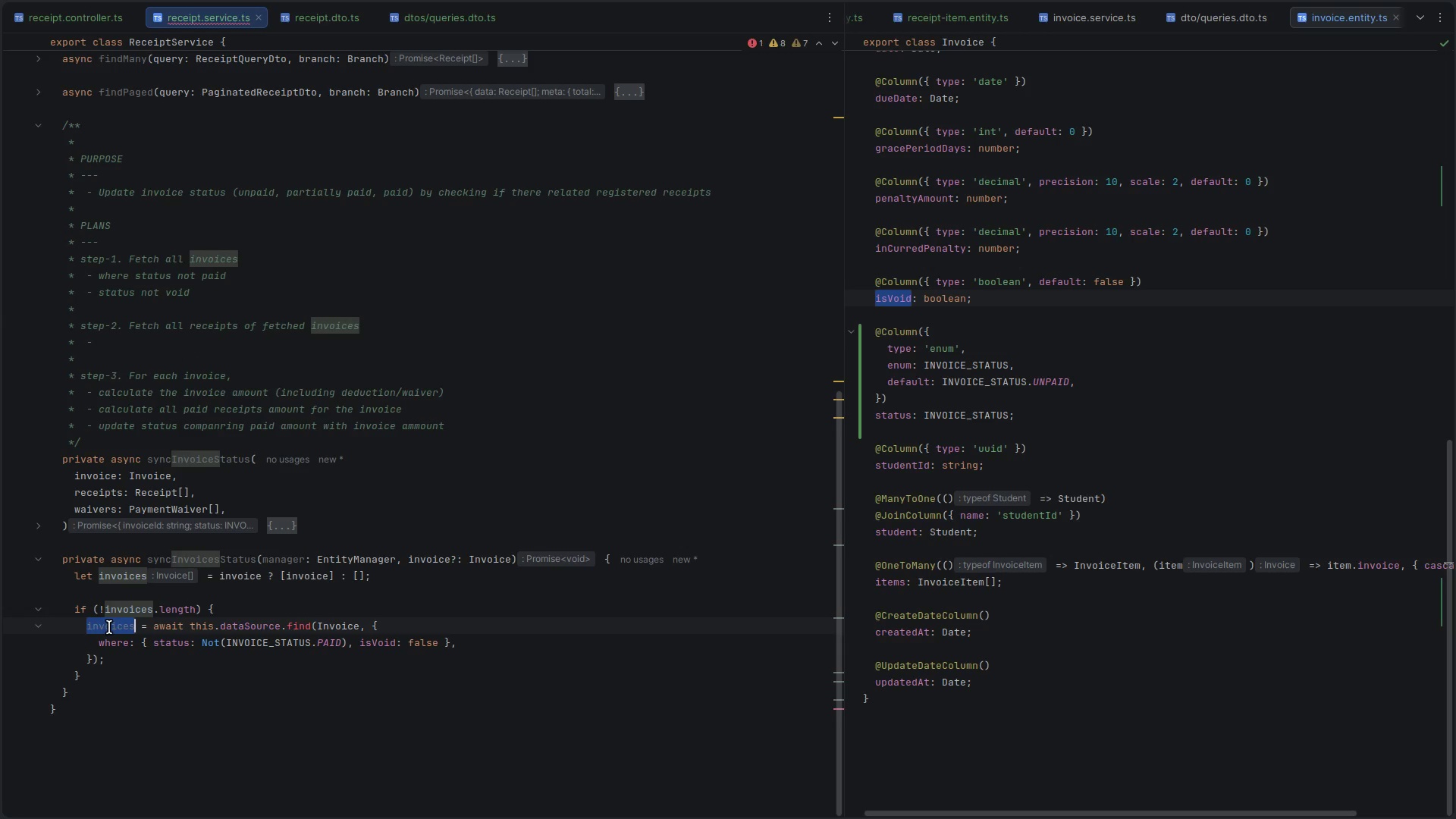 
key(Control+ControlLeft)
 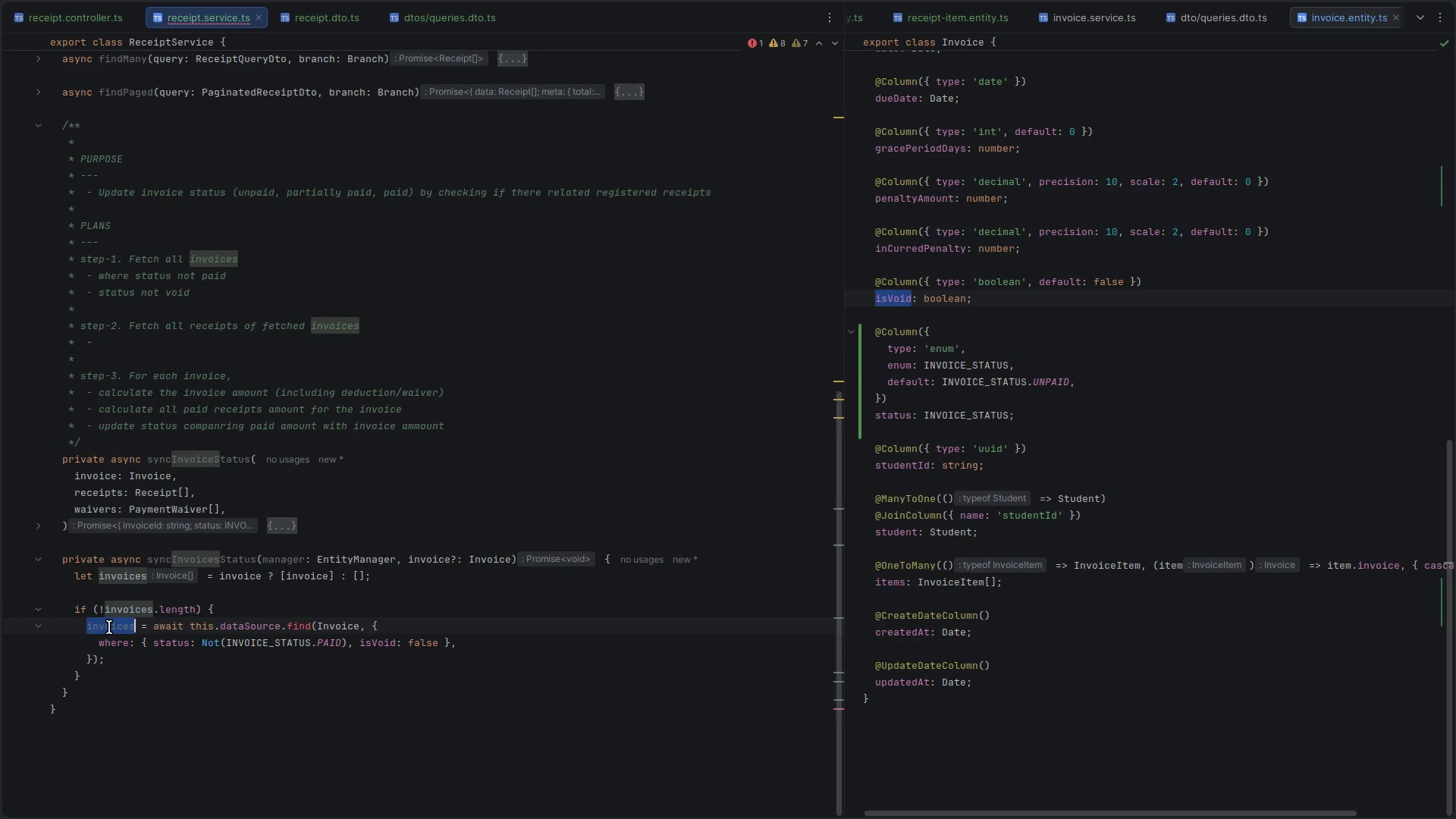 
key(Control+C)
 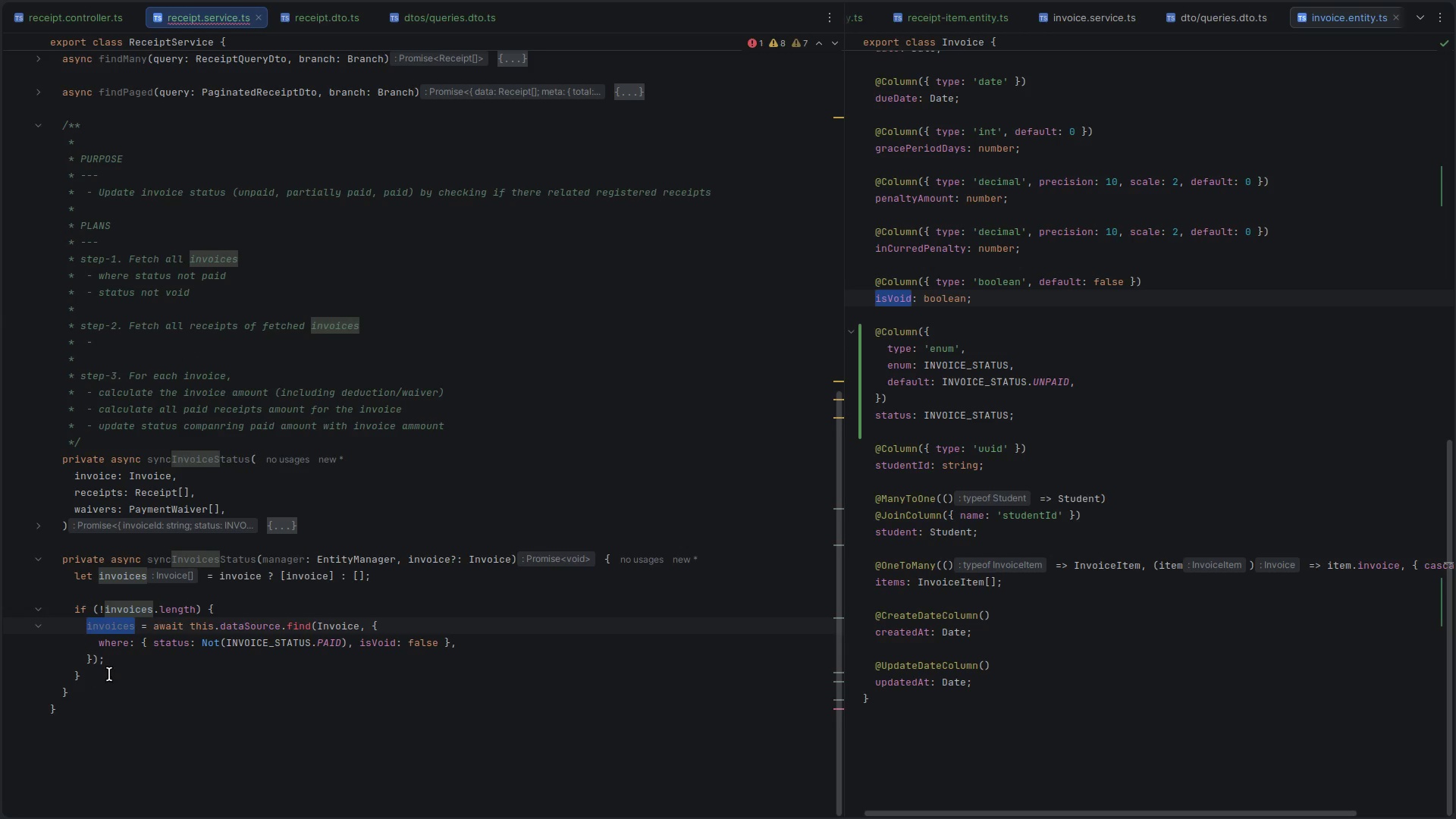 
left_click([119, 673])
 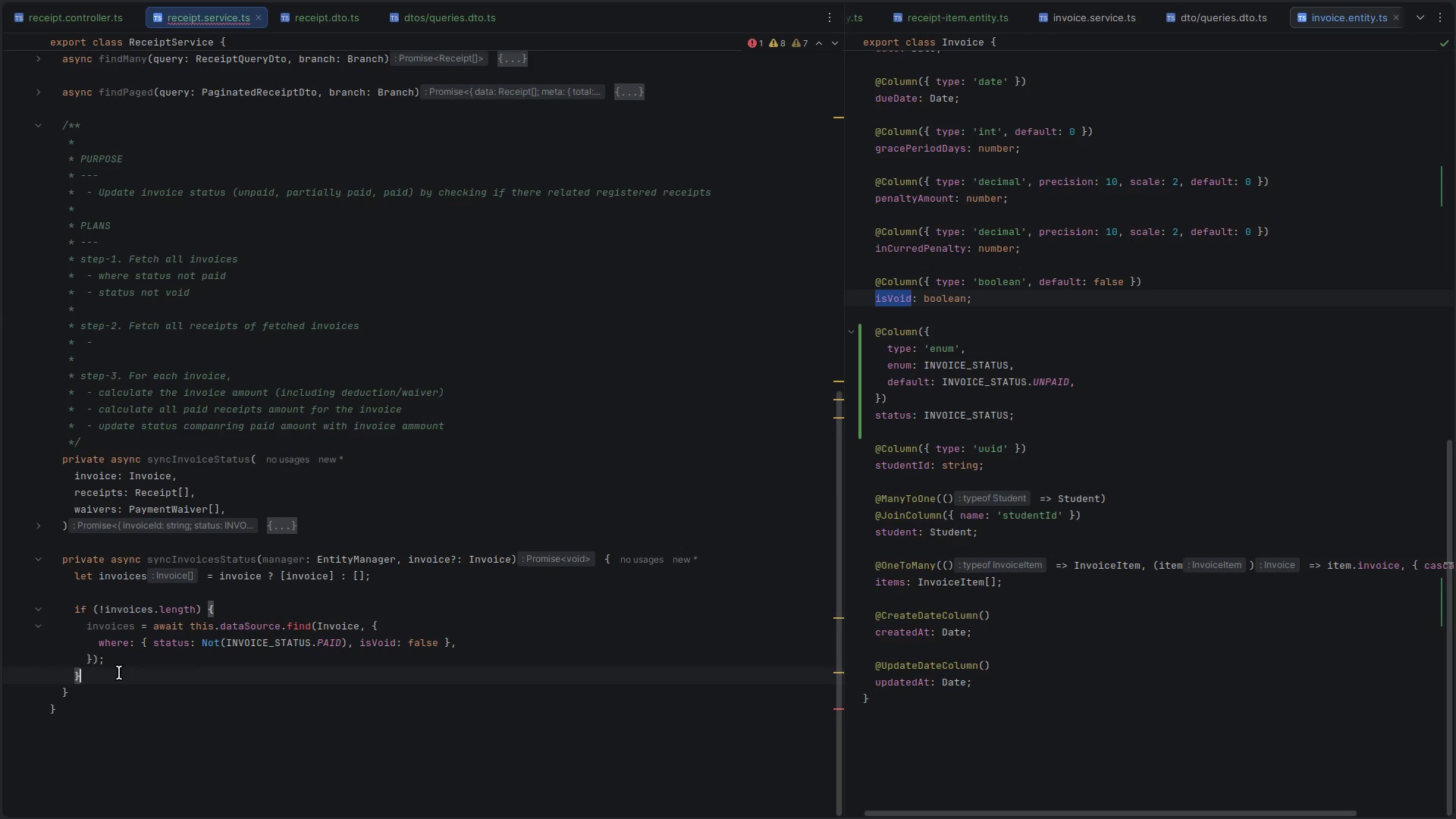 
key(Enter)
 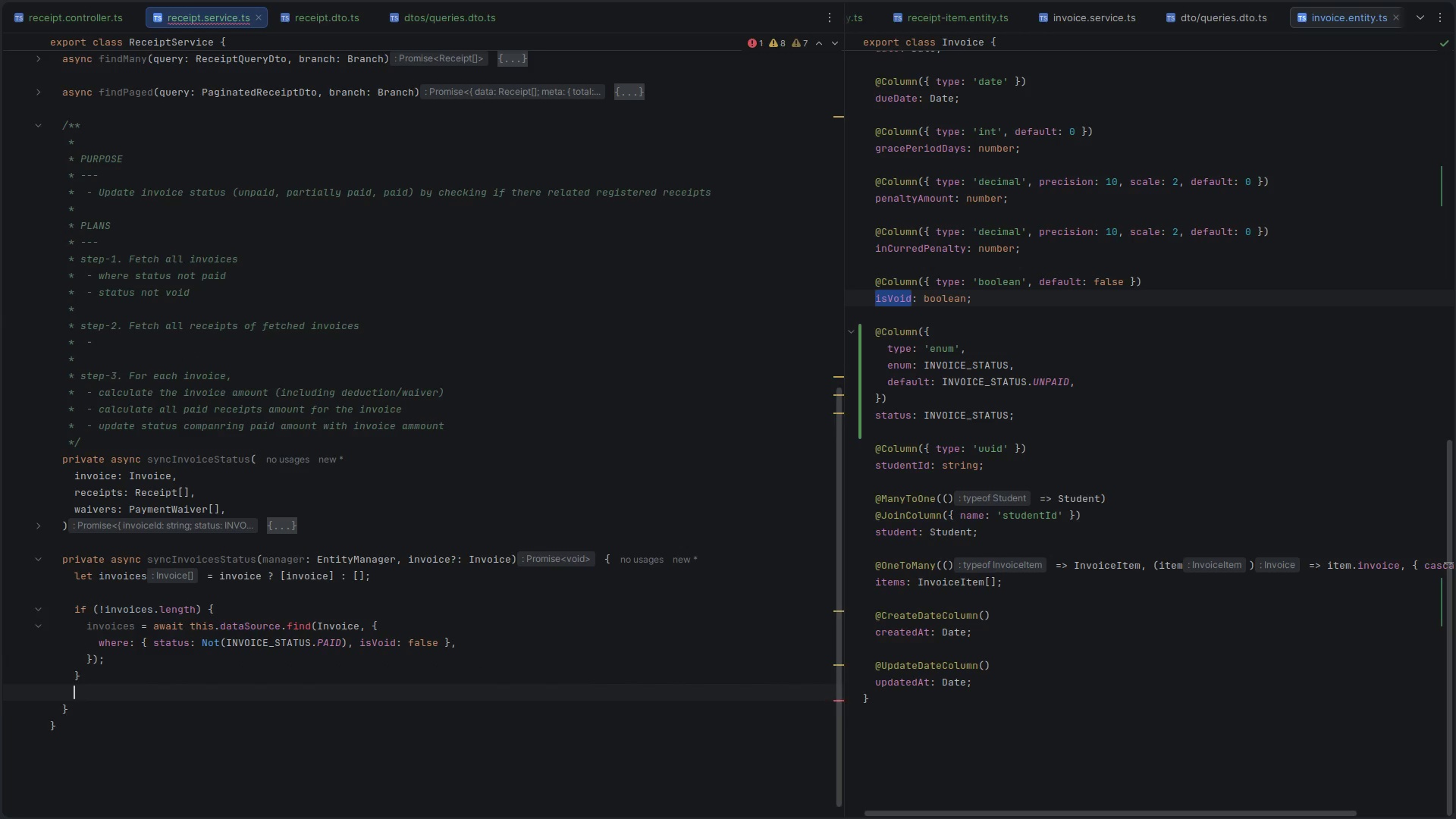 
key(Enter)
 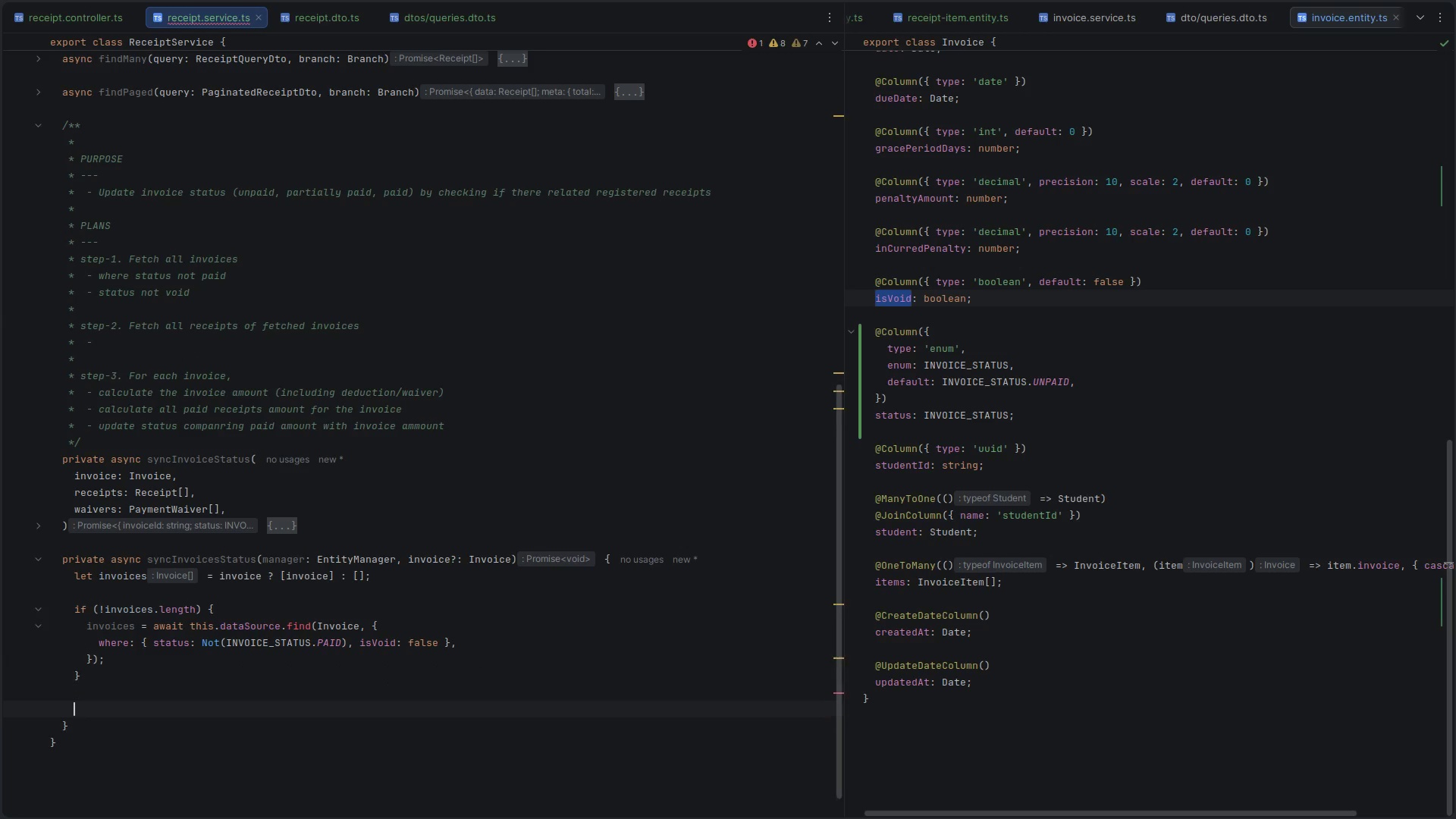 
key(Enter)
 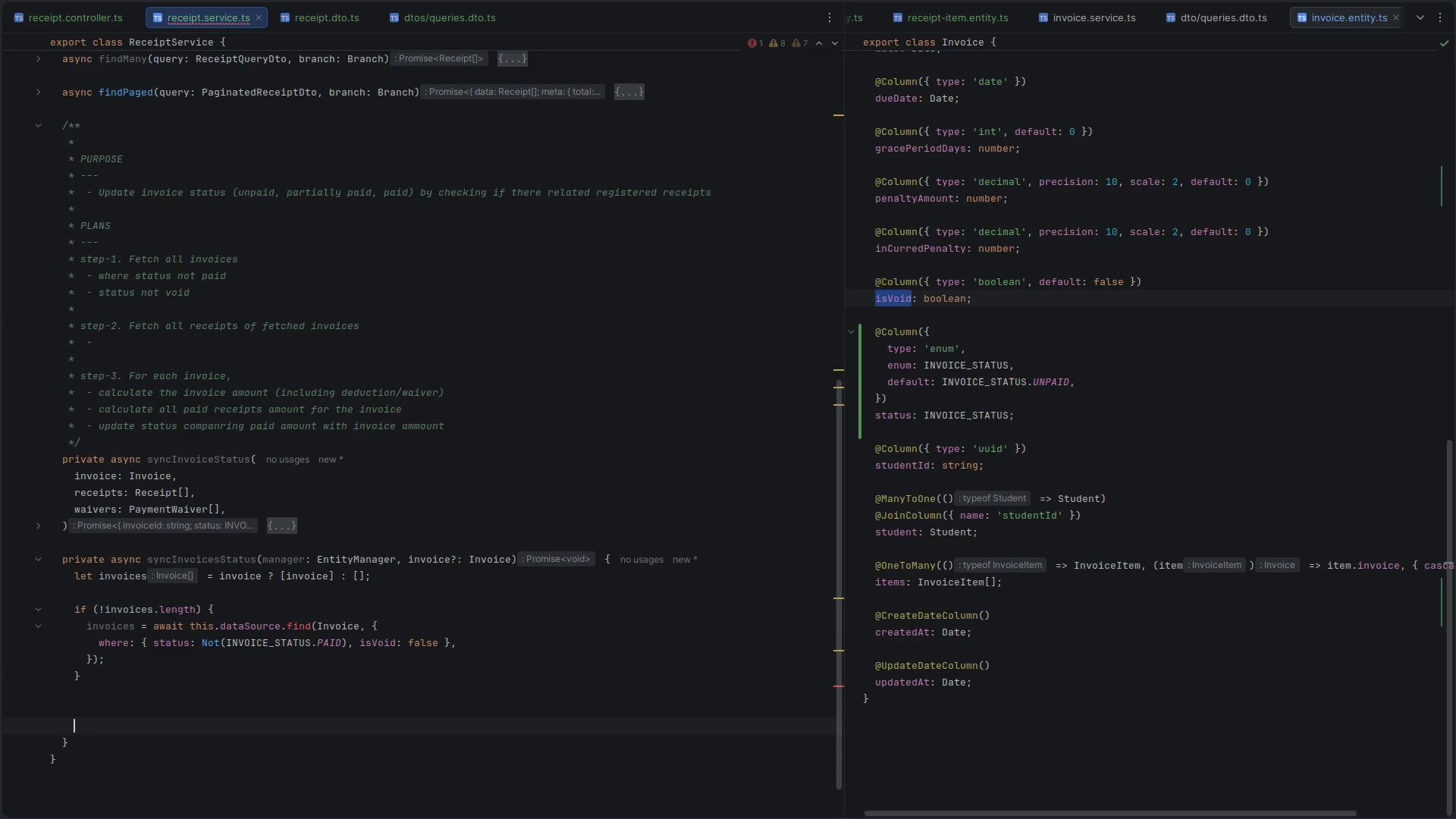 
type(if9)
key(Backspace)
type(()
 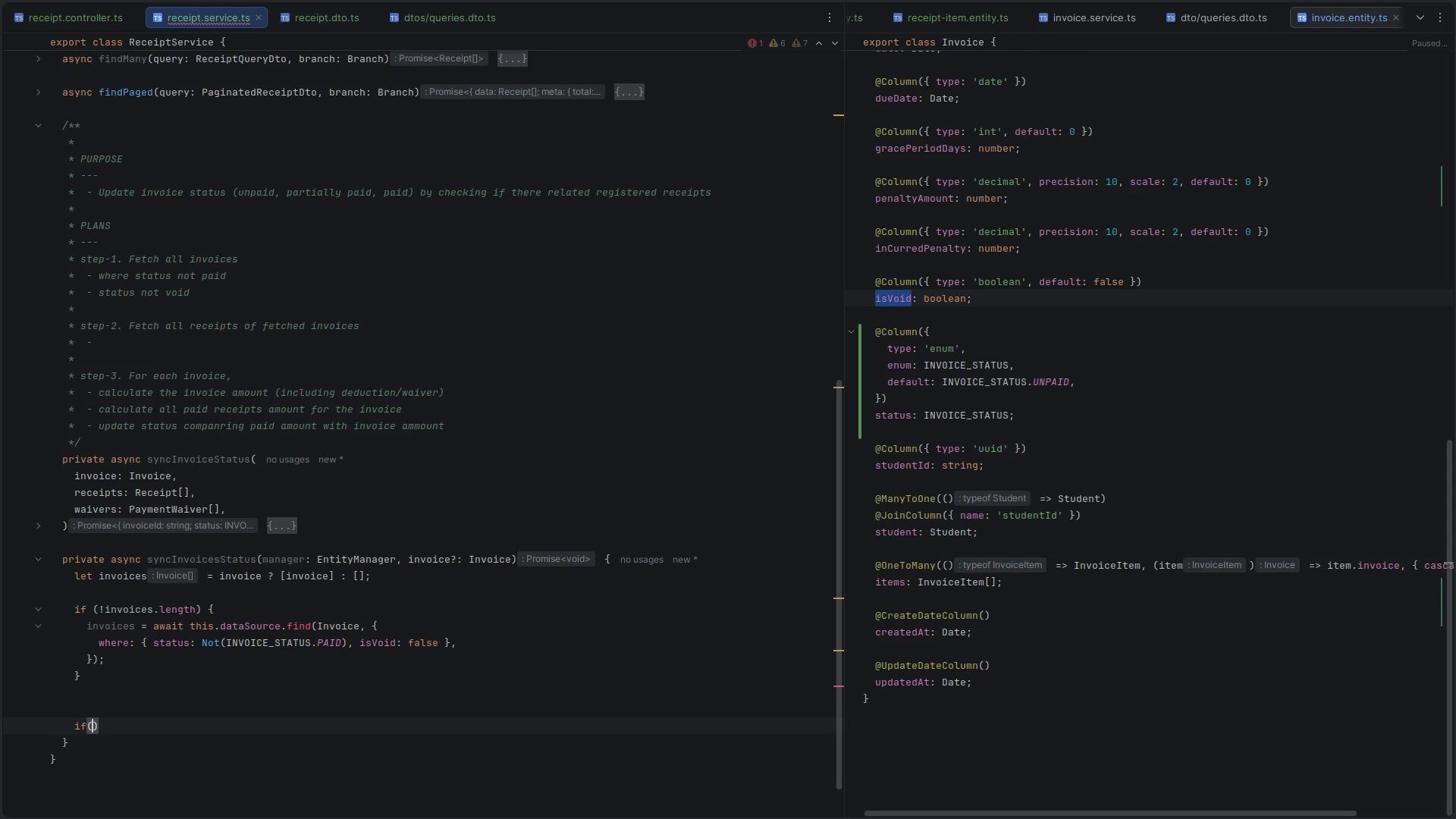 
key(Control+V)
 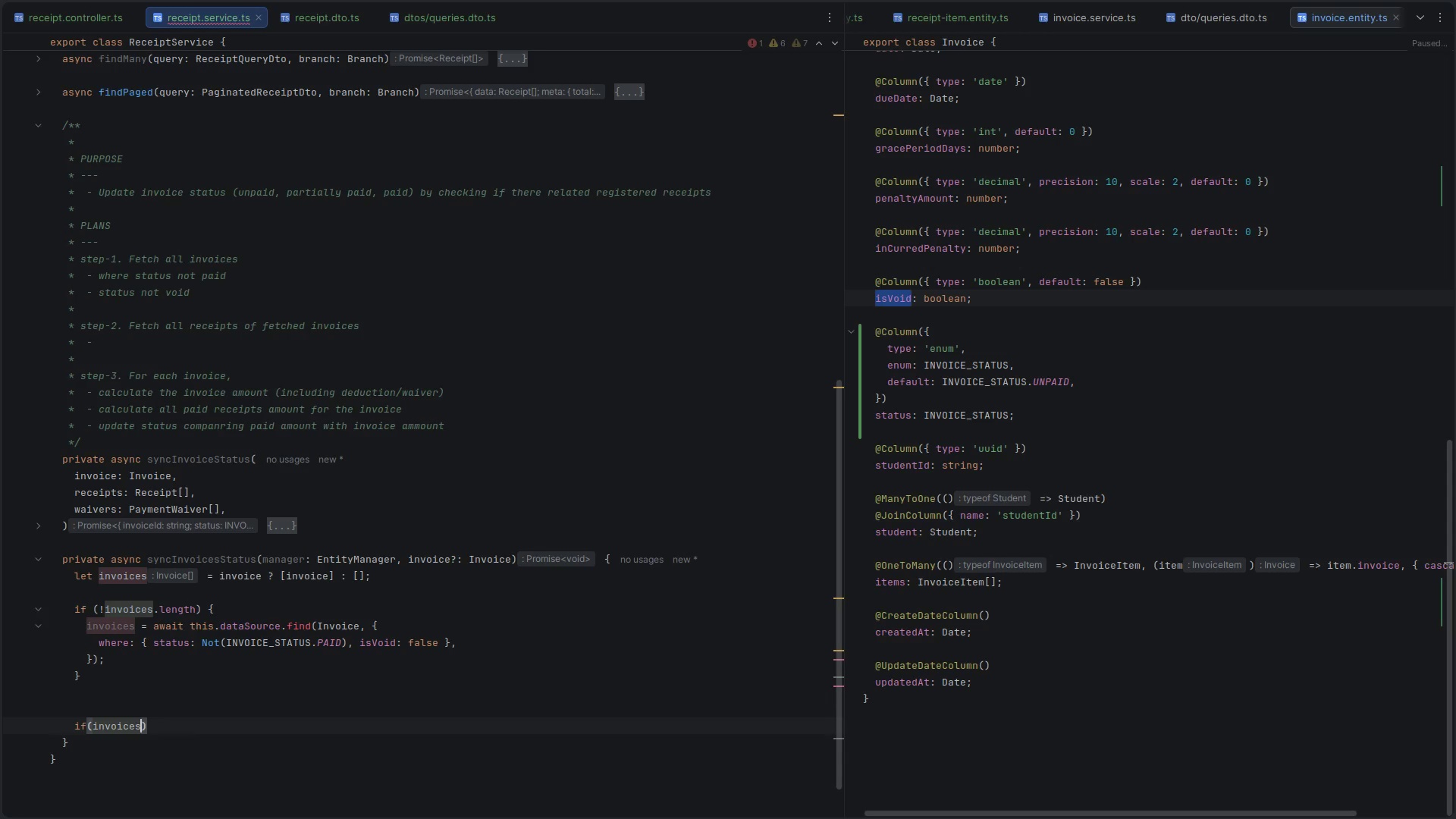 
type(.len)
 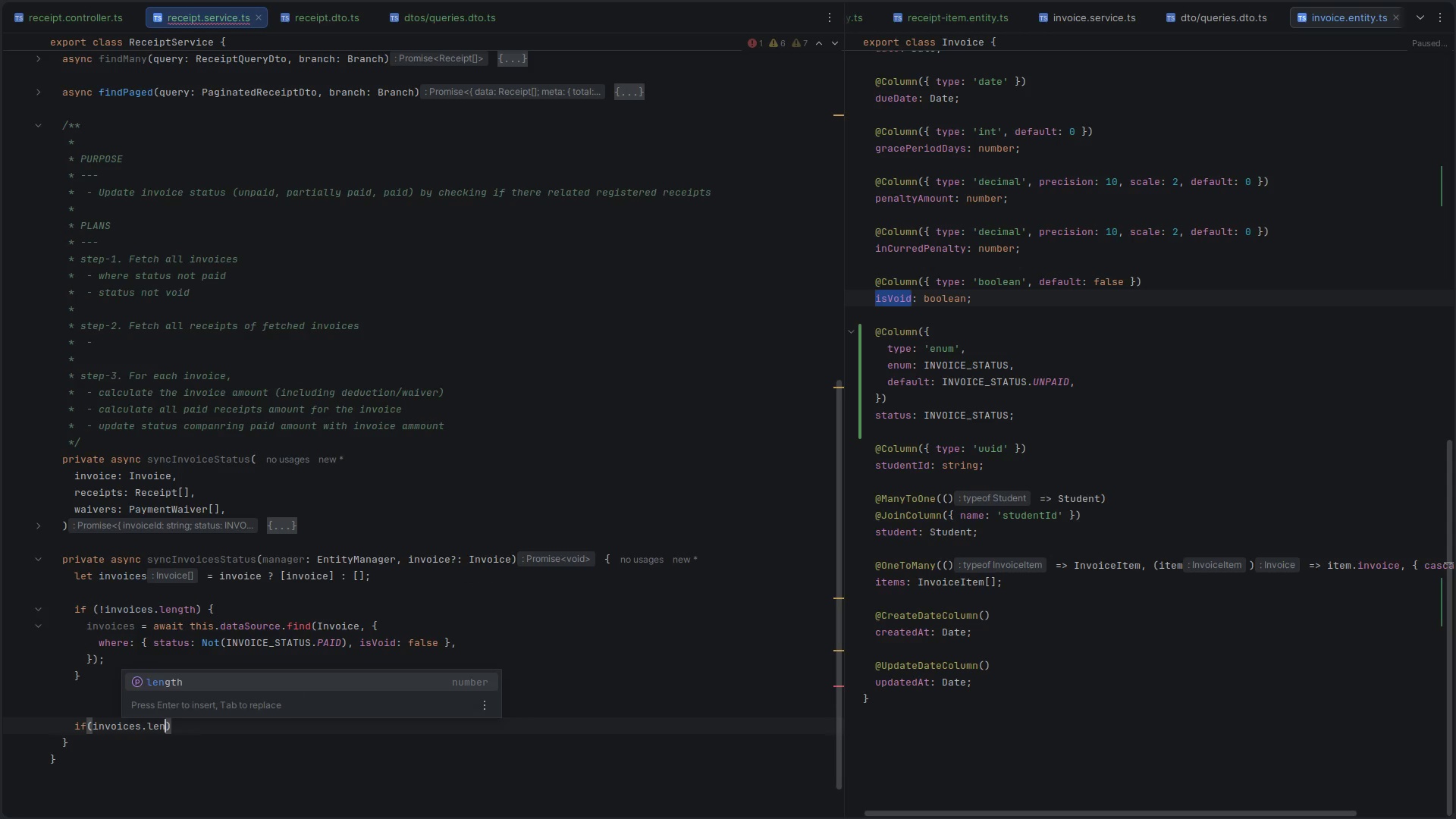 
key(Enter)
 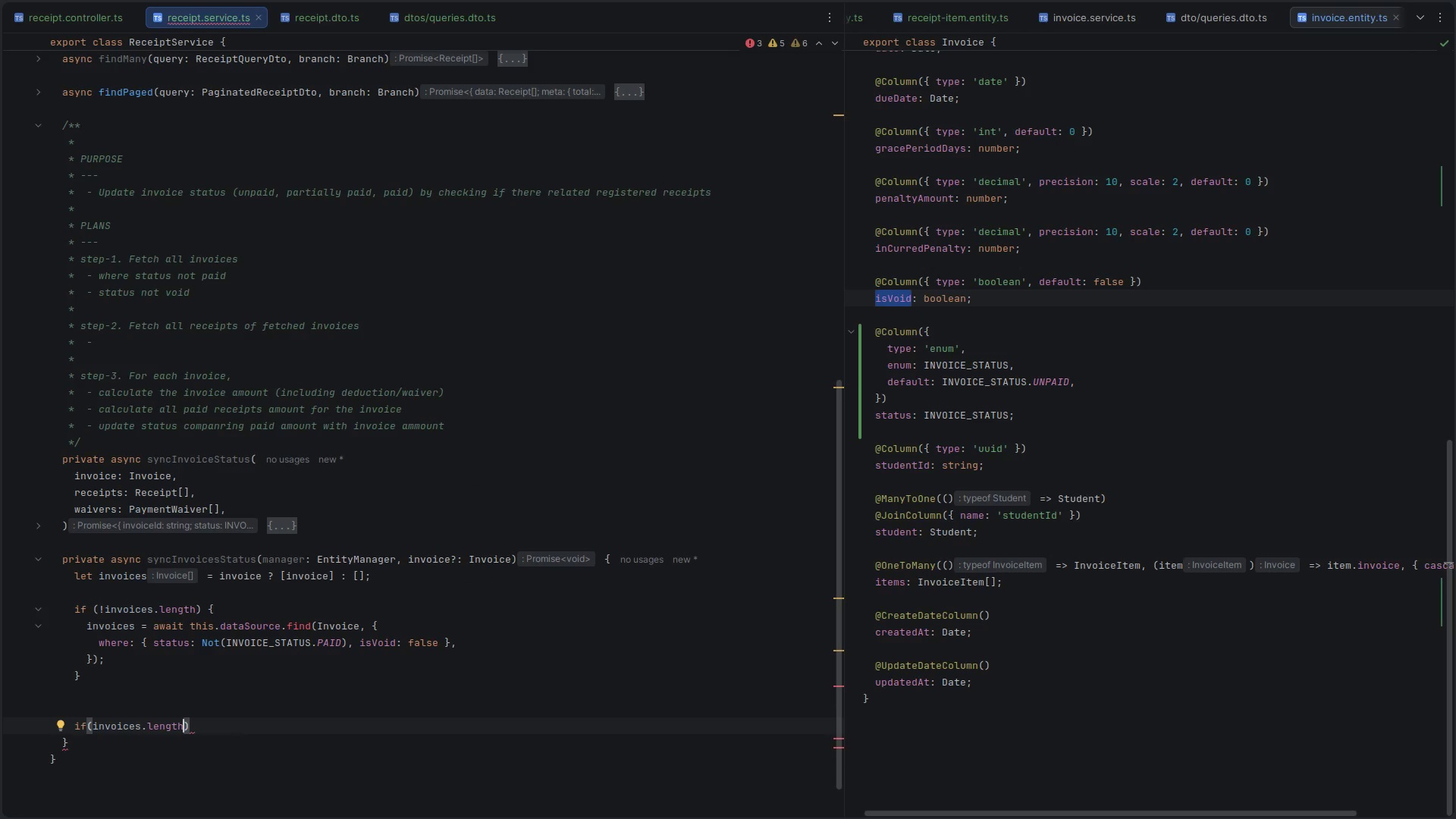 
double_click([116, 724])
 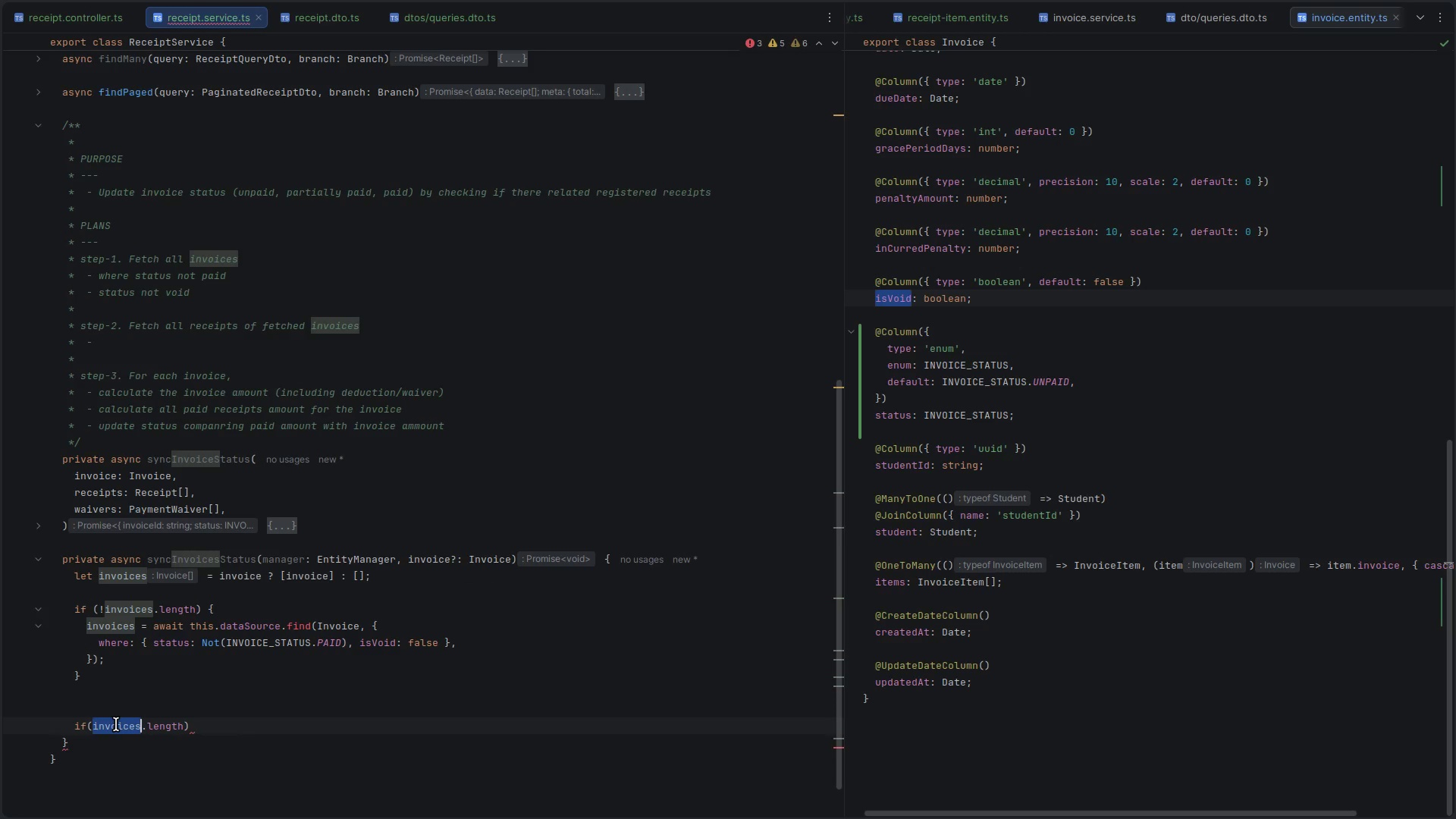 
key(ArrowLeft)
 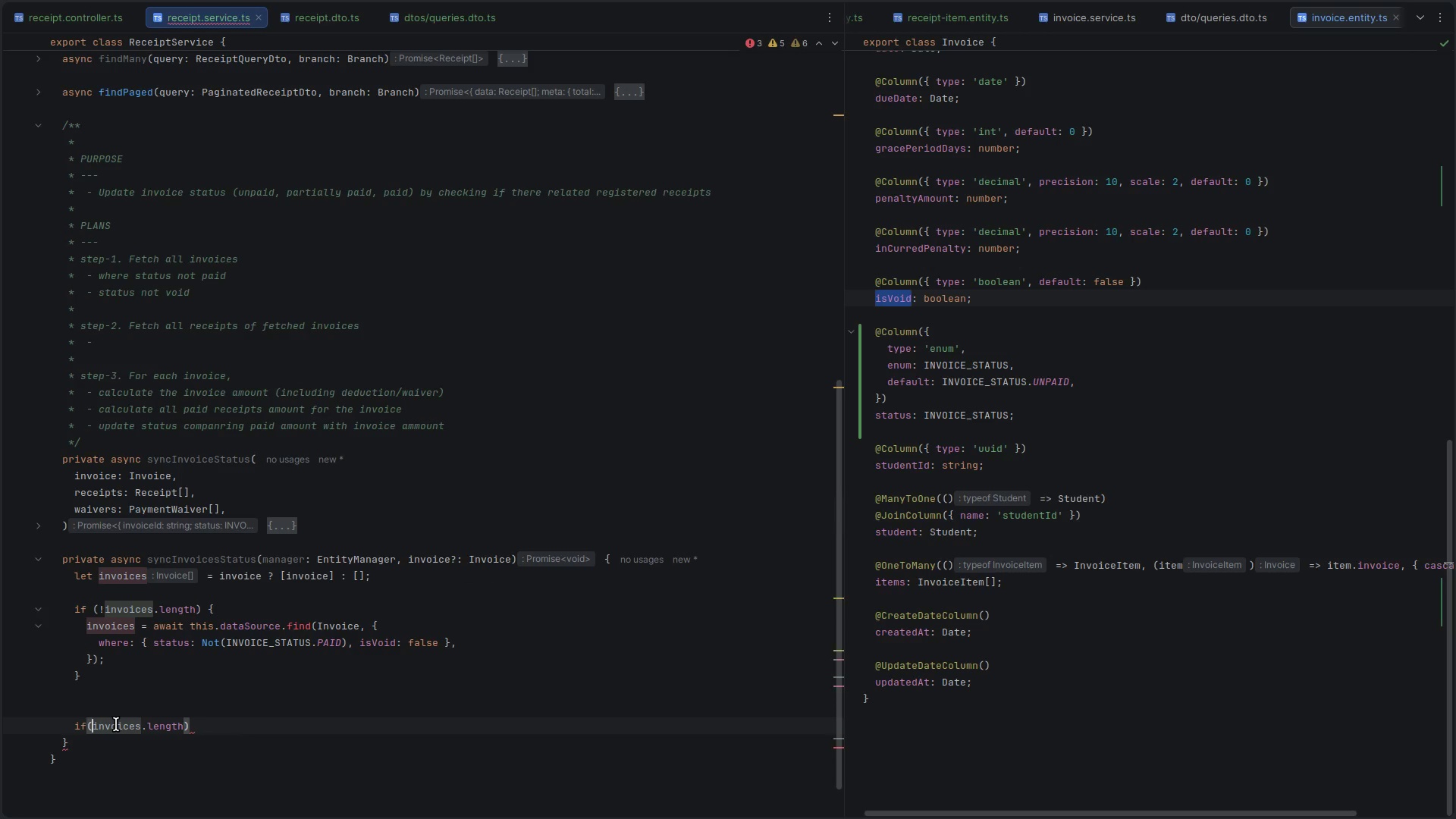 
key(Shift+ShiftRight)
 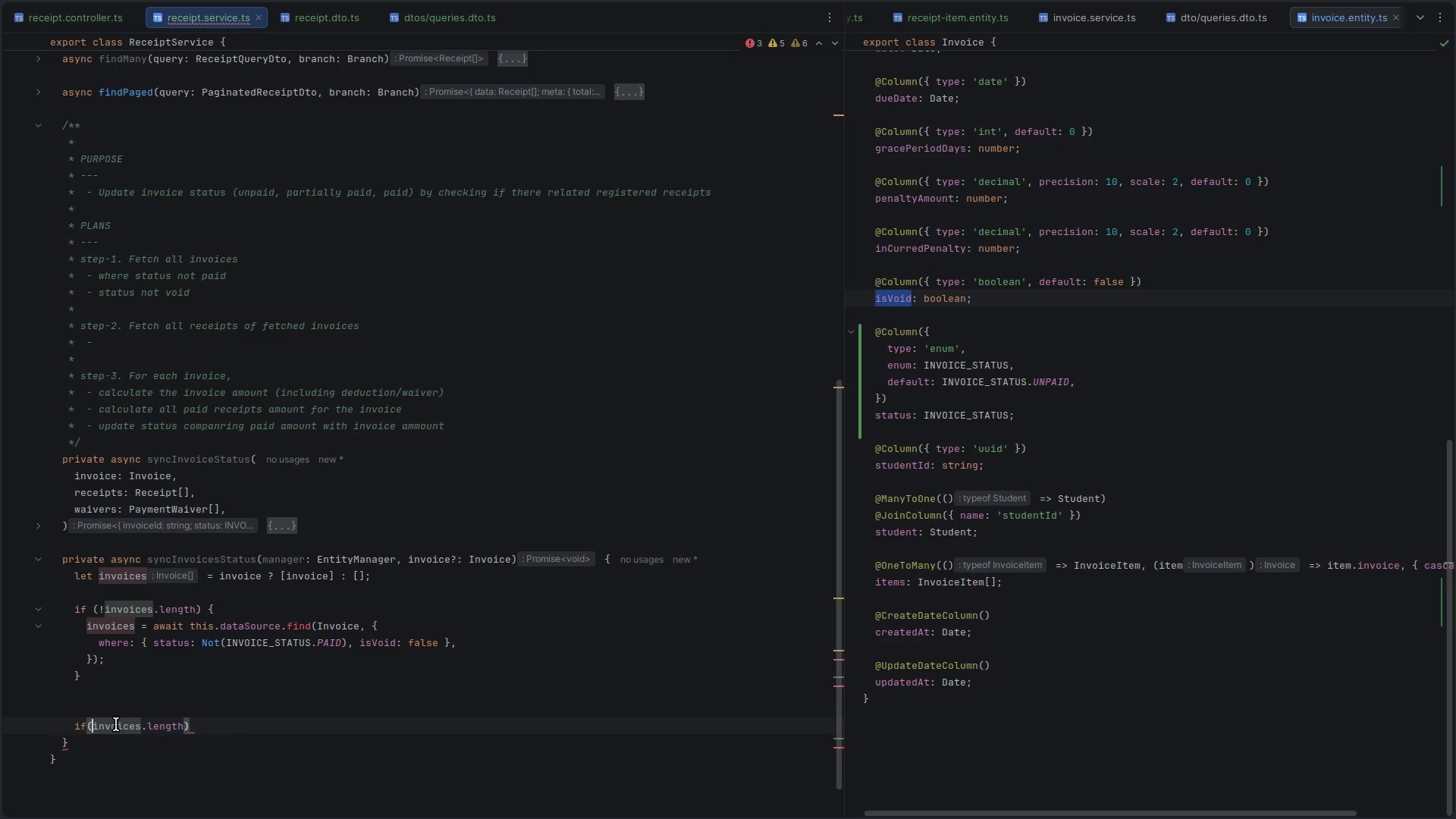 
key(Shift+1)
 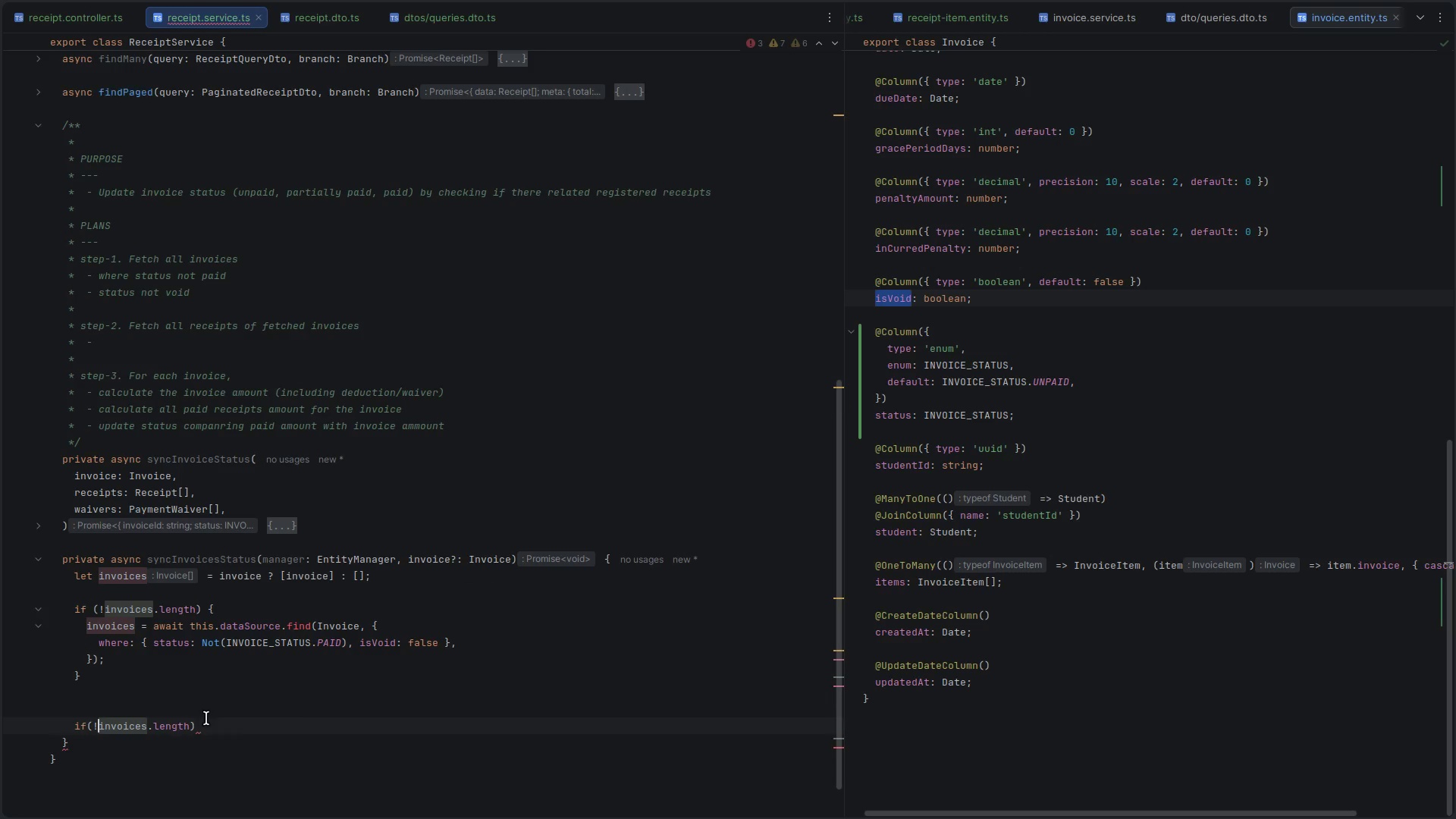 
left_click([217, 723])
 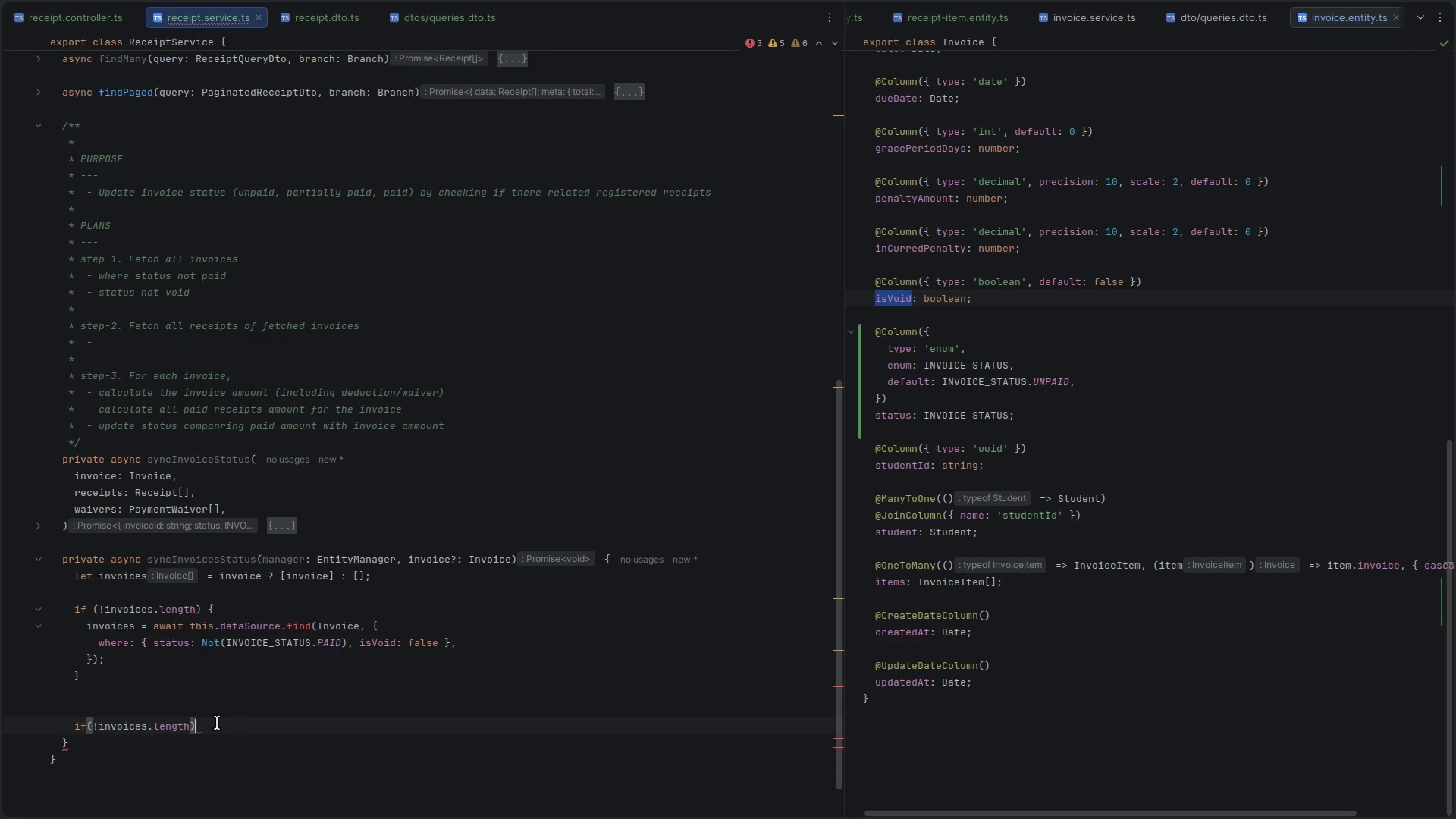 
key(Space)
 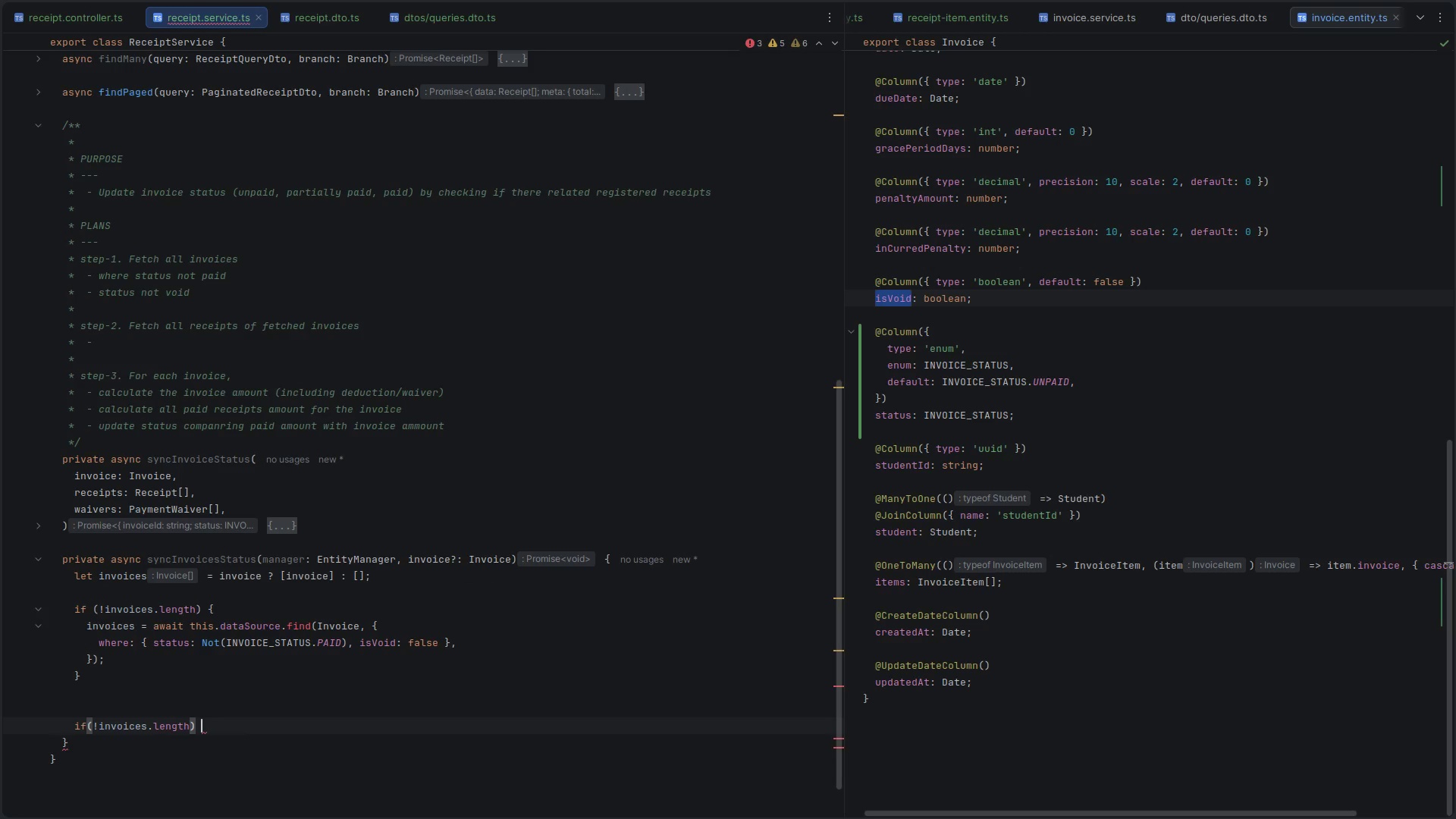 
key(Shift+ShiftLeft)
 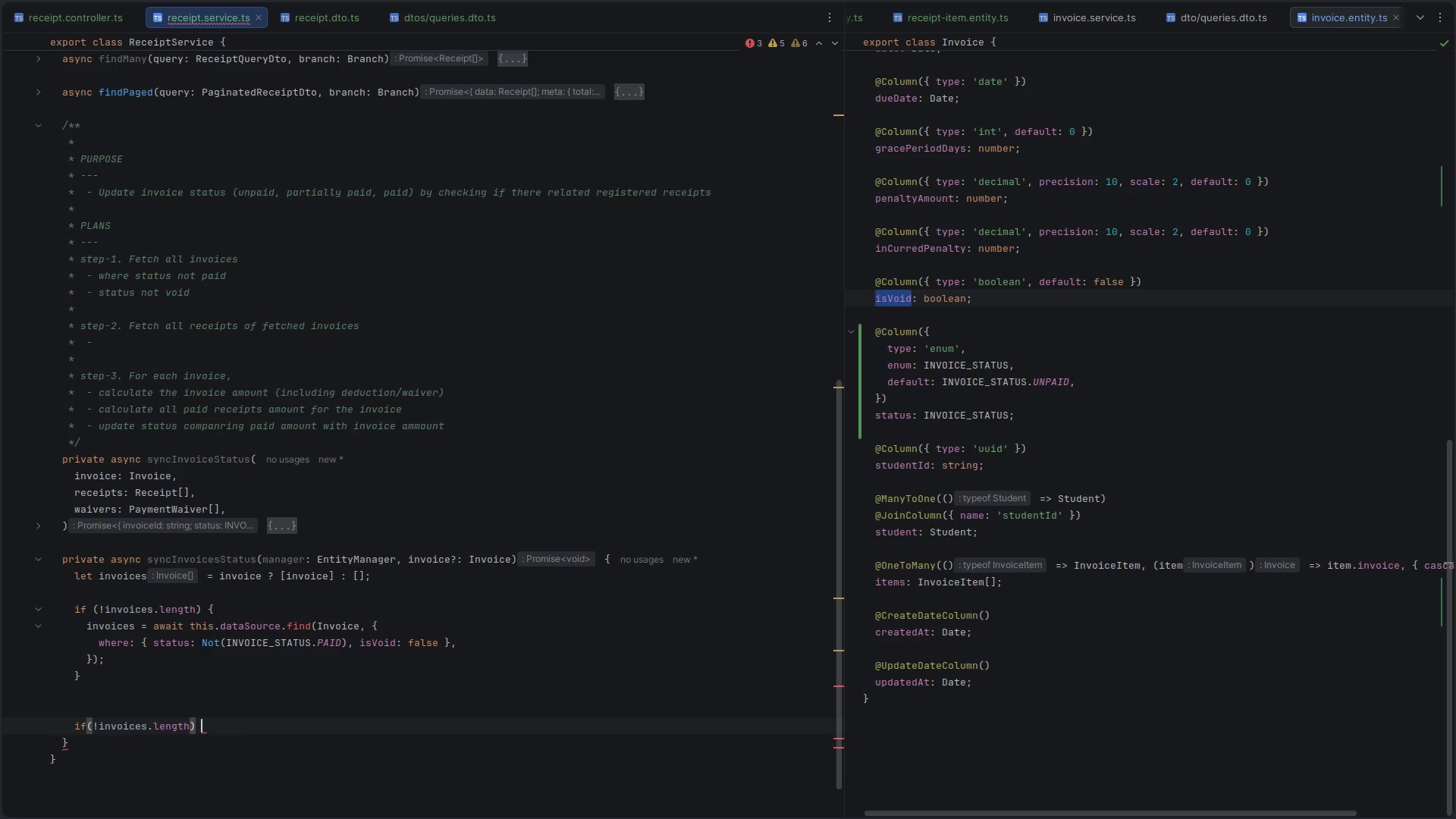 
key(Shift+BracketLeft)
 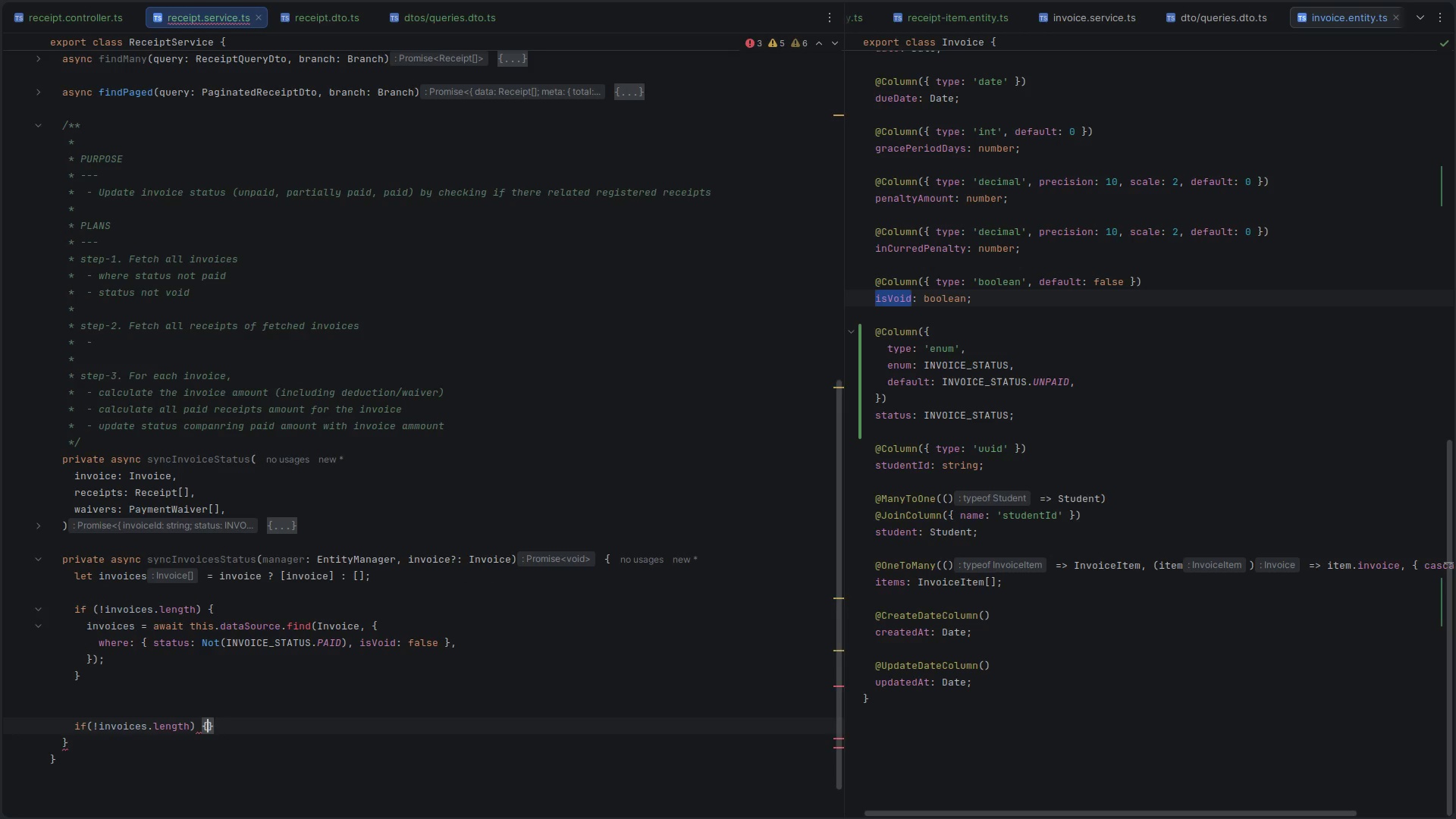 
key(Enter)
 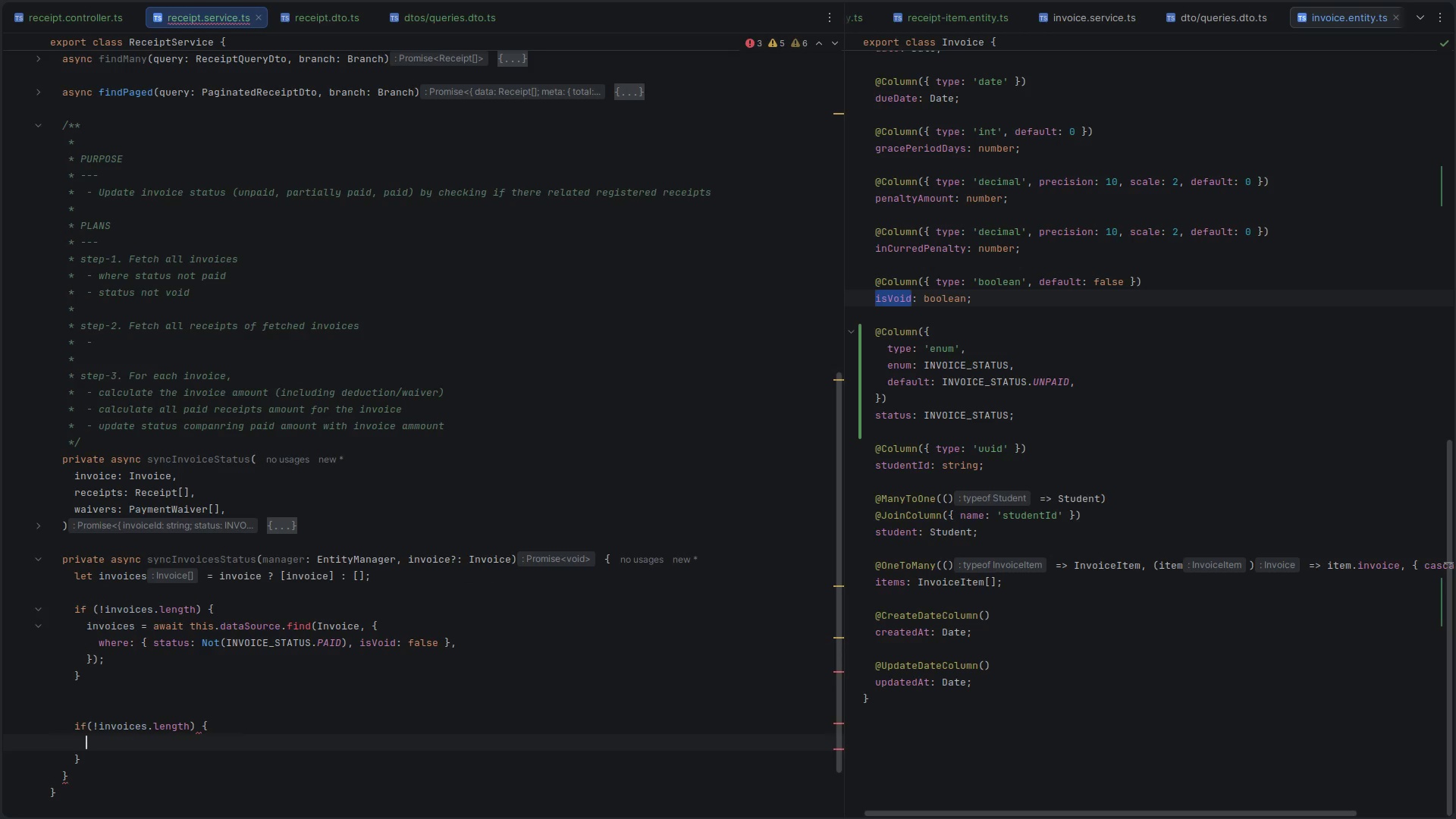 
type(return)
key(Escape)
 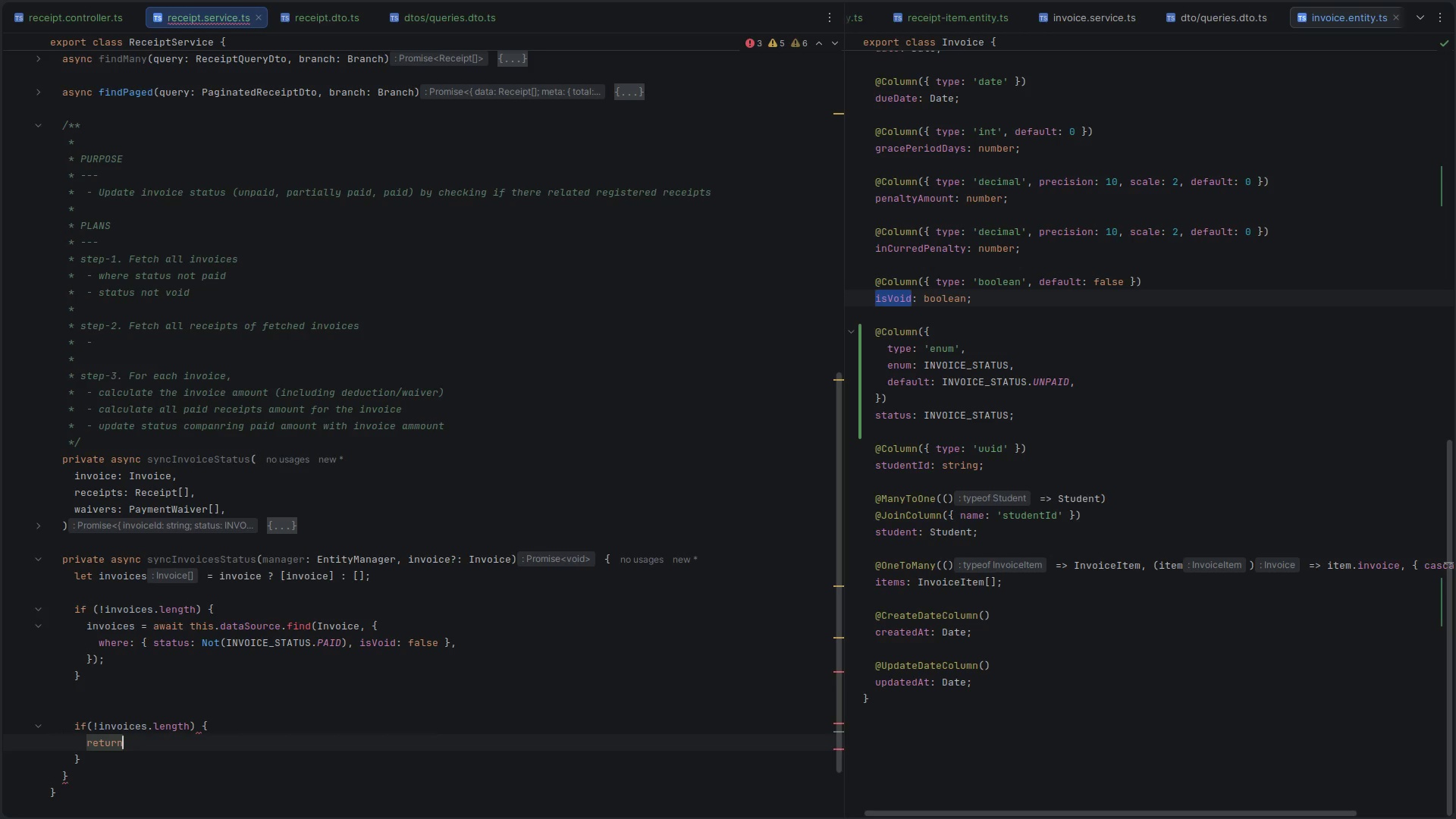 
key(ArrowDown)
 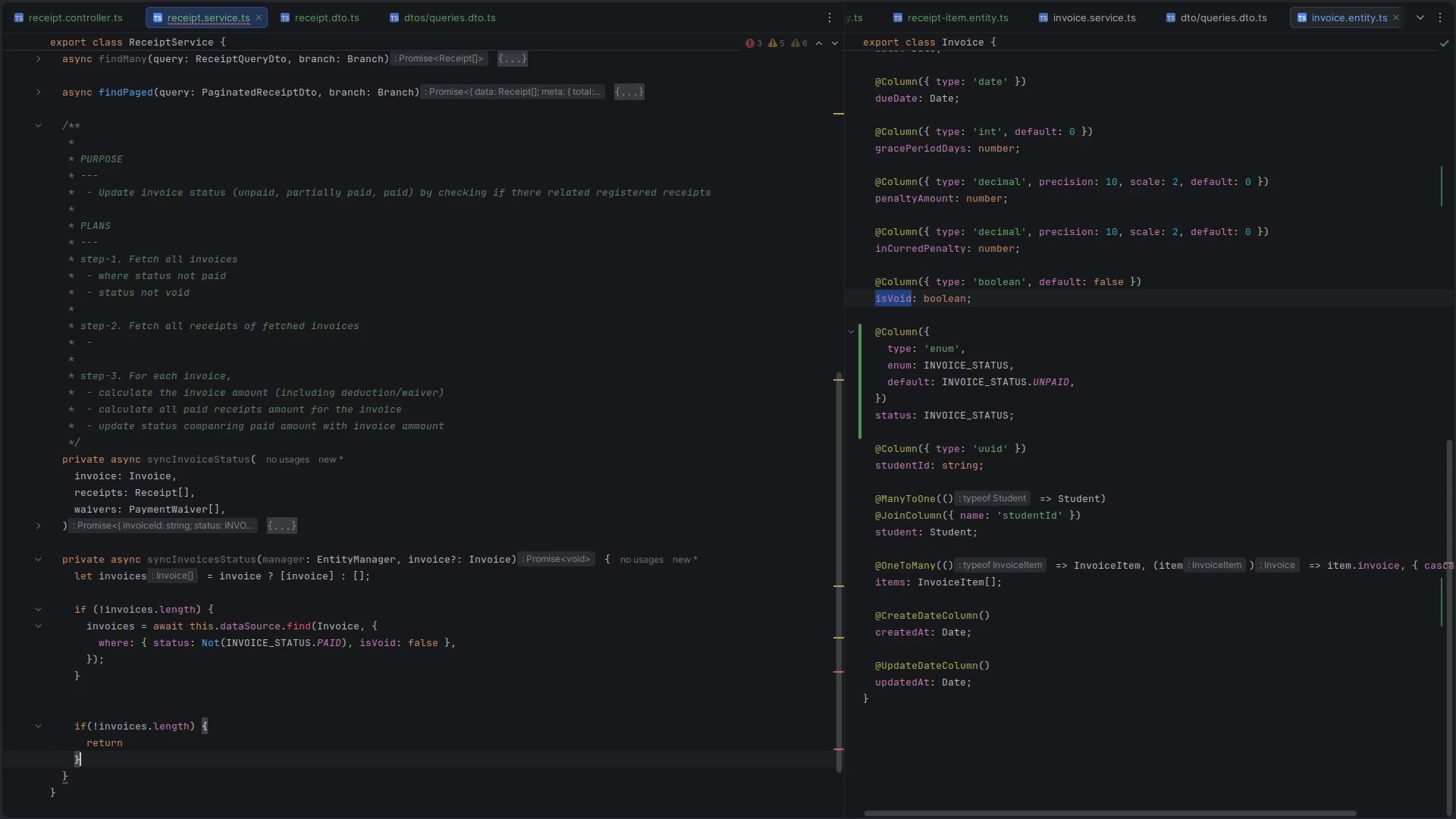 
key(ArrowUp)
 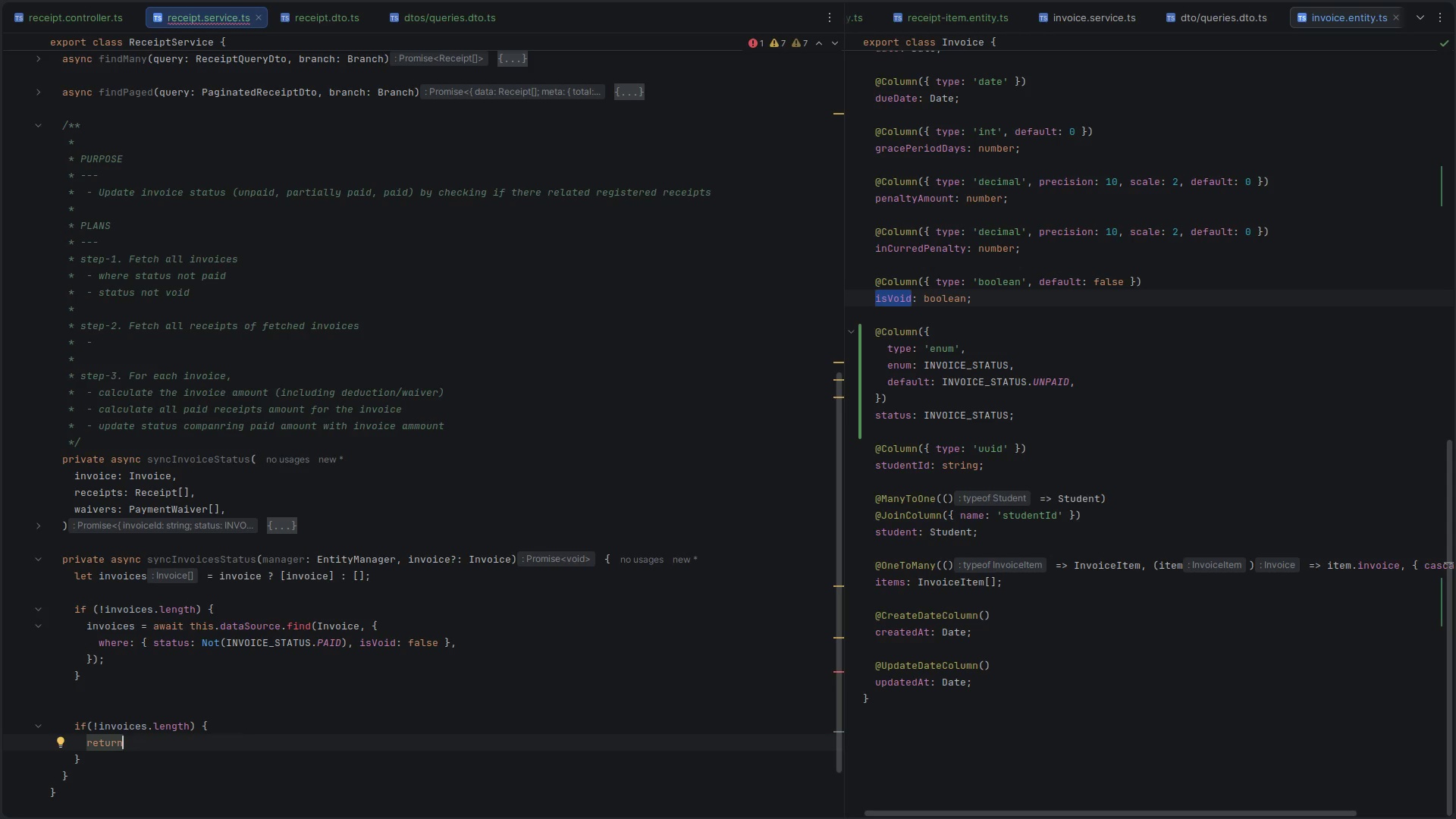 
type( {updatedInvoices: 0)
 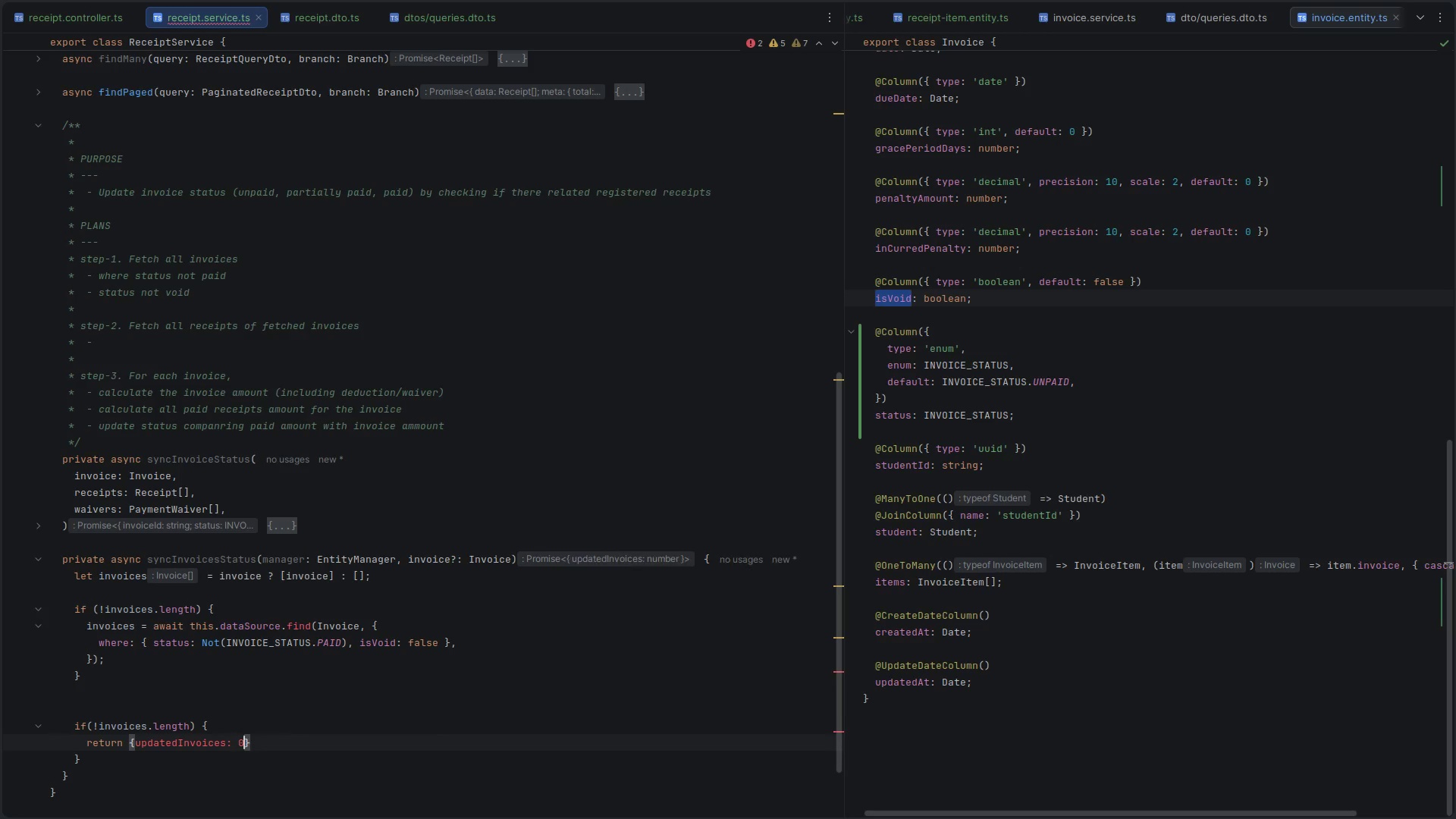 
key(ArrowDown)
 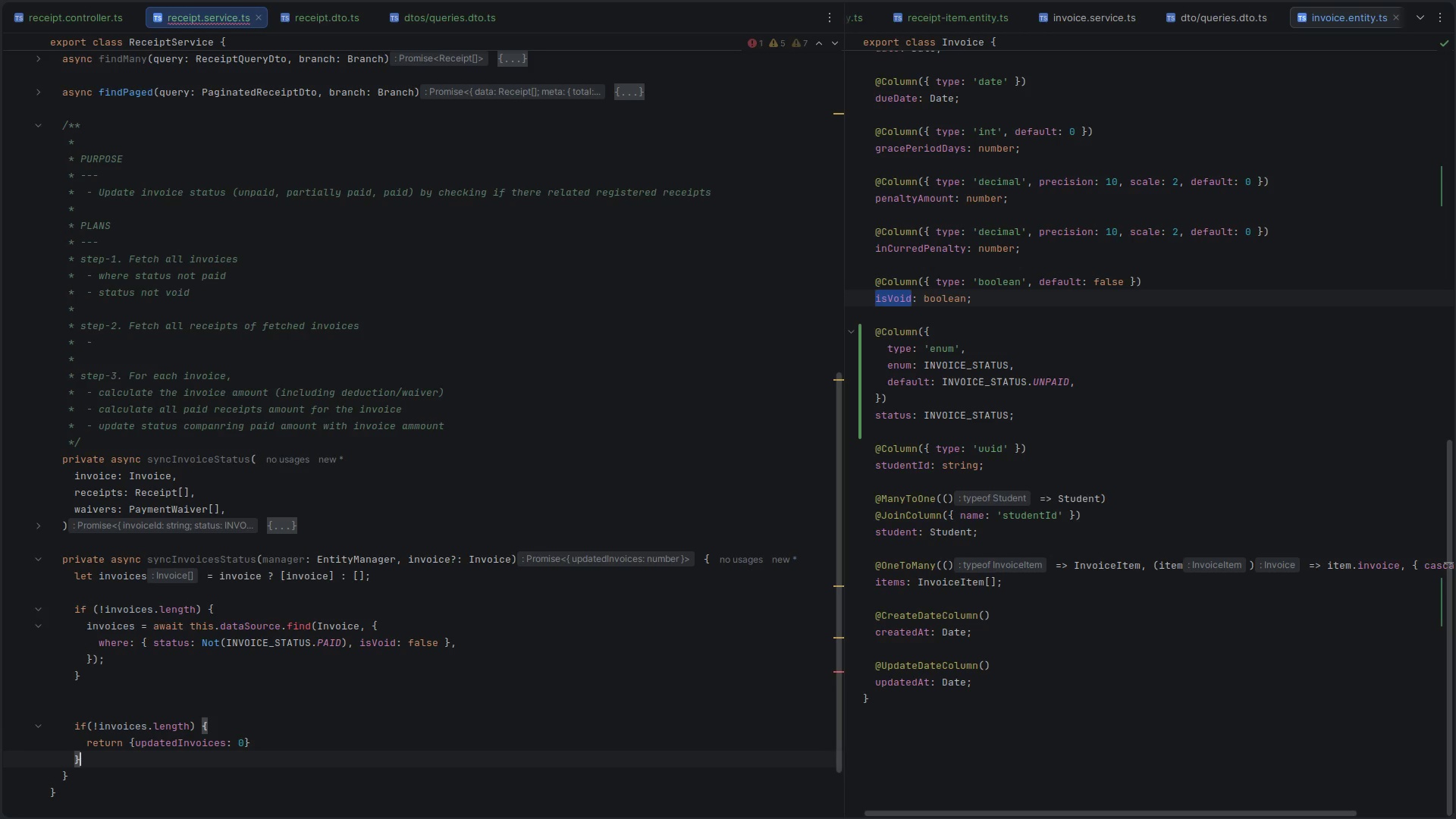 
key(Enter)
 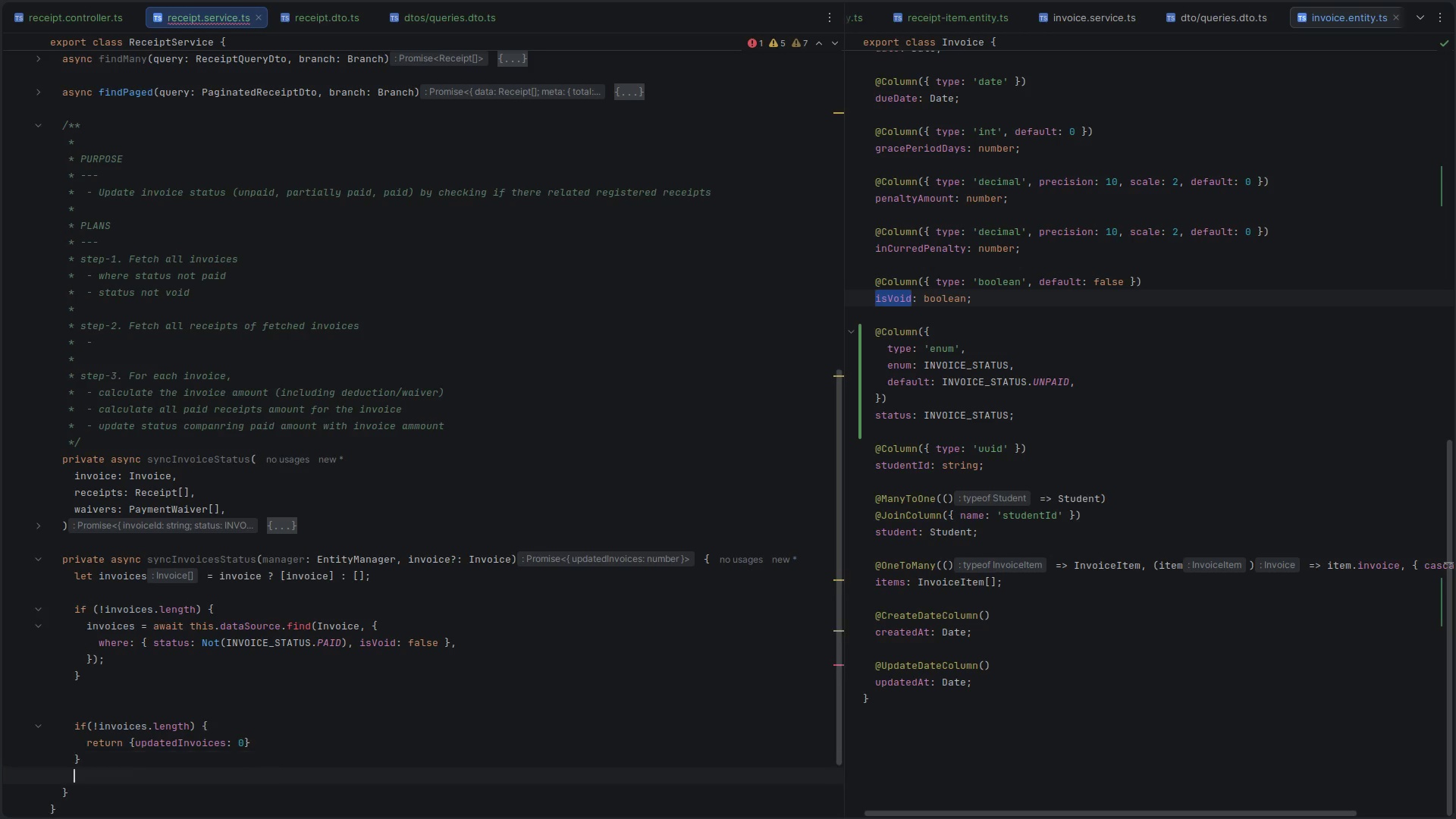 
key(Enter)
 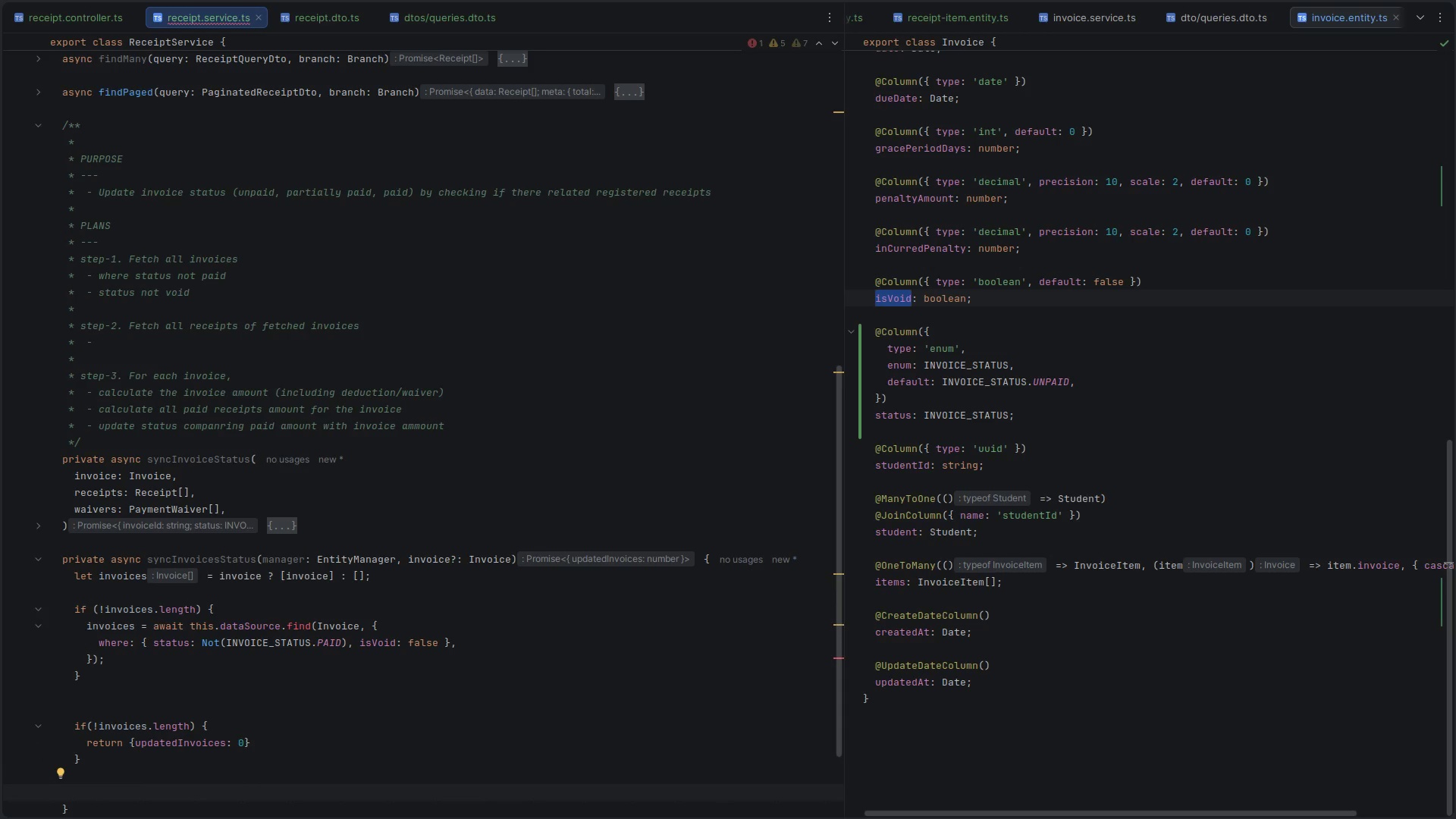 
scroll: coordinate [217, 723], scroll_direction: down, amount: 1.0
 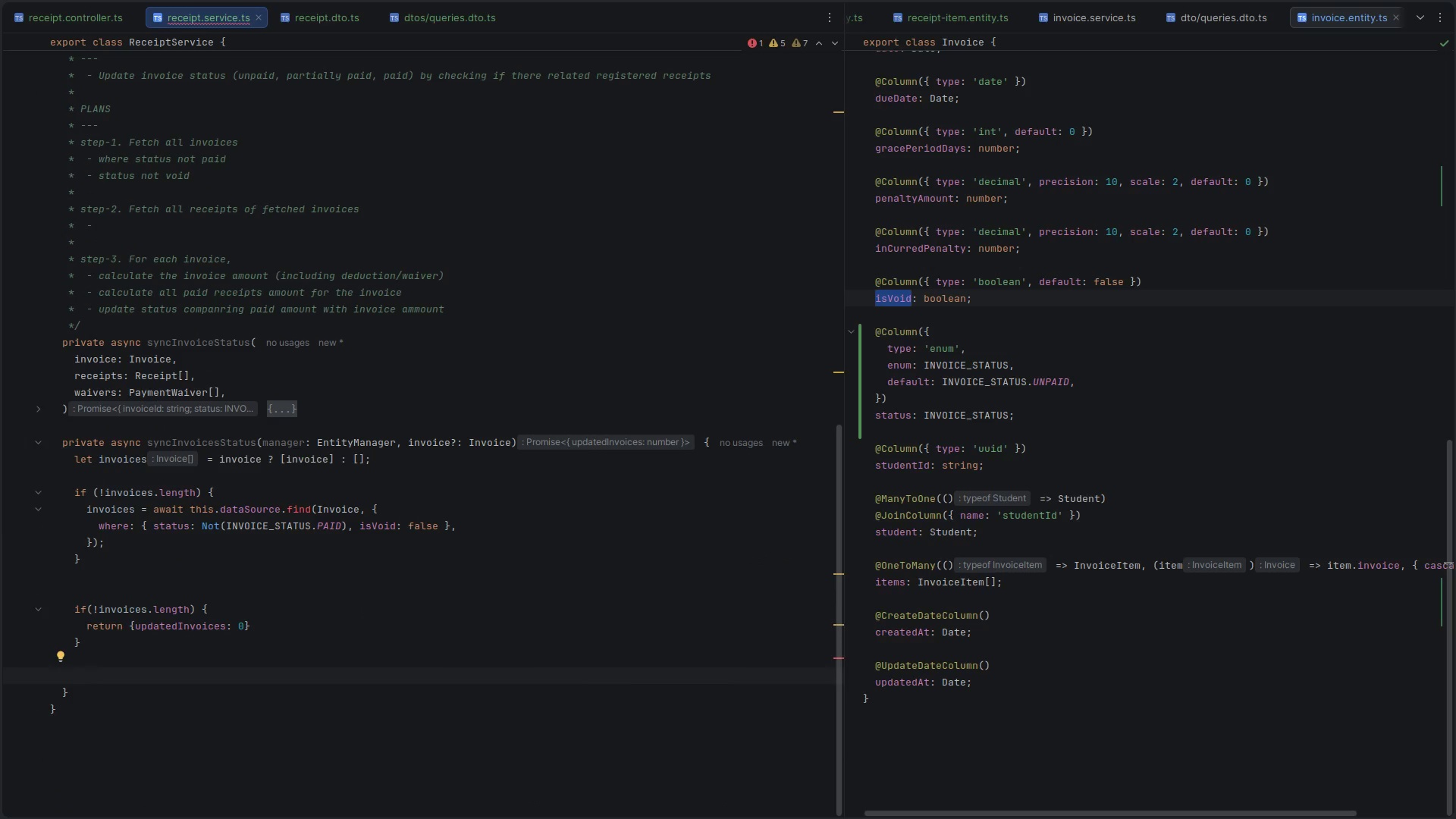 
type(const invoice)
key(Backspace)
type(eIds)
 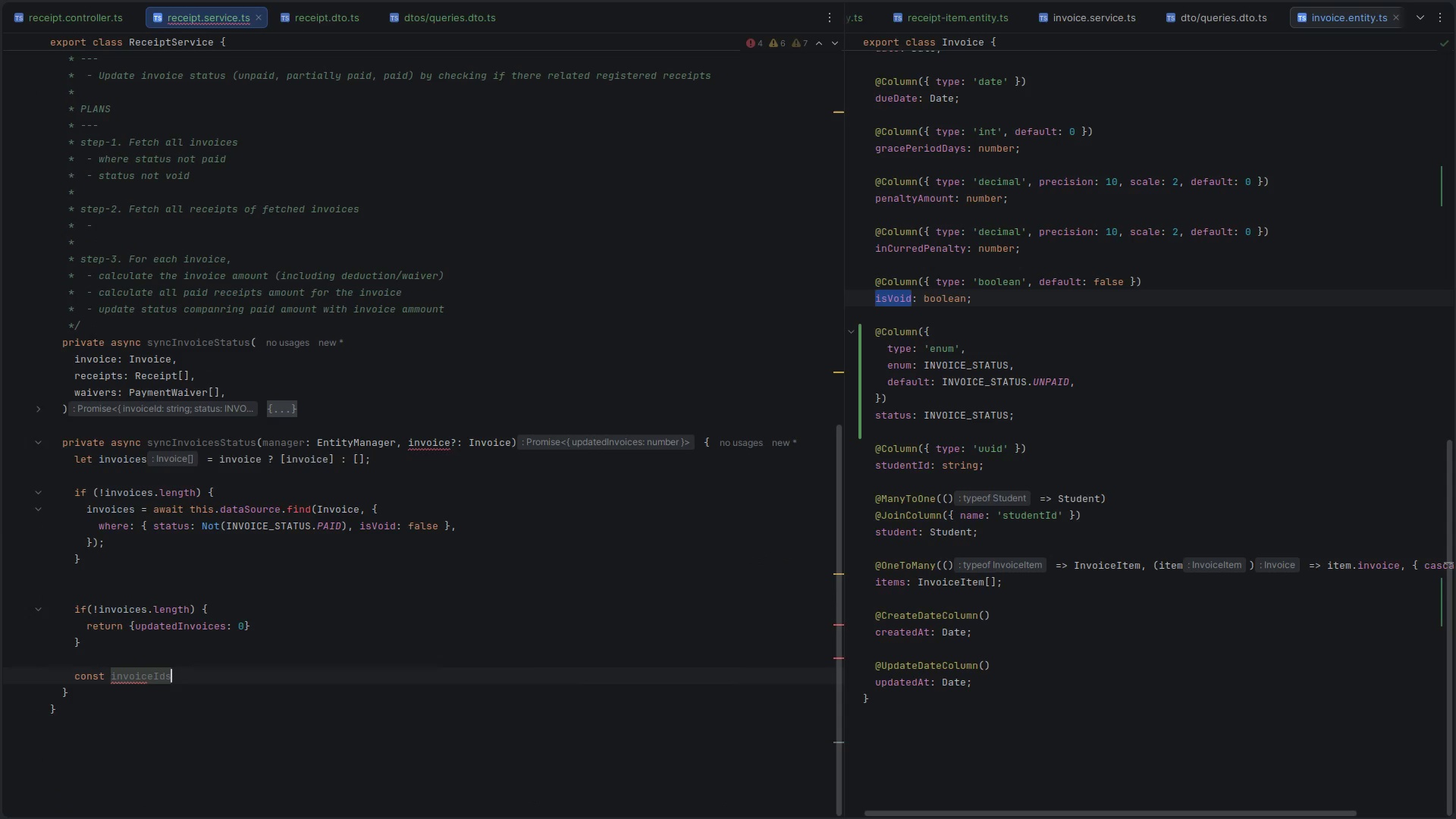 
left_click([522, 534])
 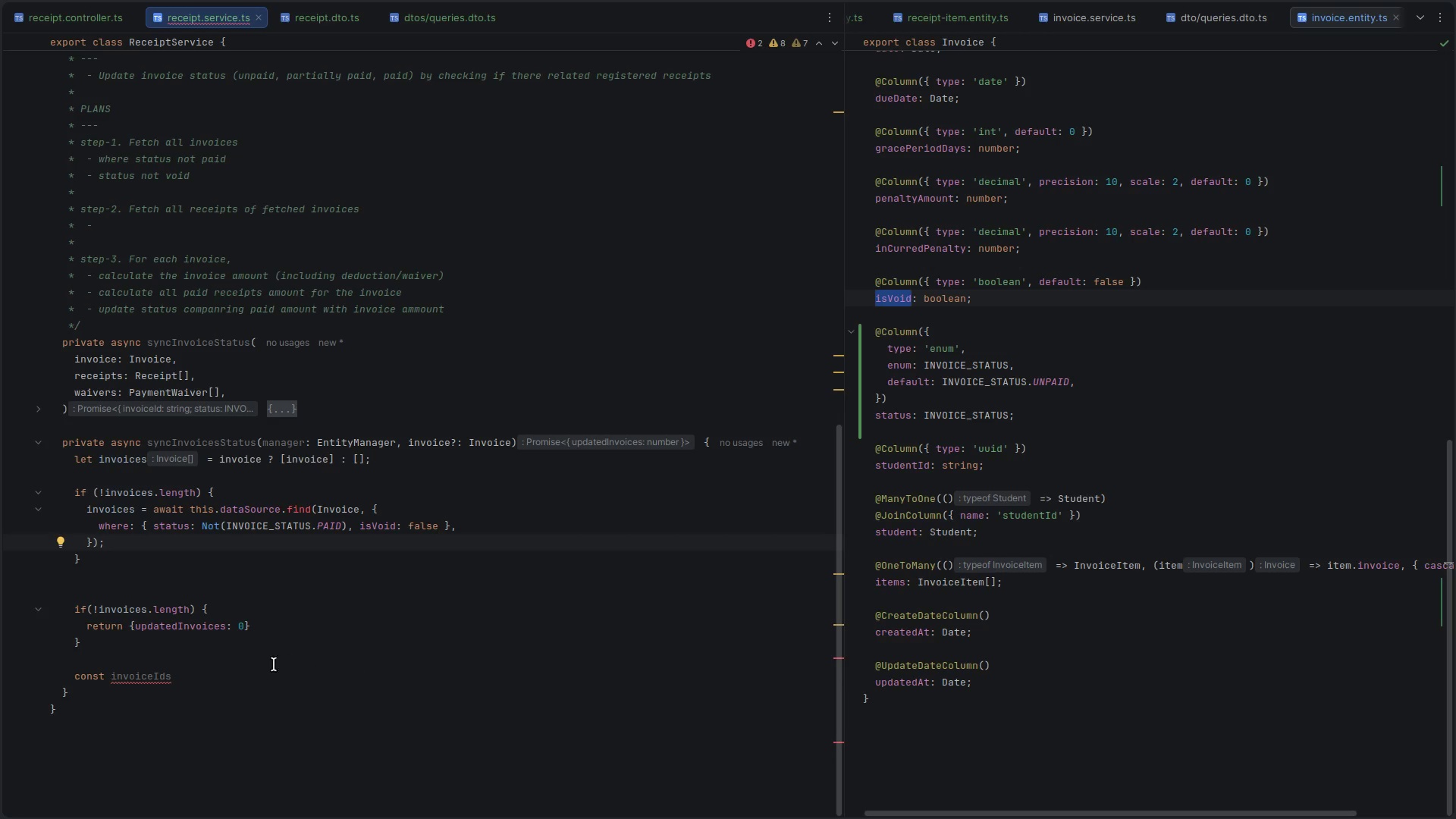 
left_click([249, 673])
 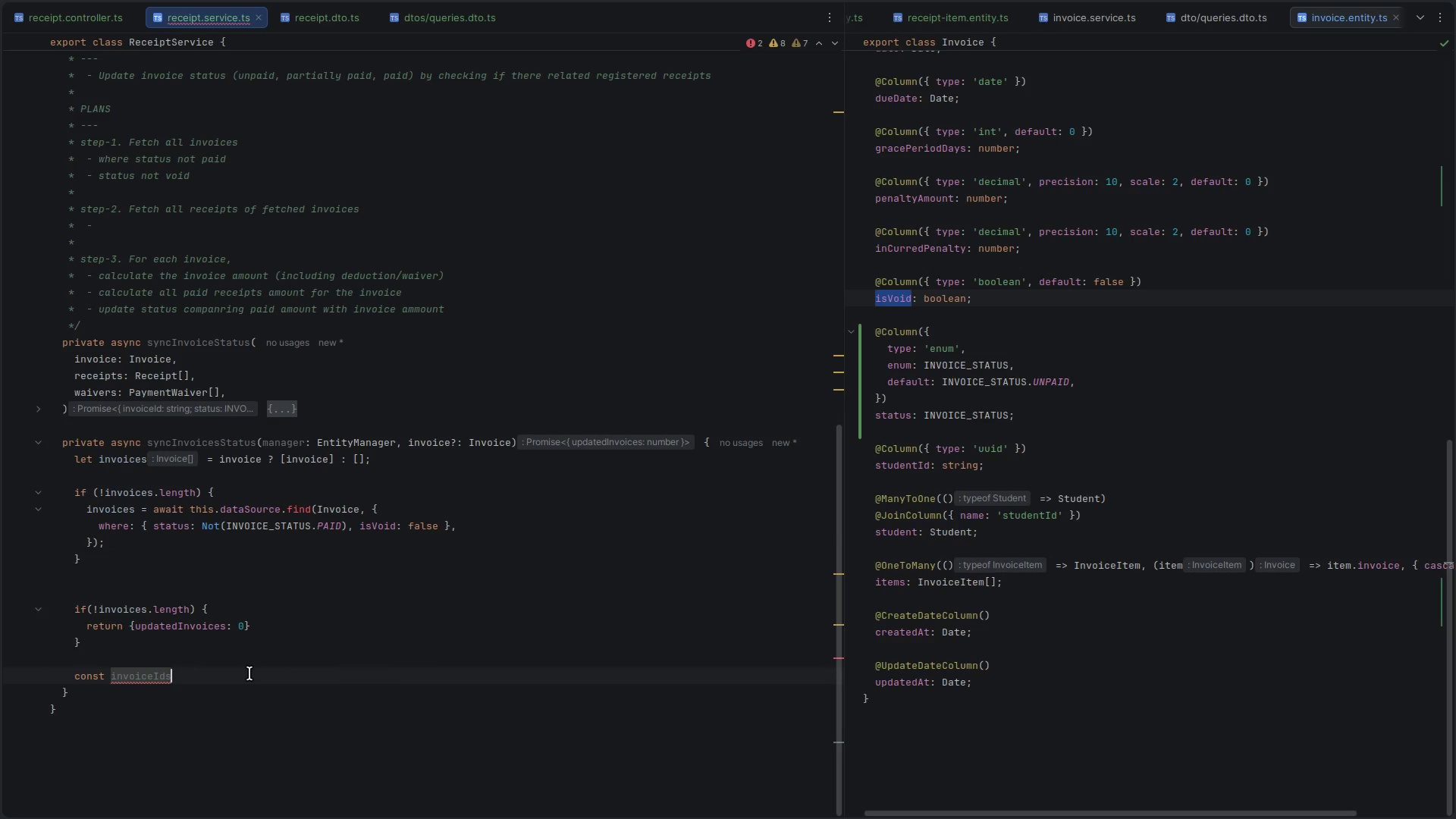 
type( = invoices)
 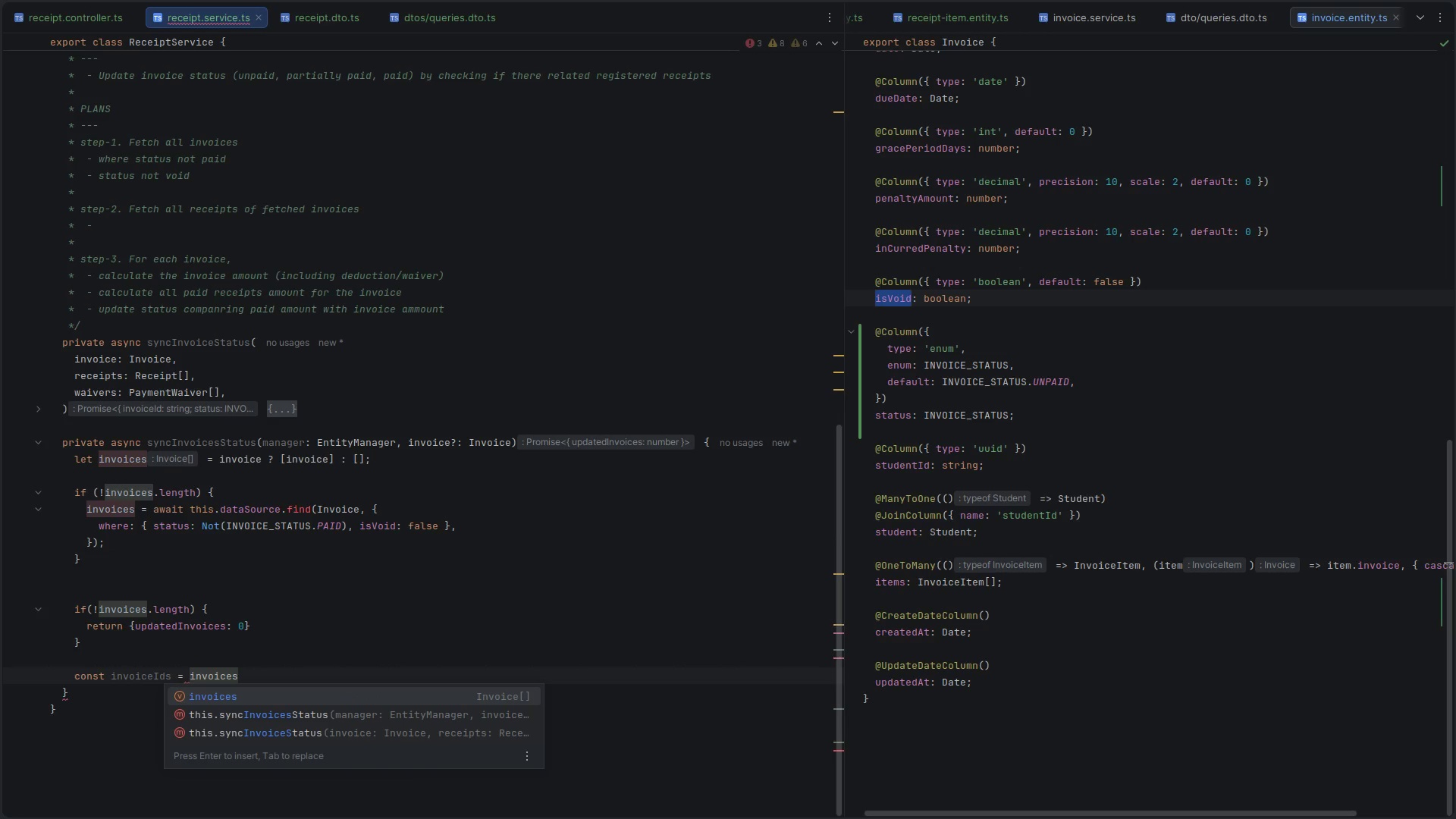 
key(Enter)
 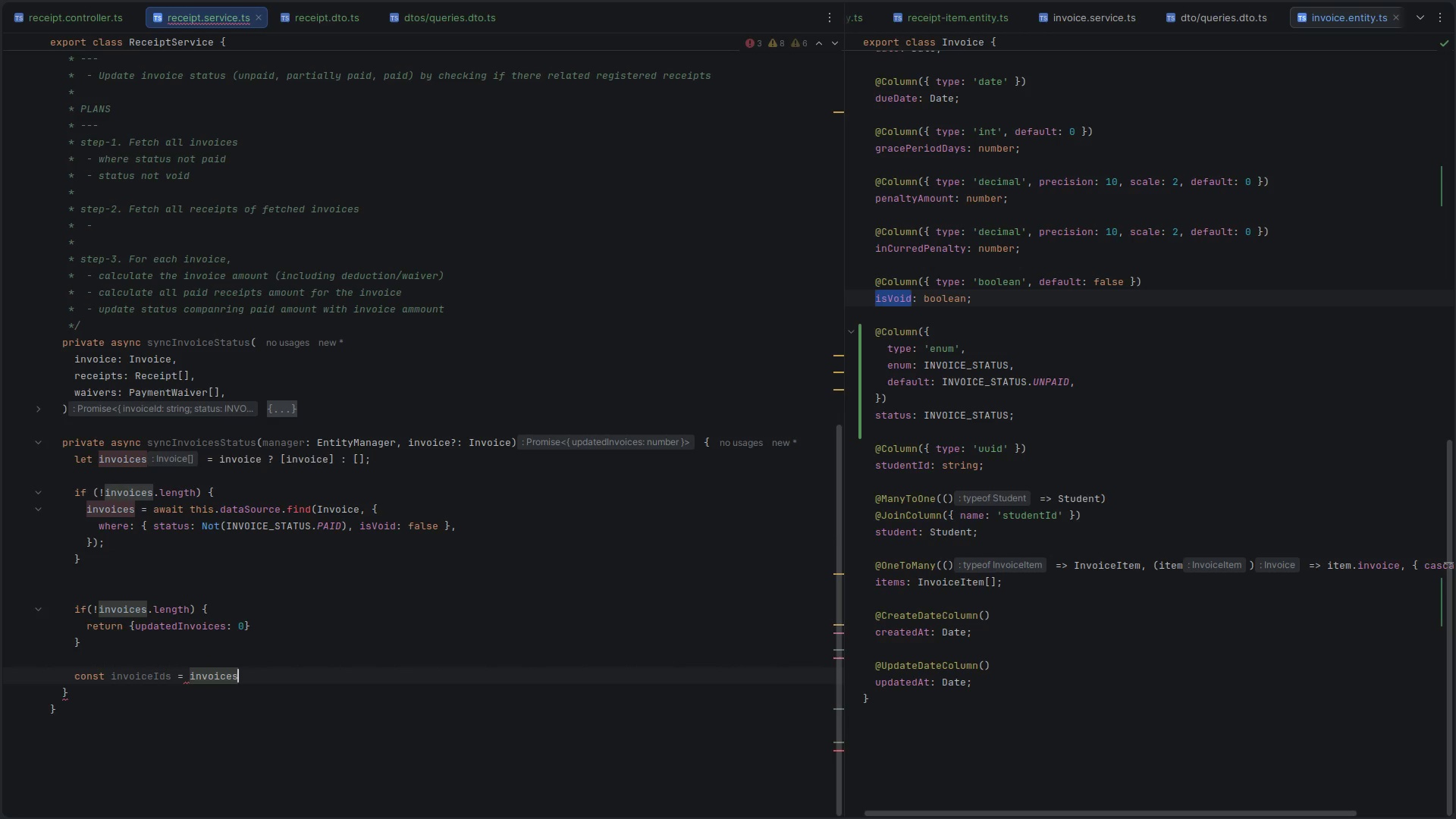 
key(Period)
 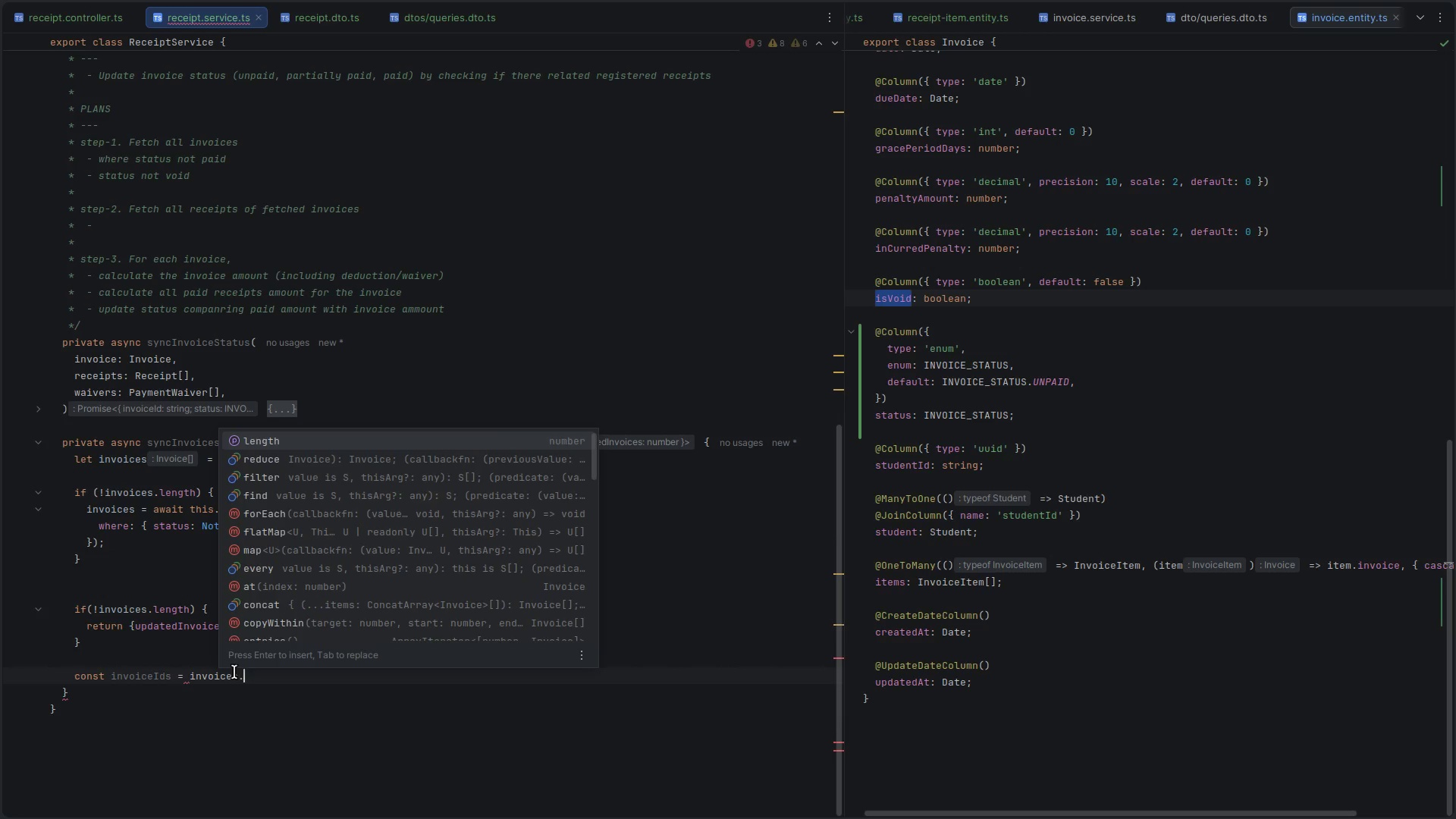 
type(f)
key(Backspace)
type(ma)
 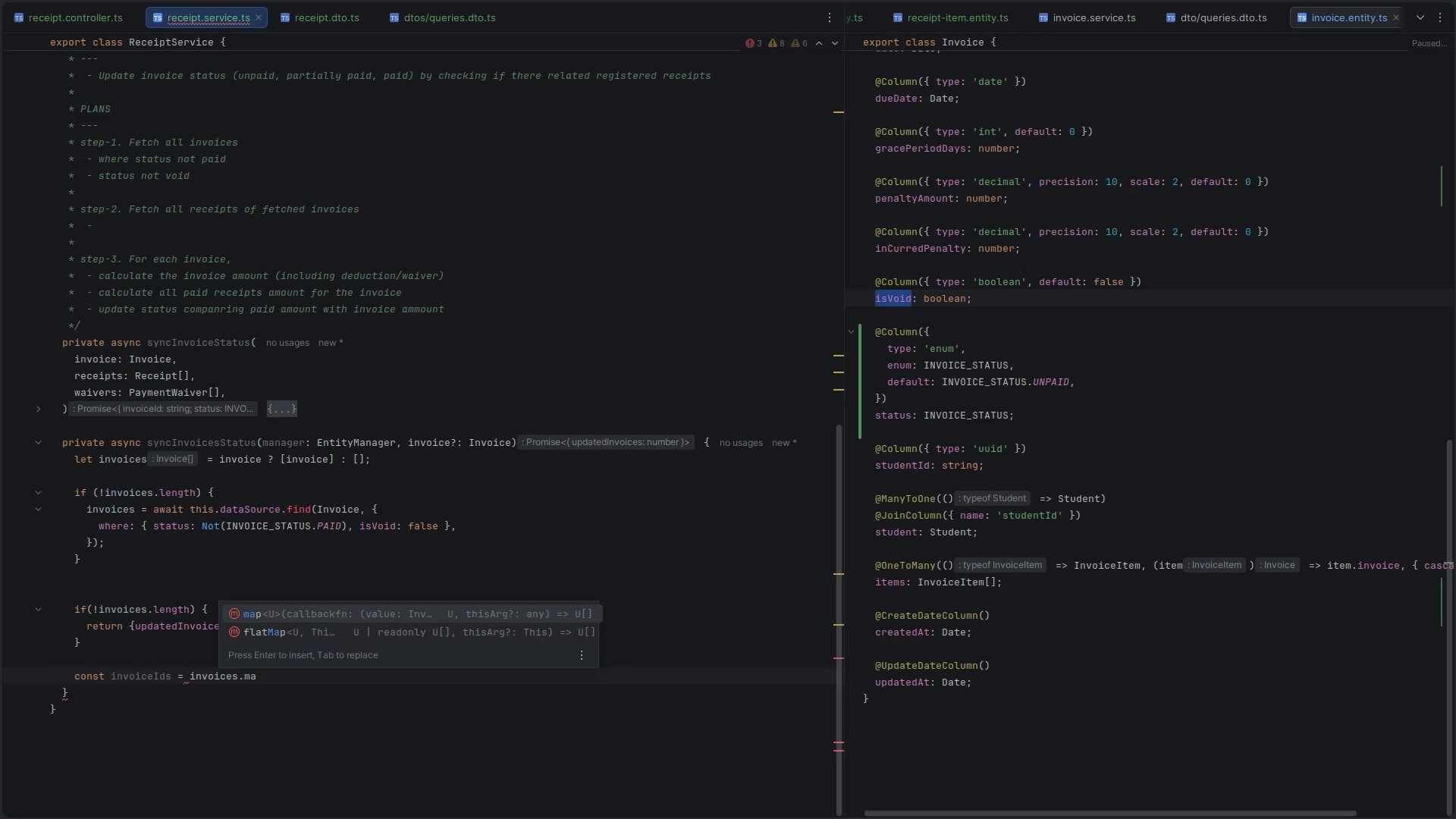 
key(ArrowDown)
 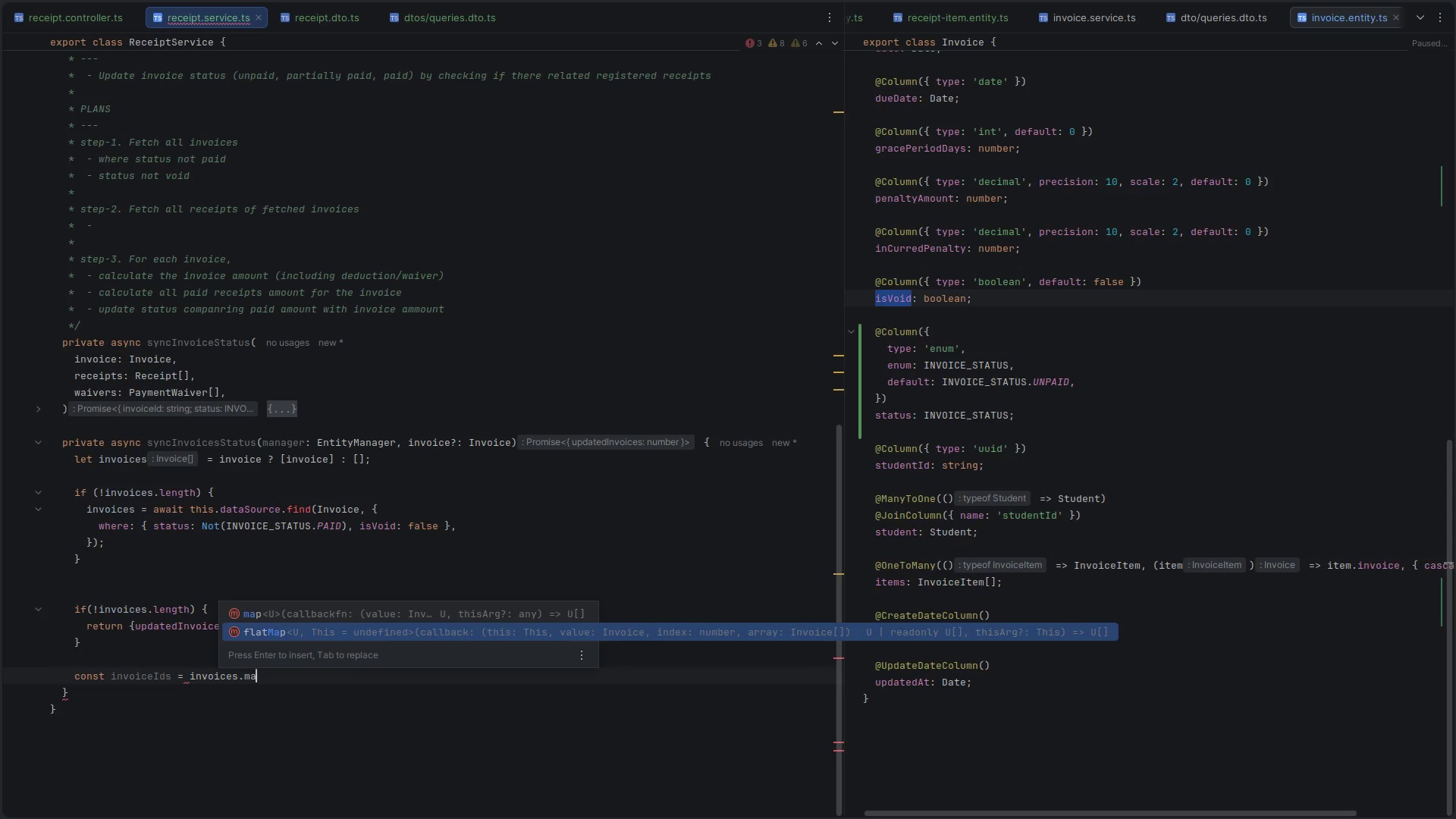 
key(Enter)
 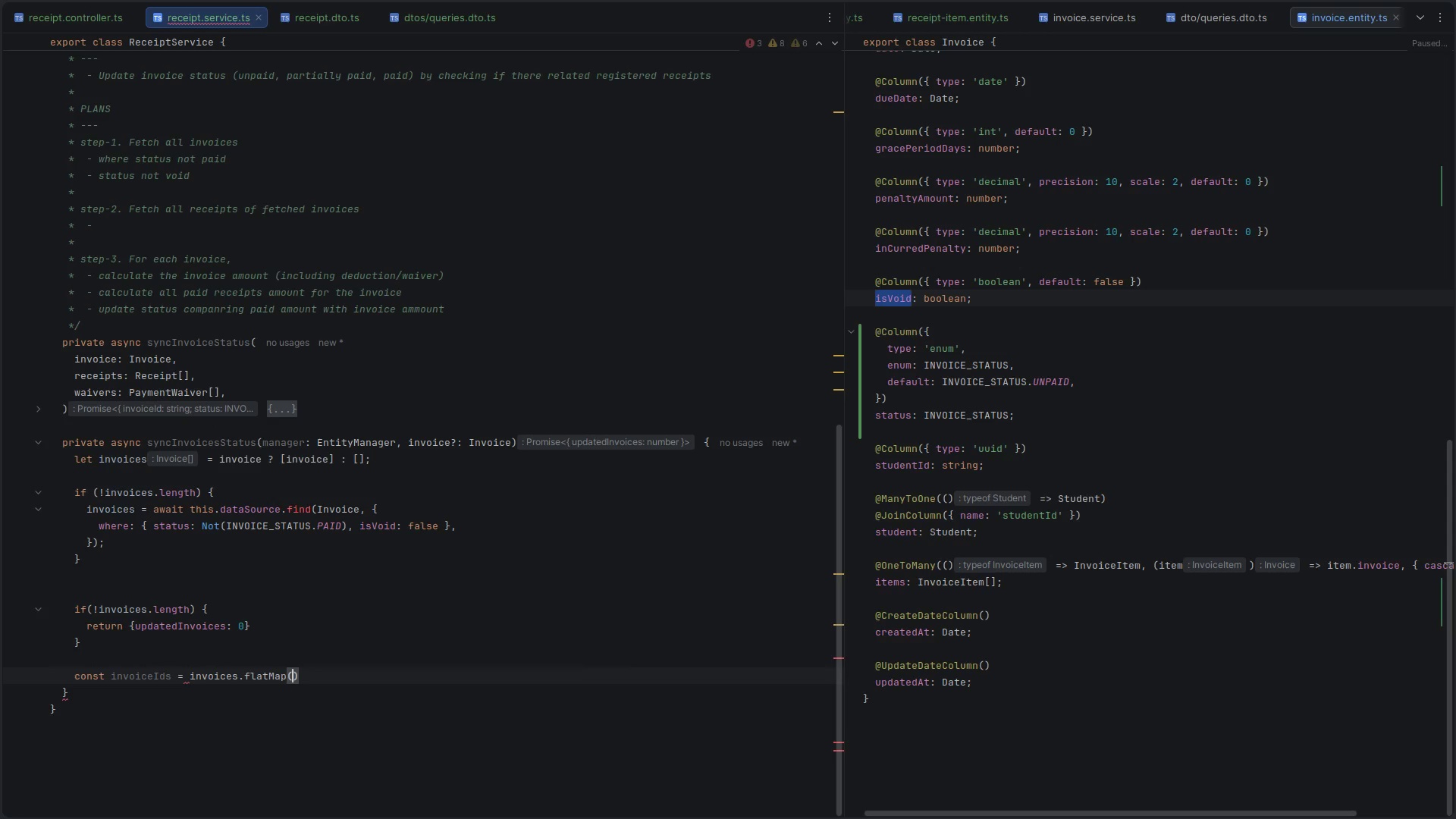 
type((invoice)
 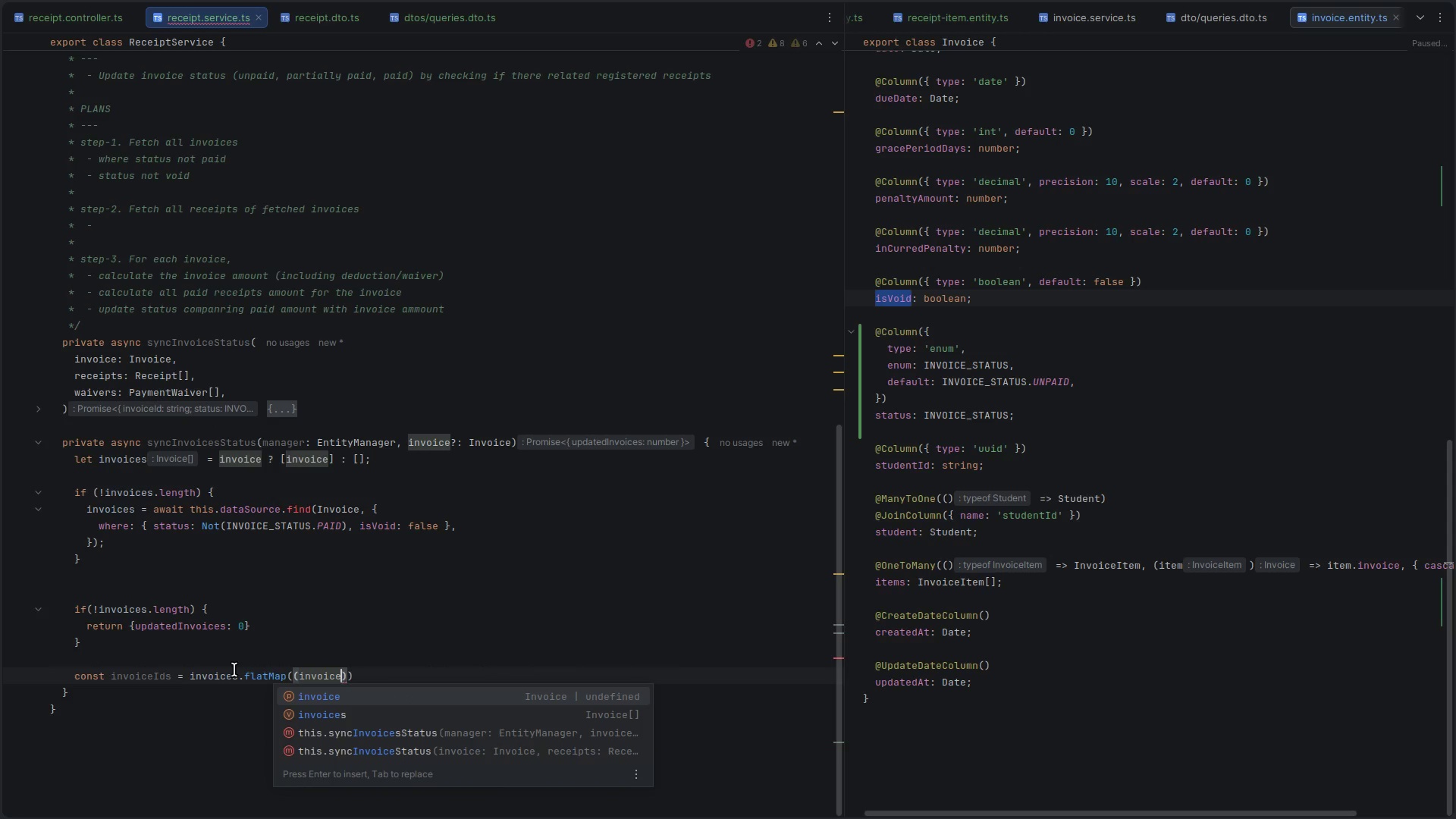 
key(Control+ControlLeft)
 